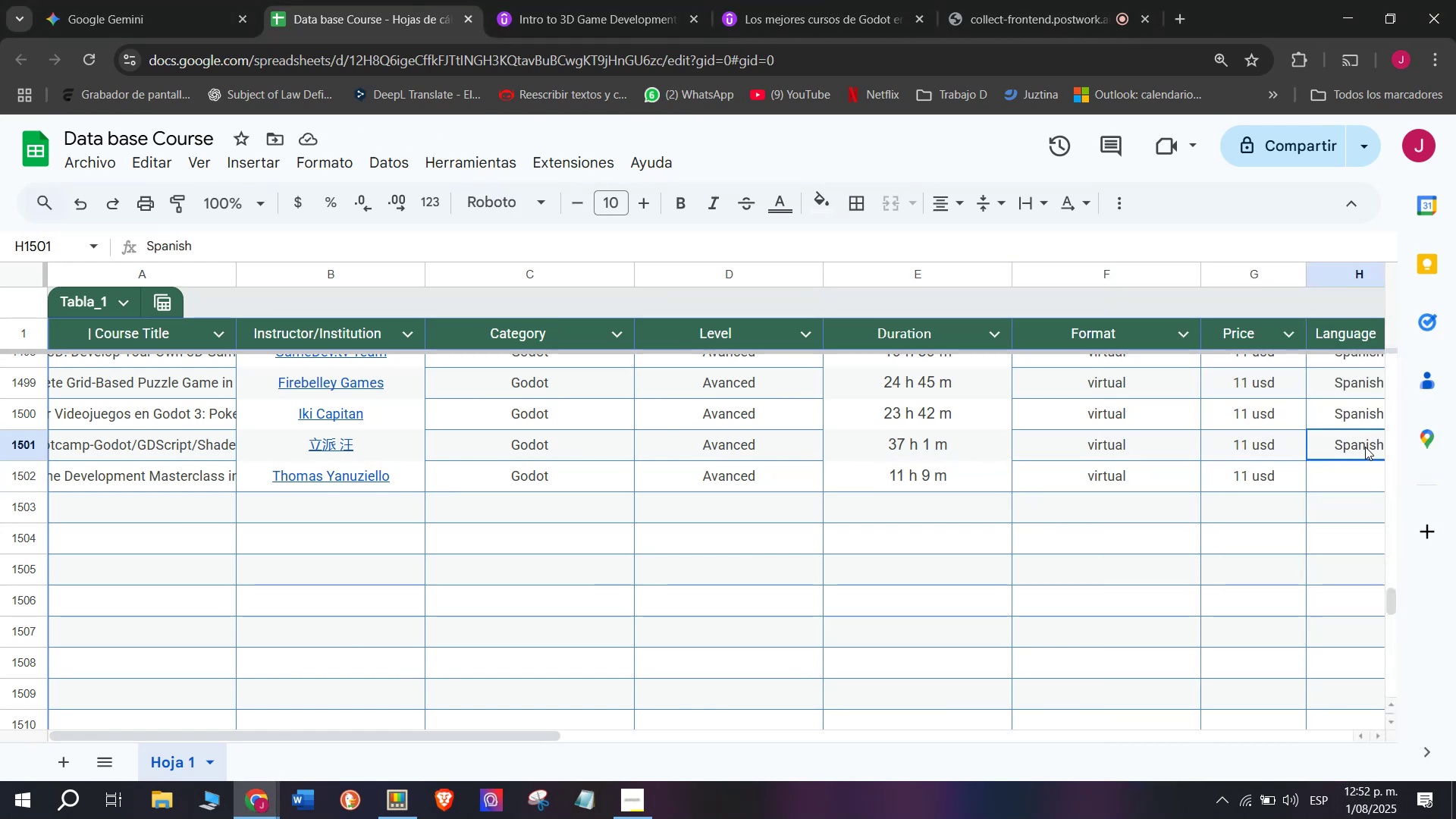 
key(Break)
 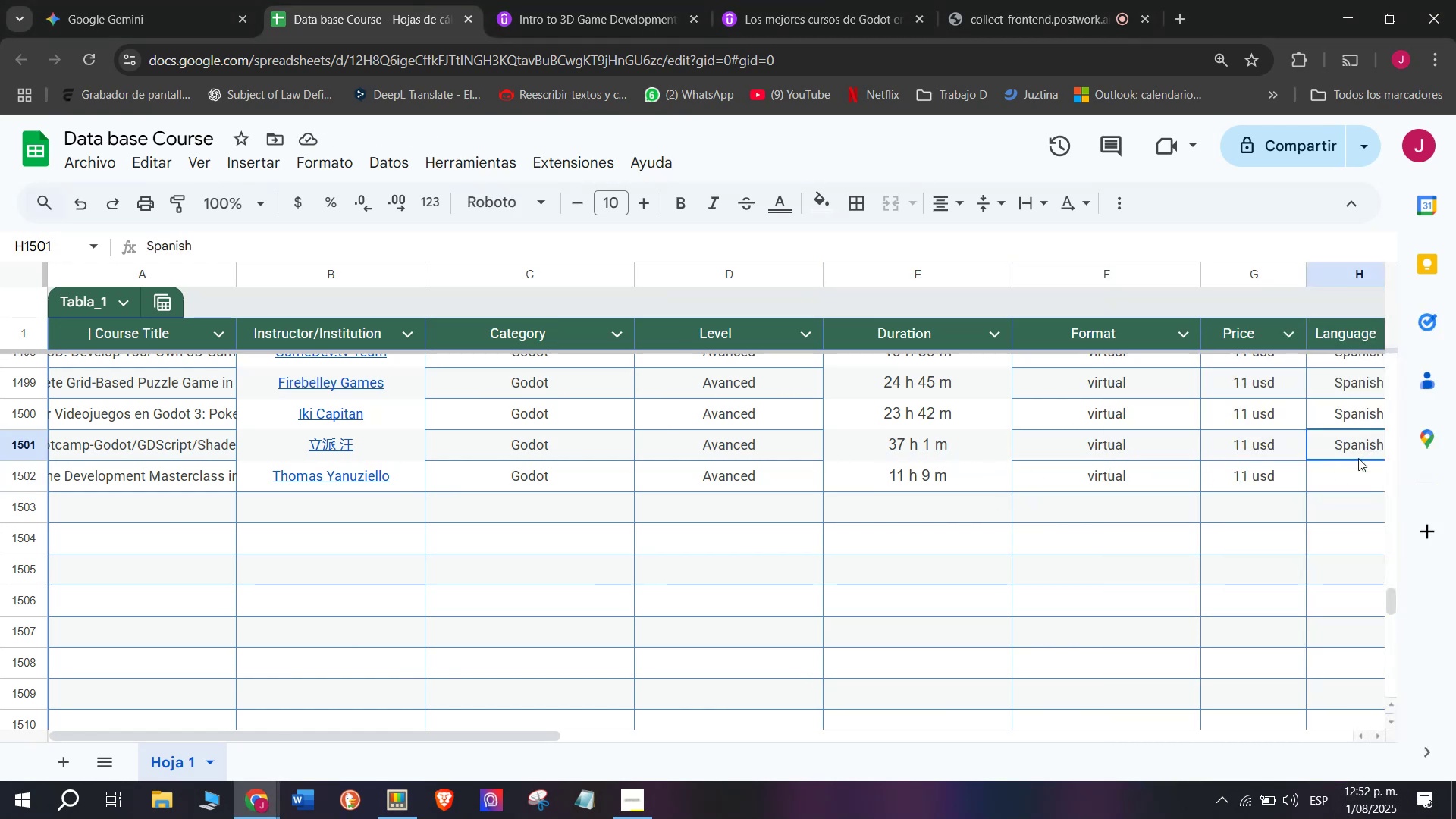 
key(Control+ControlLeft)
 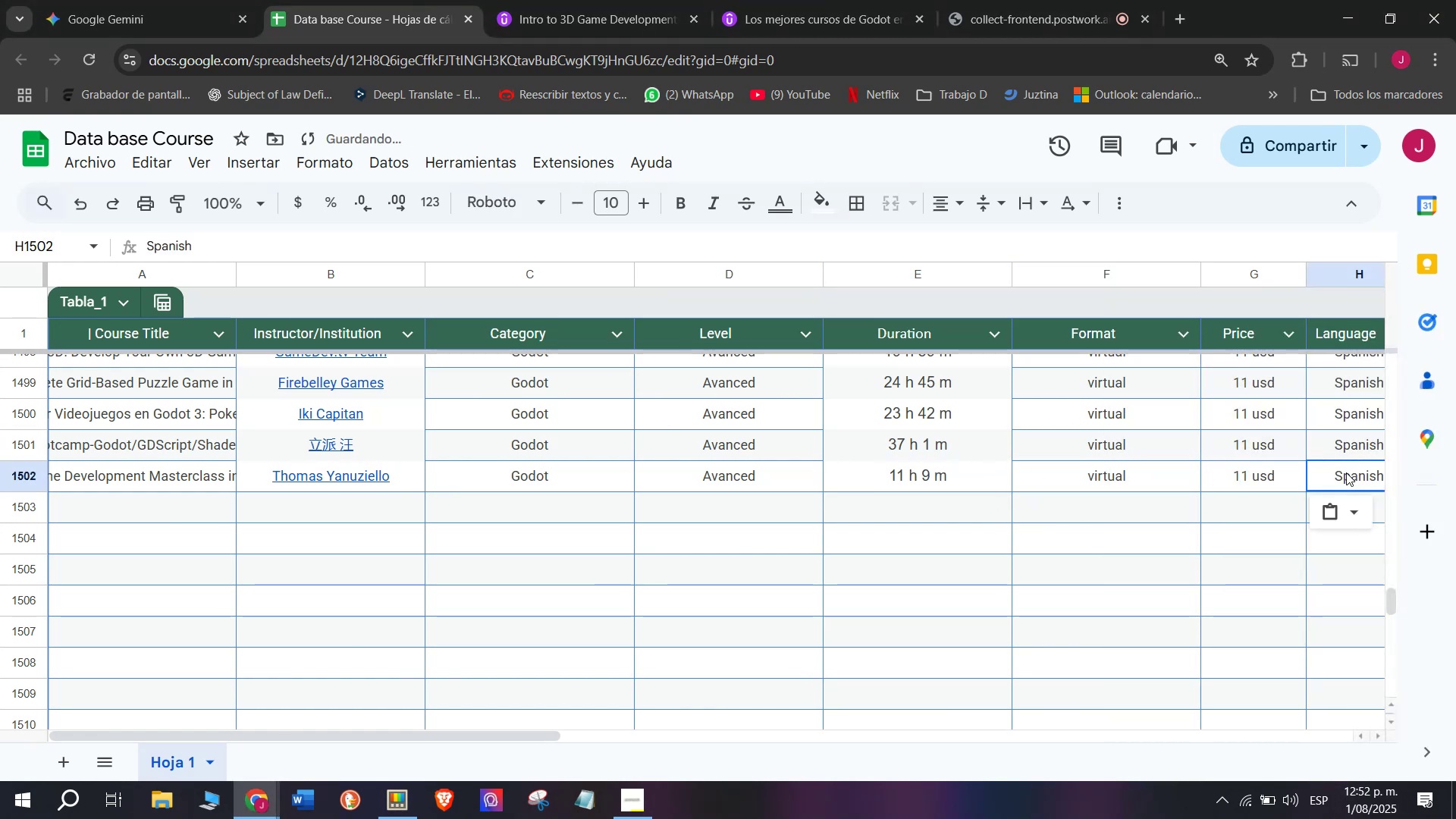 
key(Control+C)
 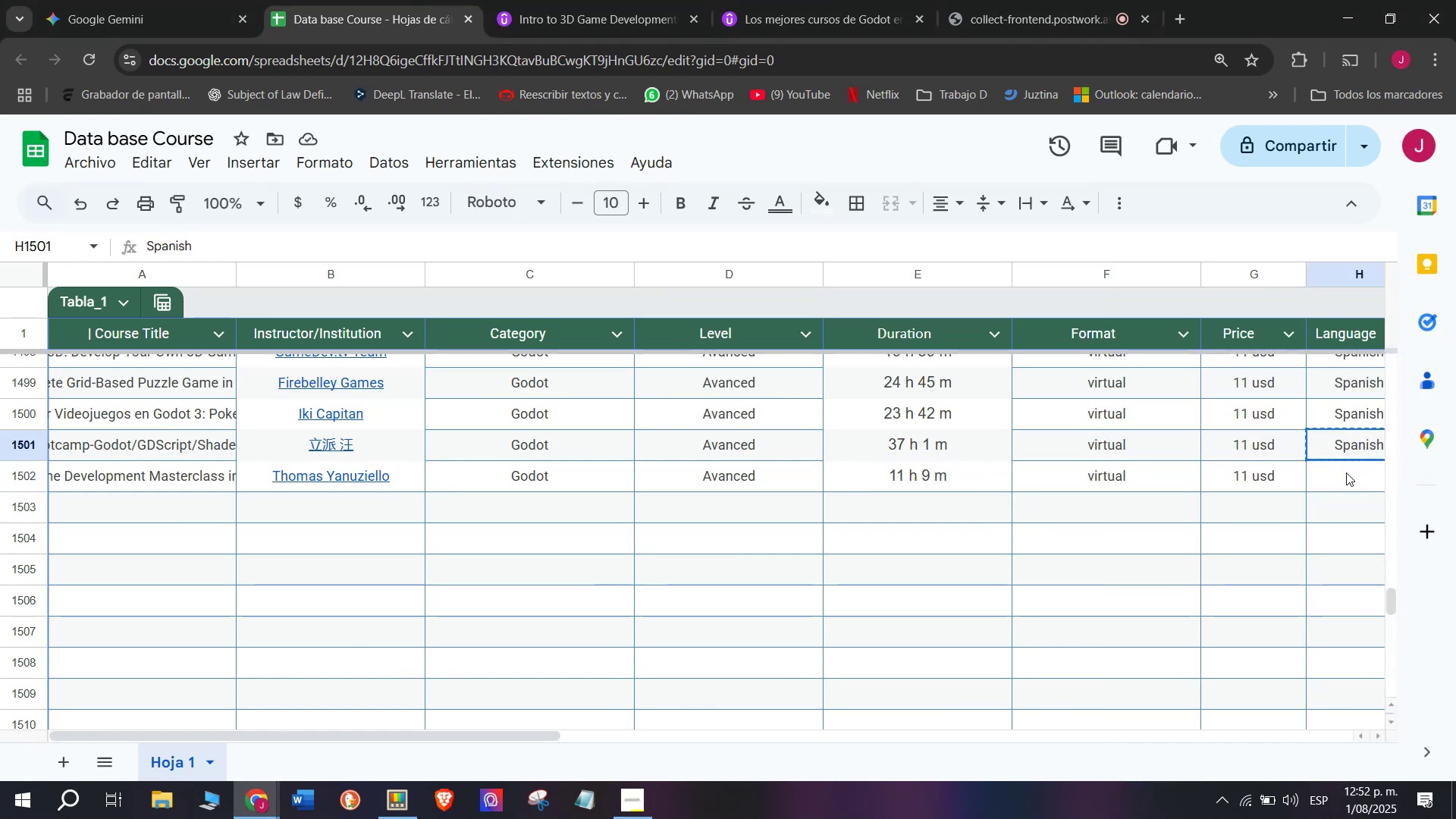 
left_click([1346, 472])
 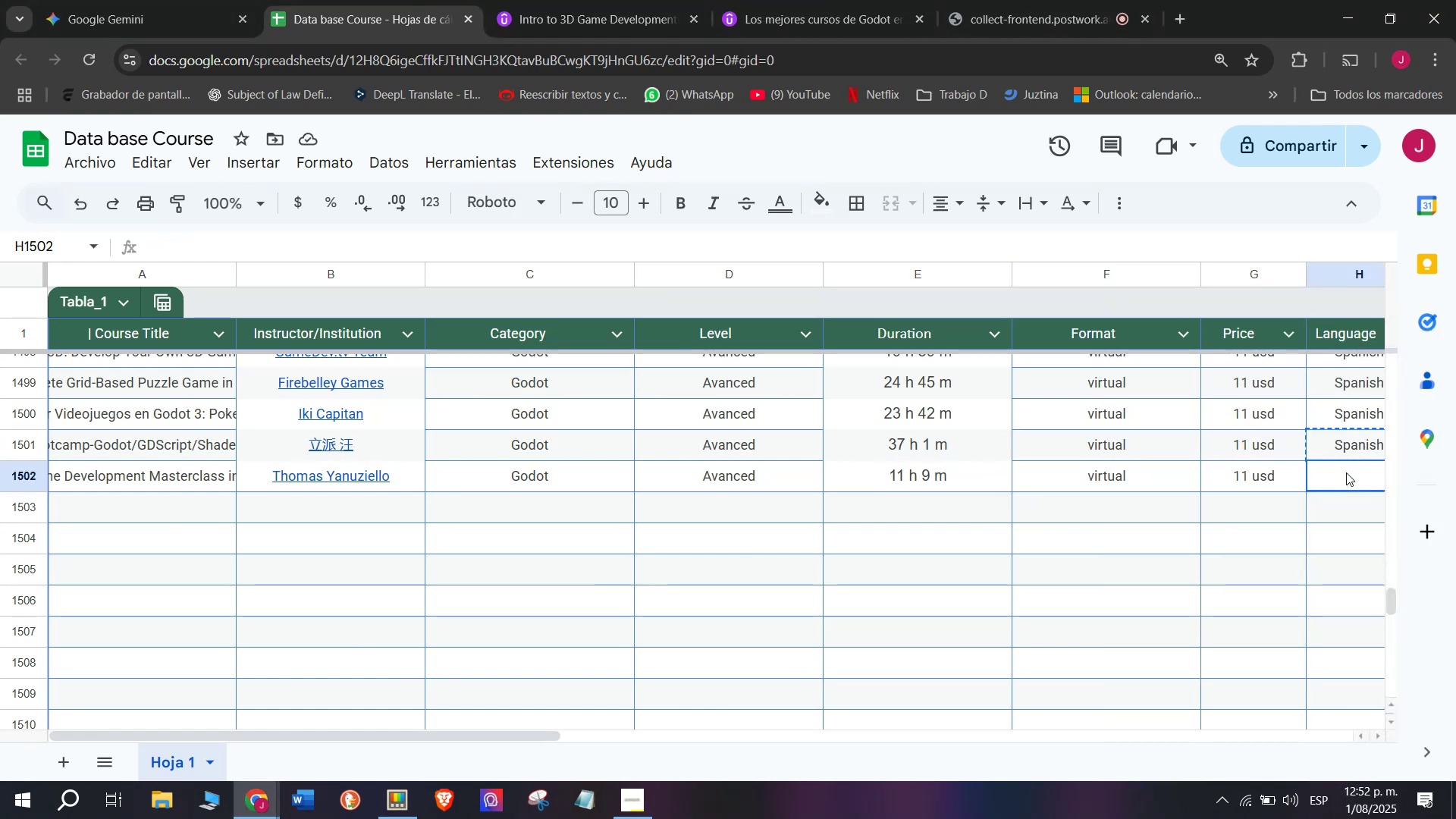 
key(Z)
 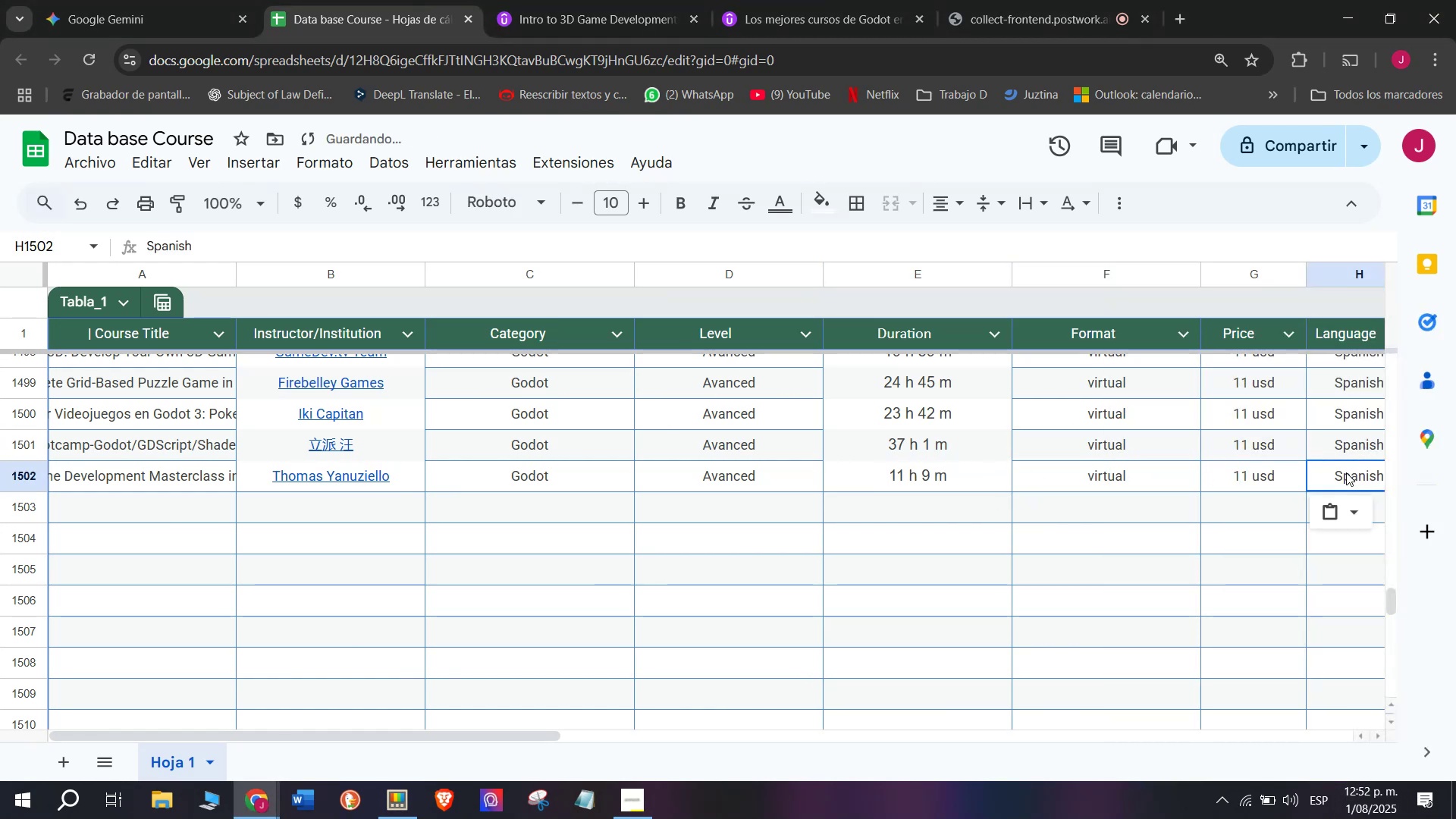 
key(Control+ControlLeft)
 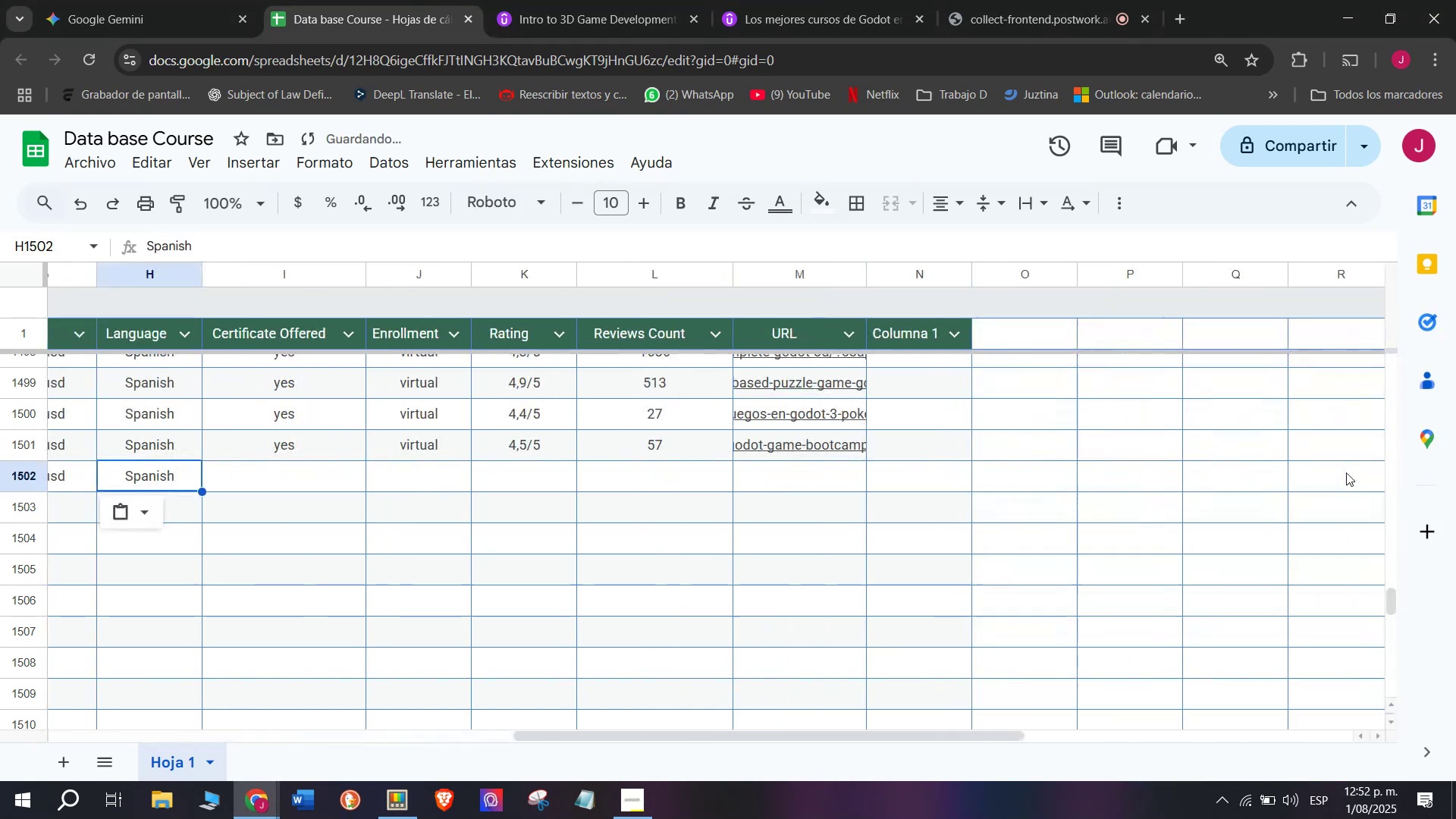 
key(Control+V)
 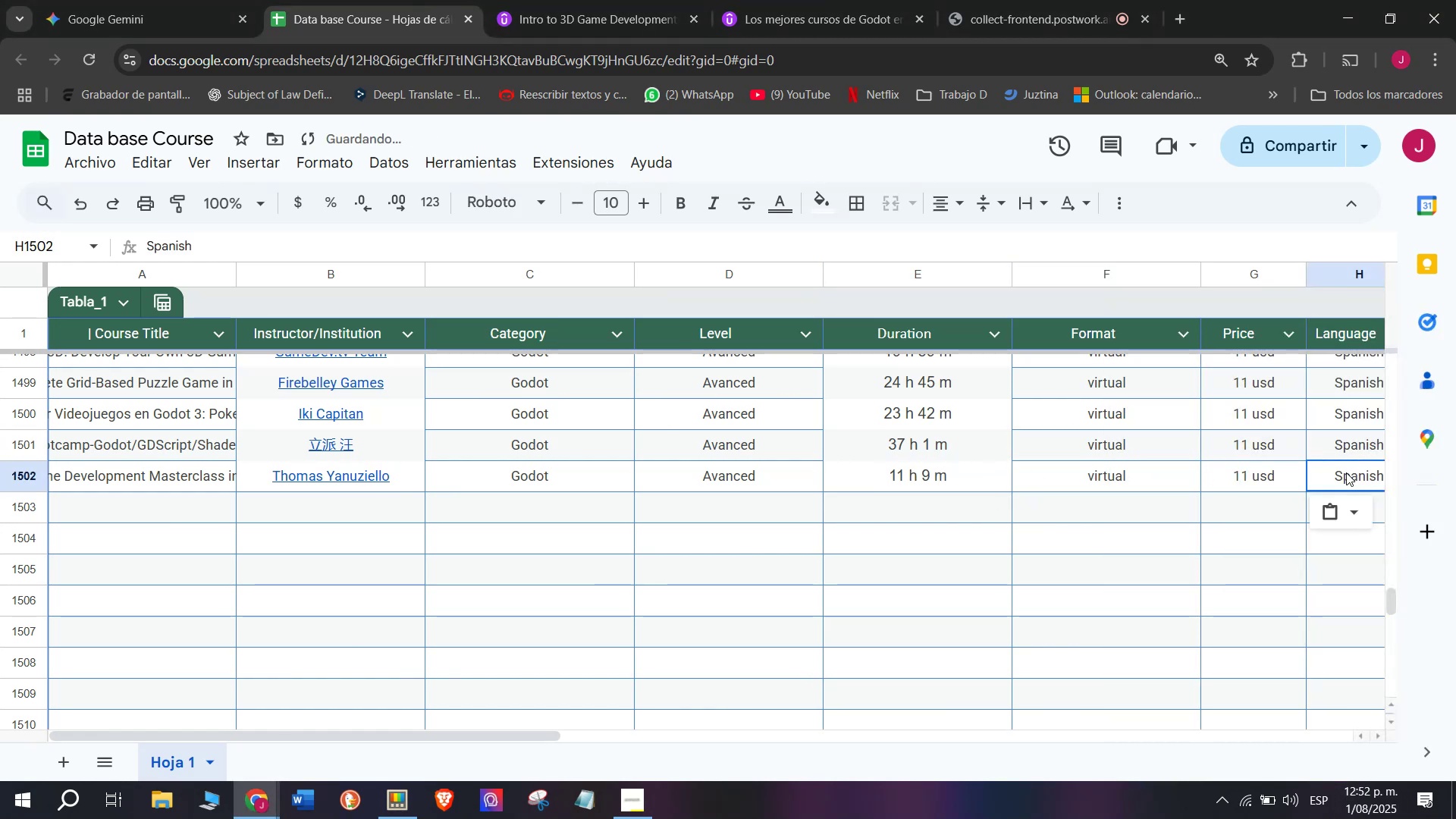 
scroll: coordinate [314, 543], scroll_direction: down, amount: 3.0
 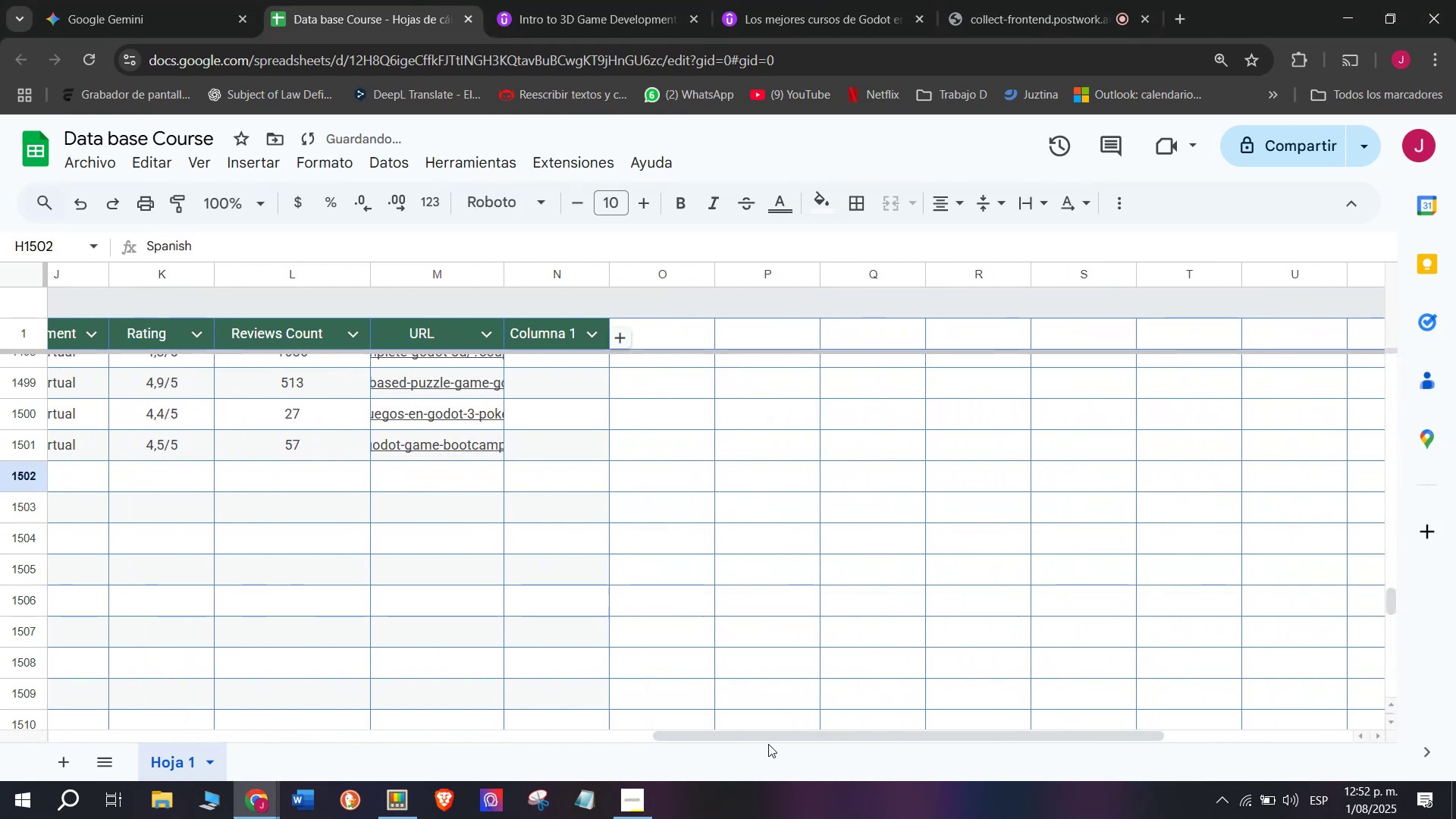 
left_click_drag(start_coordinate=[775, 735], to_coordinate=[522, 743])
 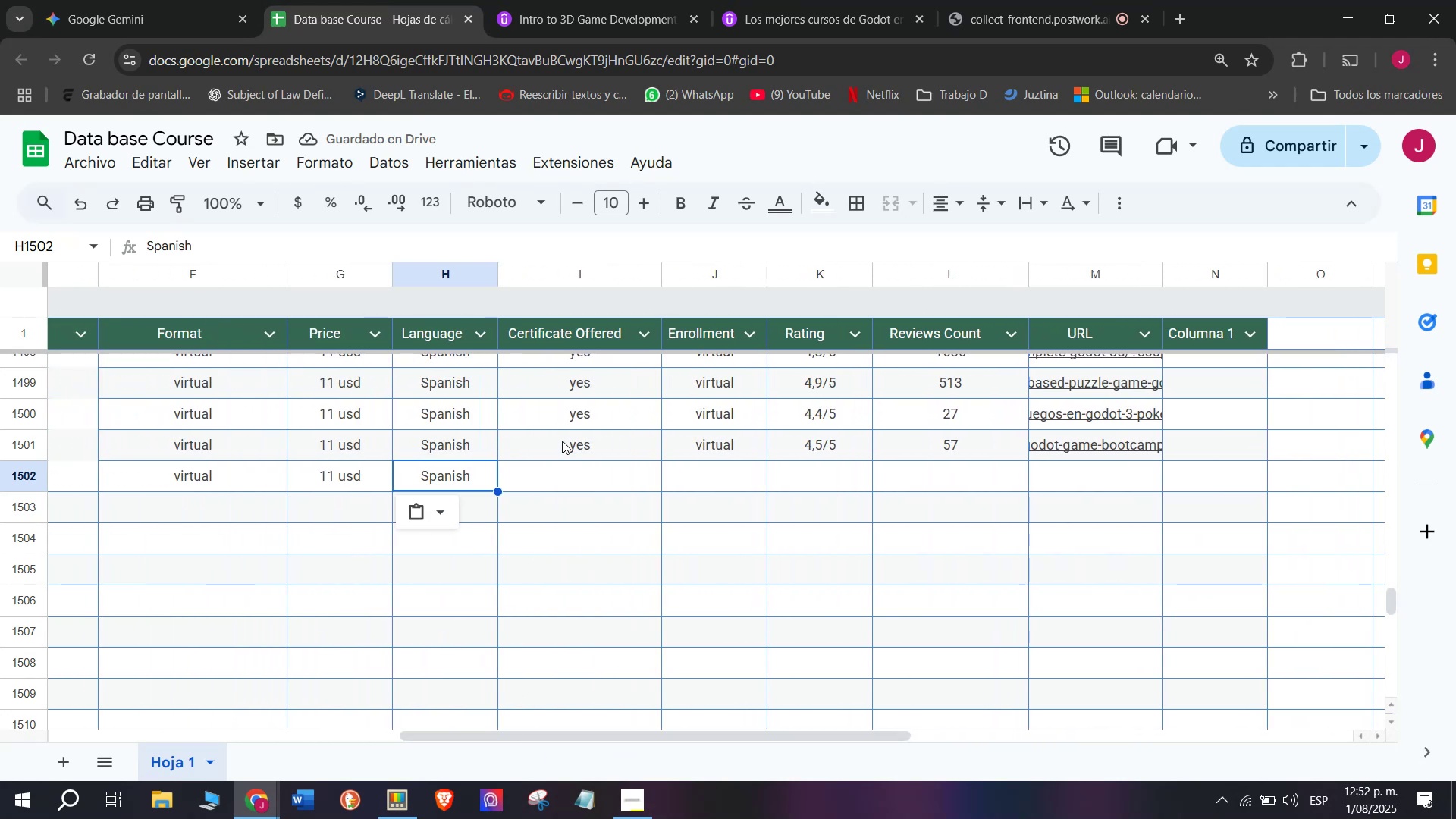 
key(Break)
 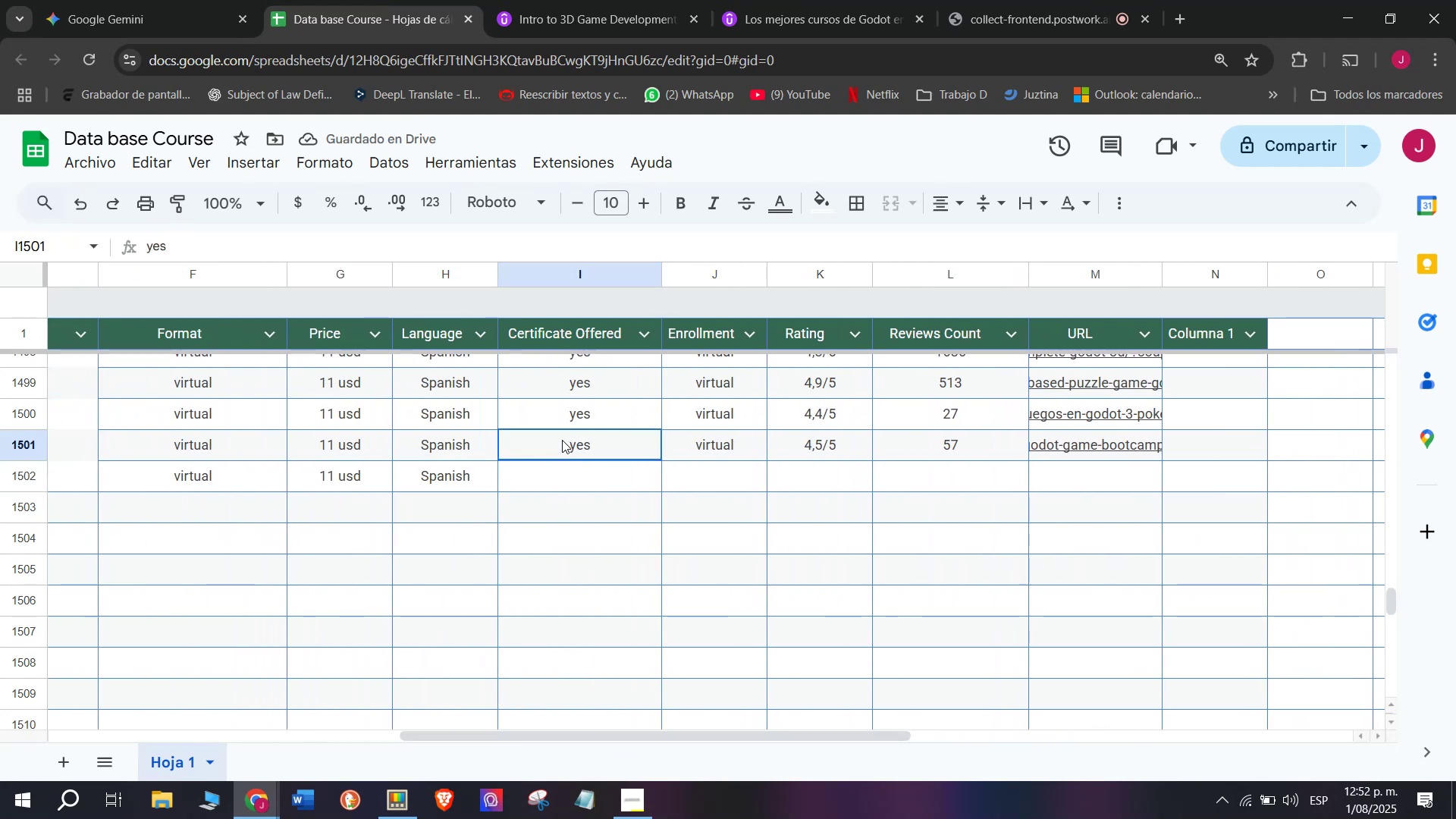 
key(Control+ControlLeft)
 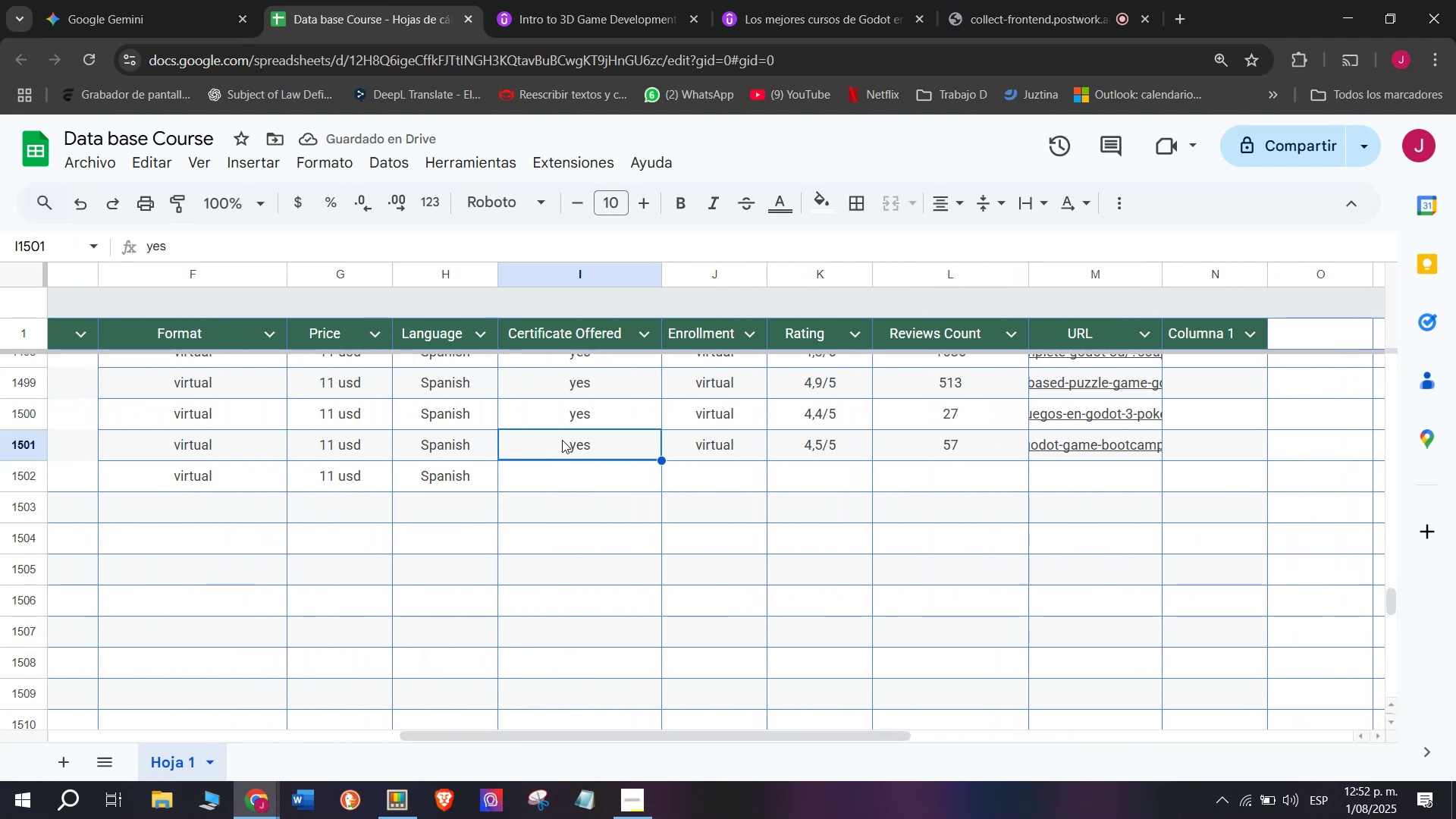 
key(Control+C)
 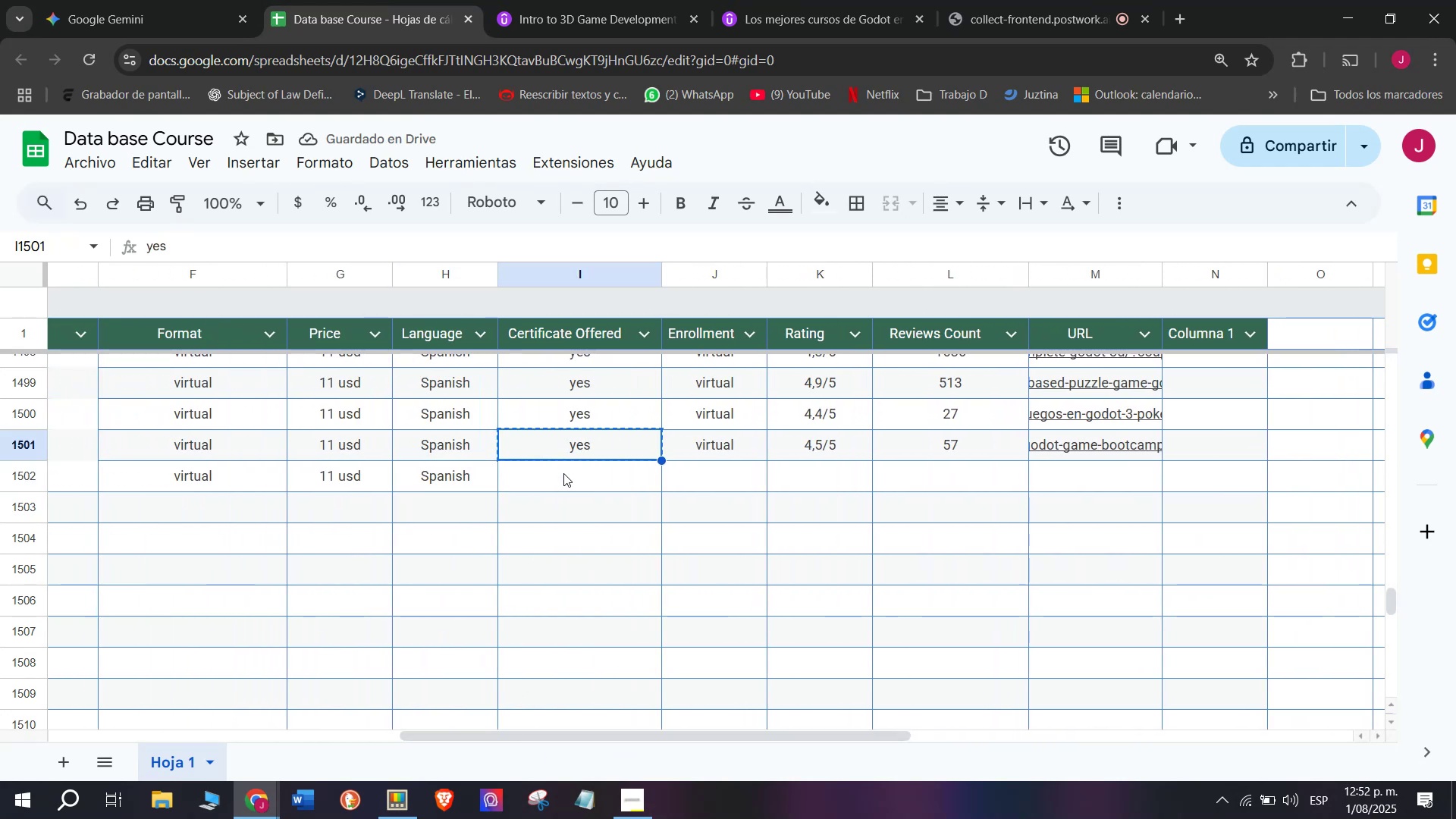 
double_click([563, 473])
 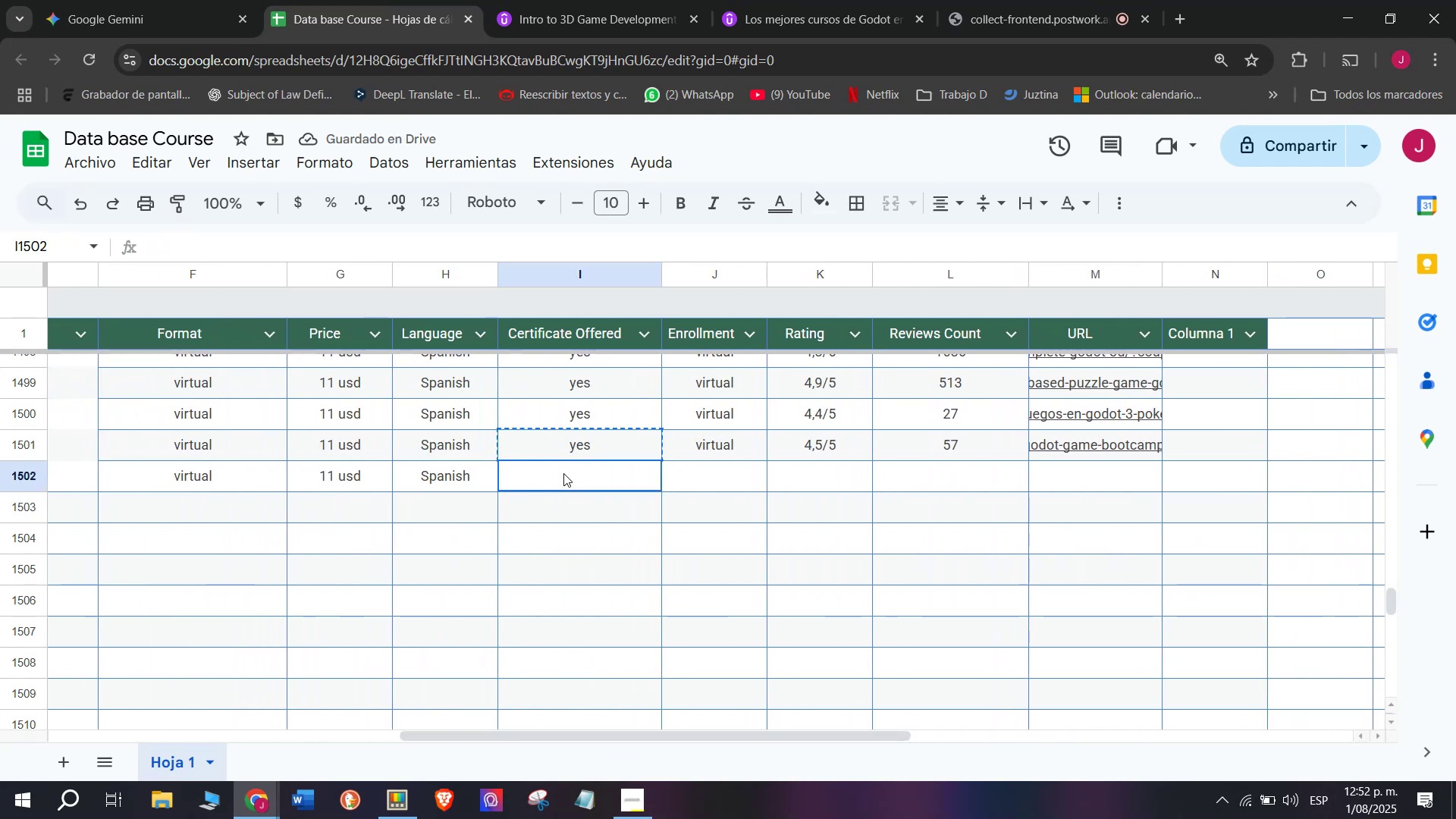 
key(Z)
 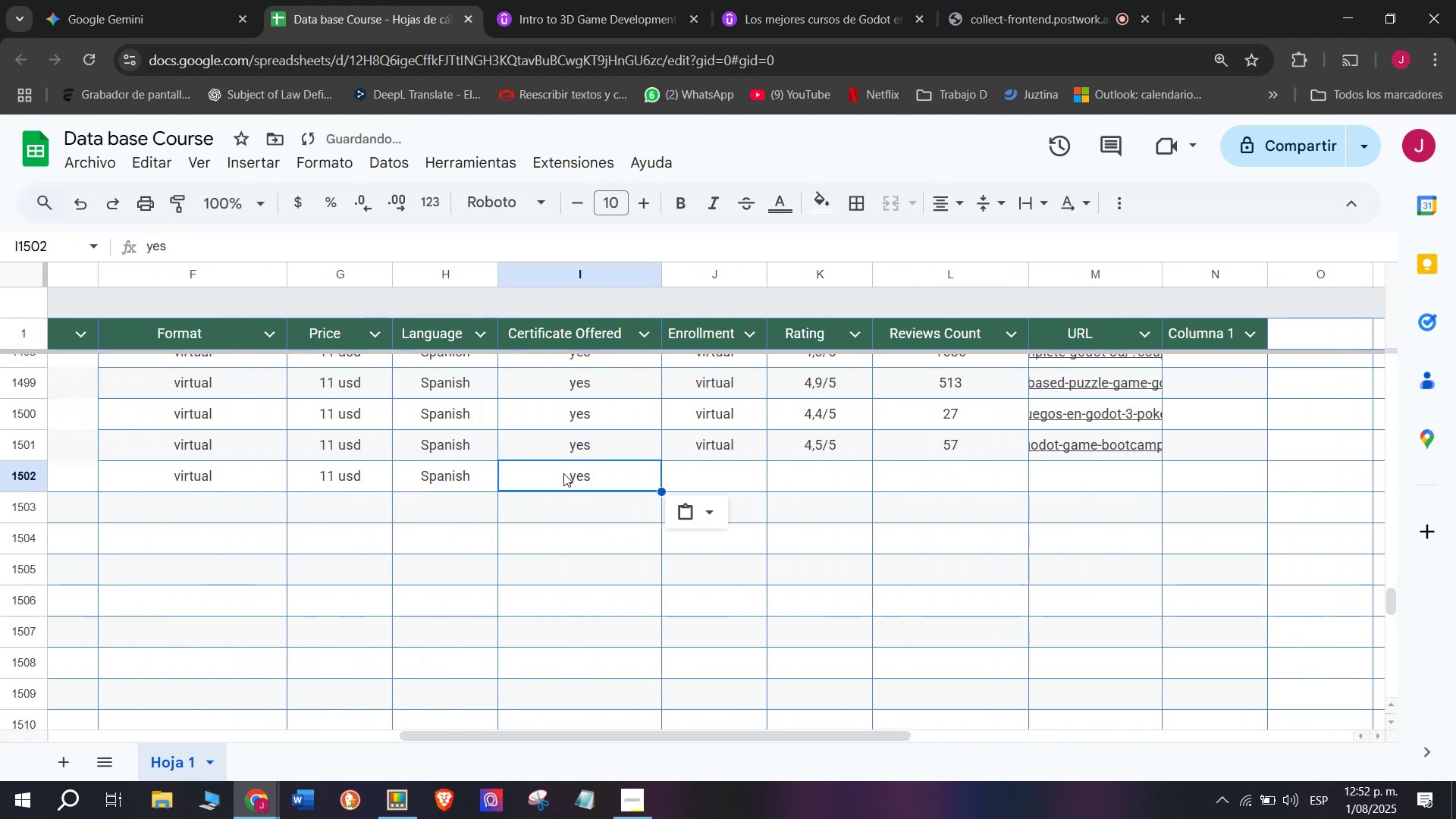 
key(Control+ControlLeft)
 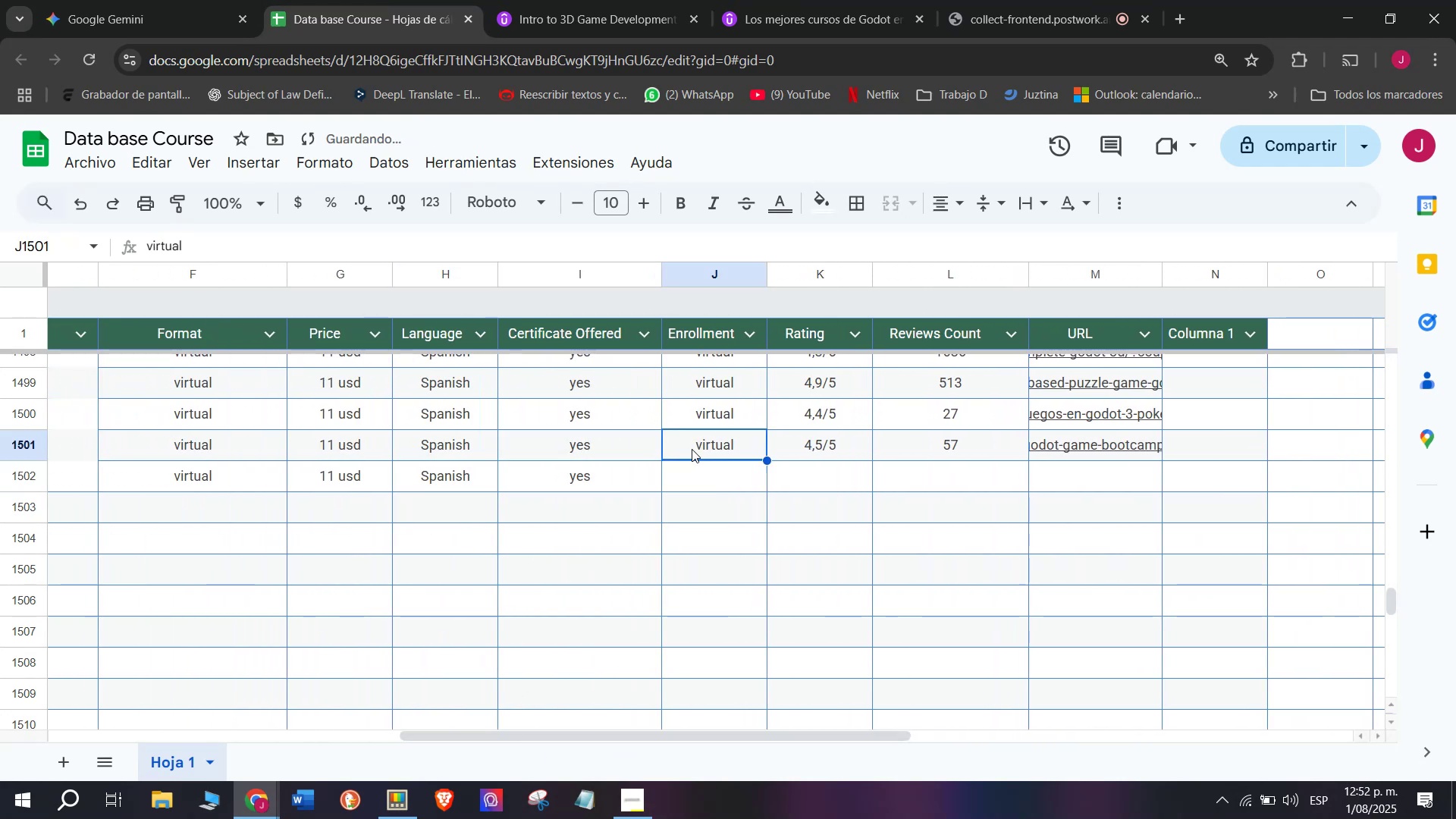 
key(Control+V)
 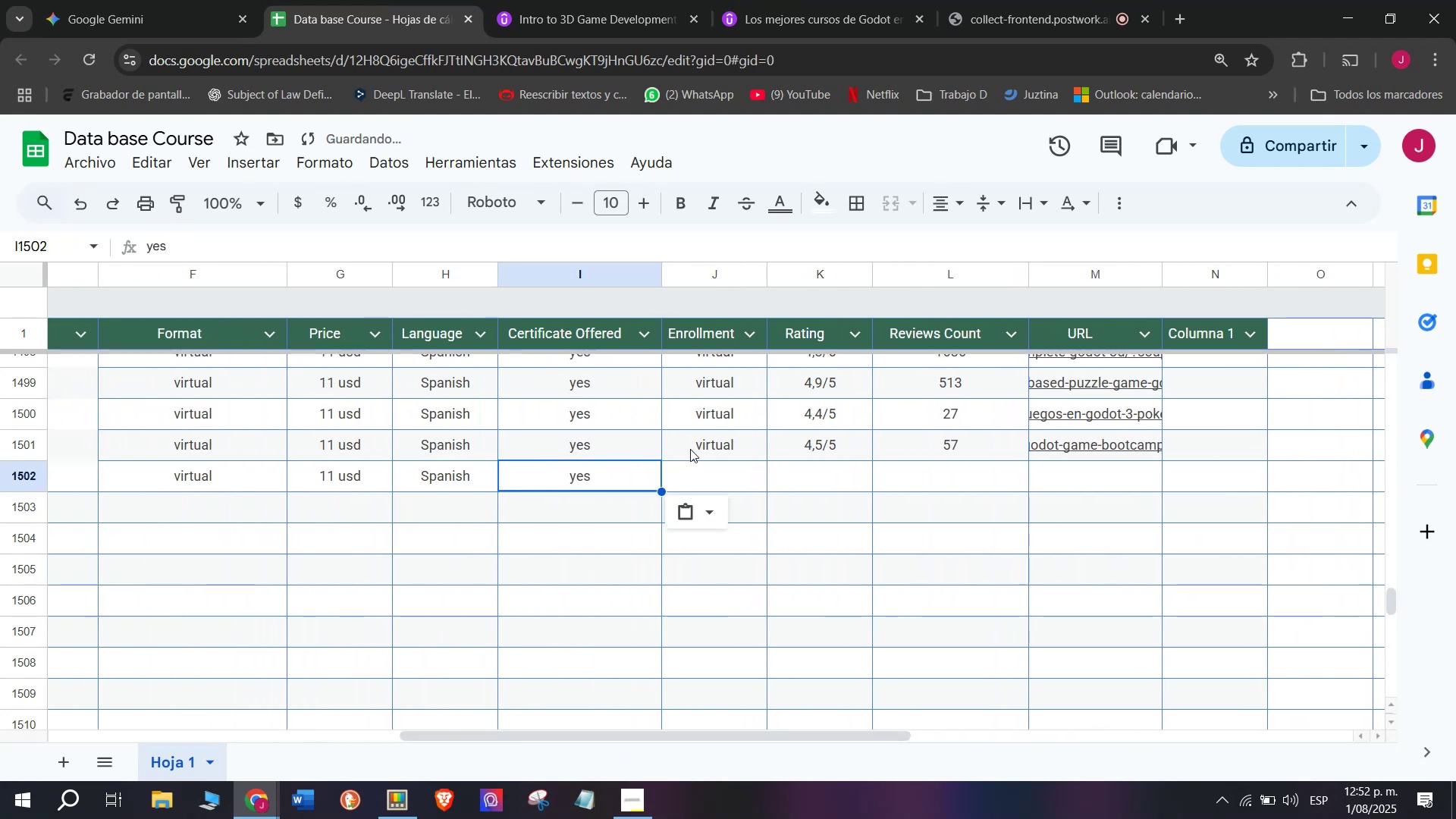 
triple_click([690, 449])
 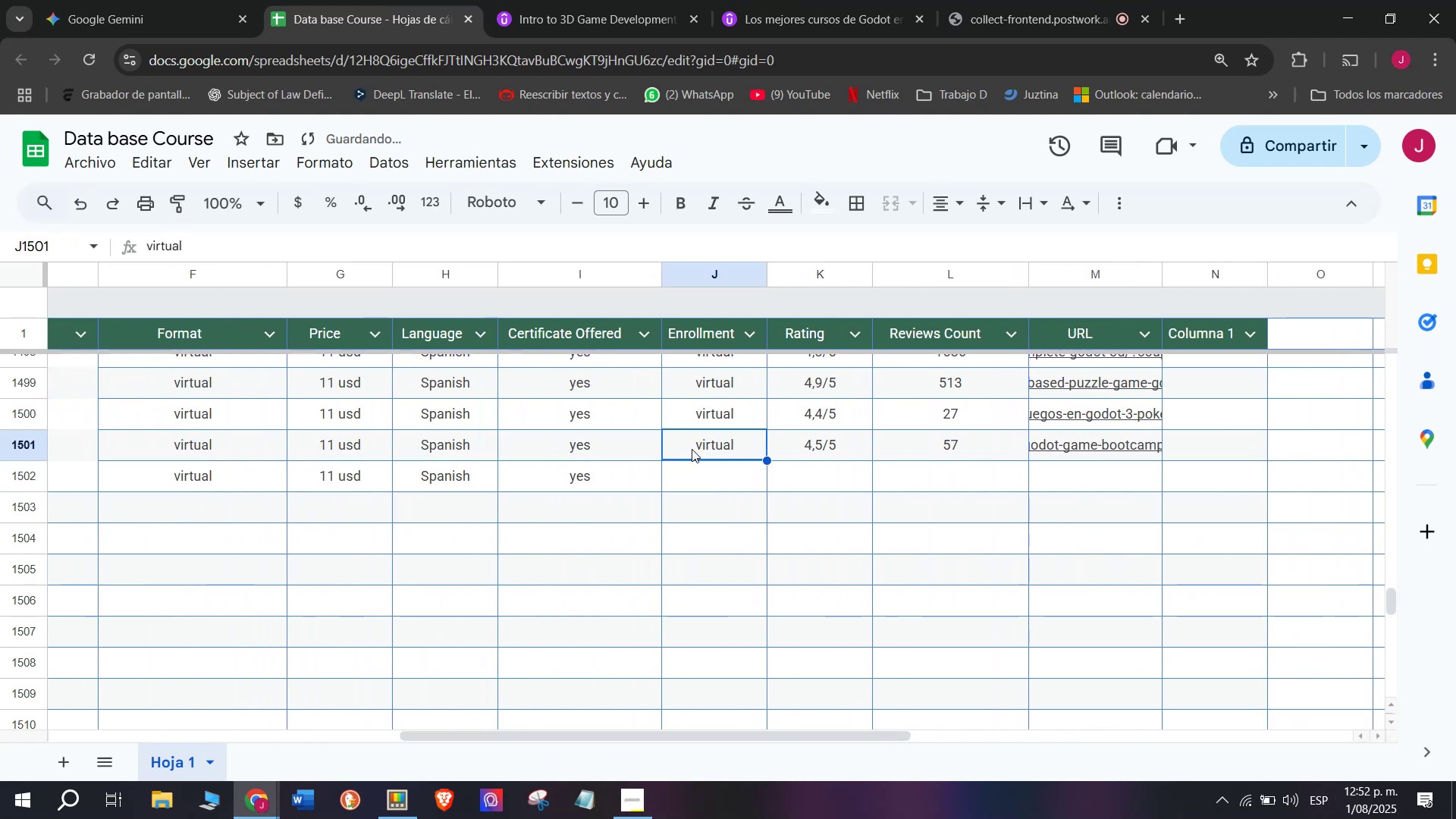 
key(Break)
 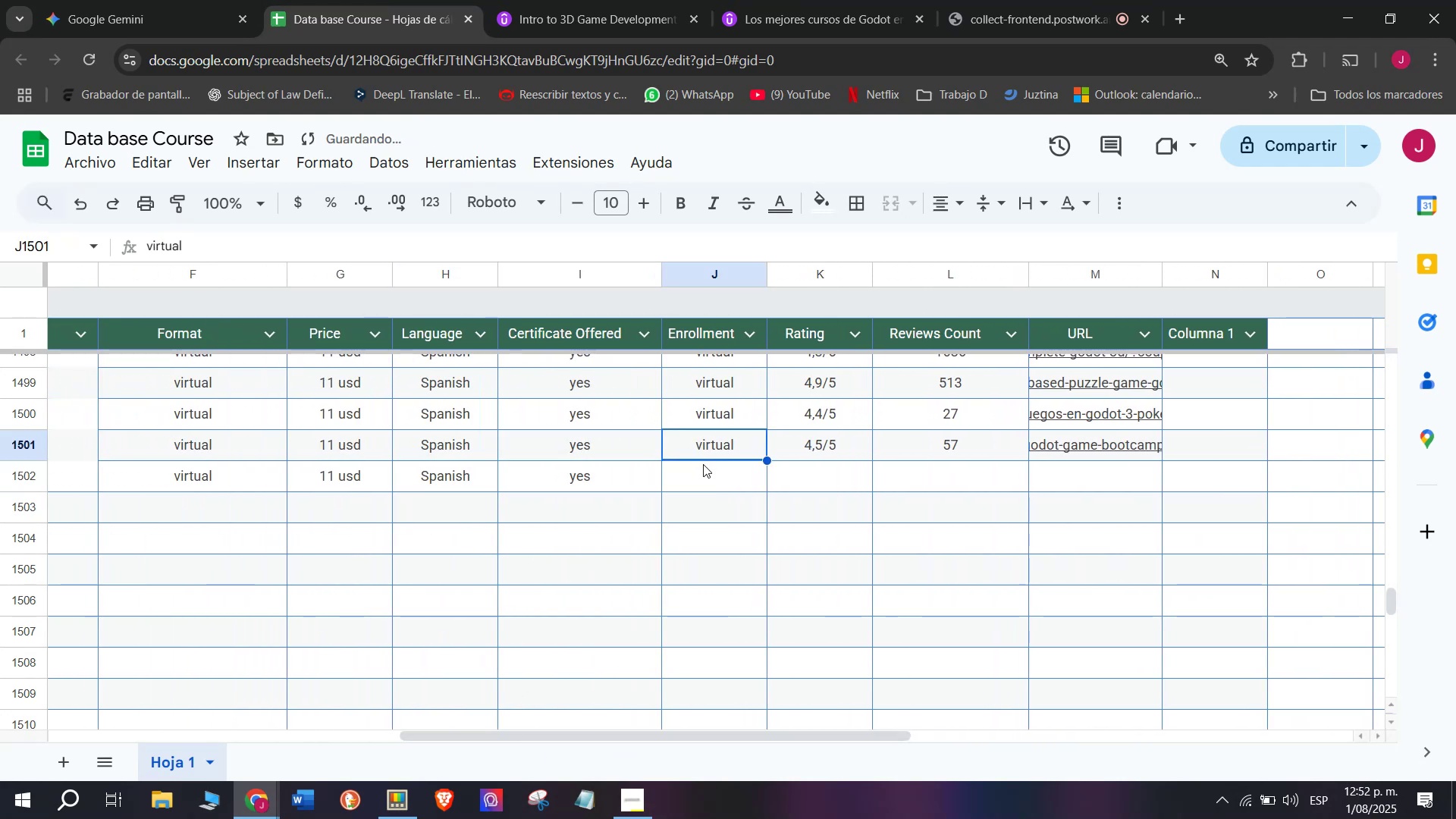 
key(Control+ControlLeft)
 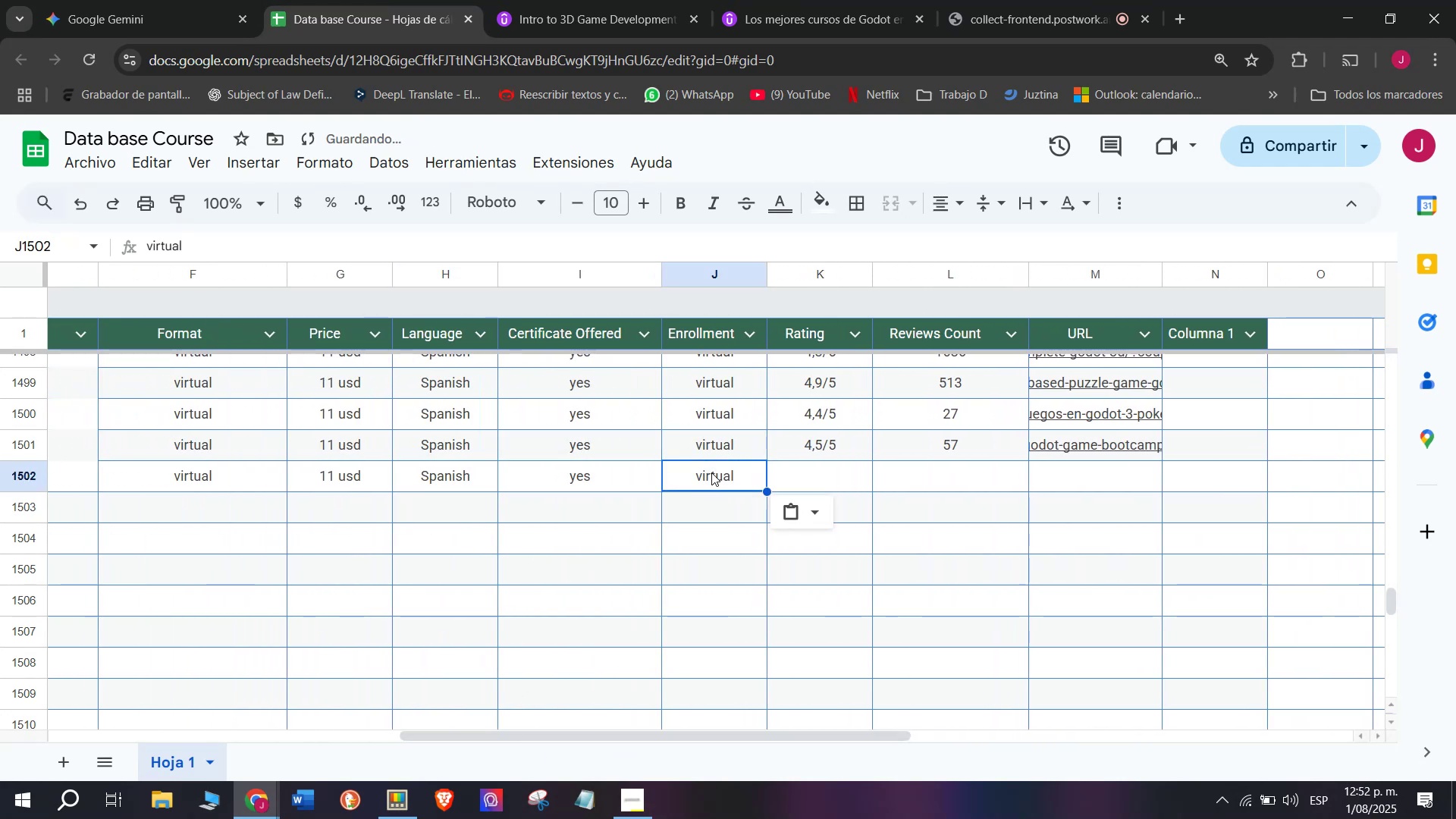 
key(Control+C)
 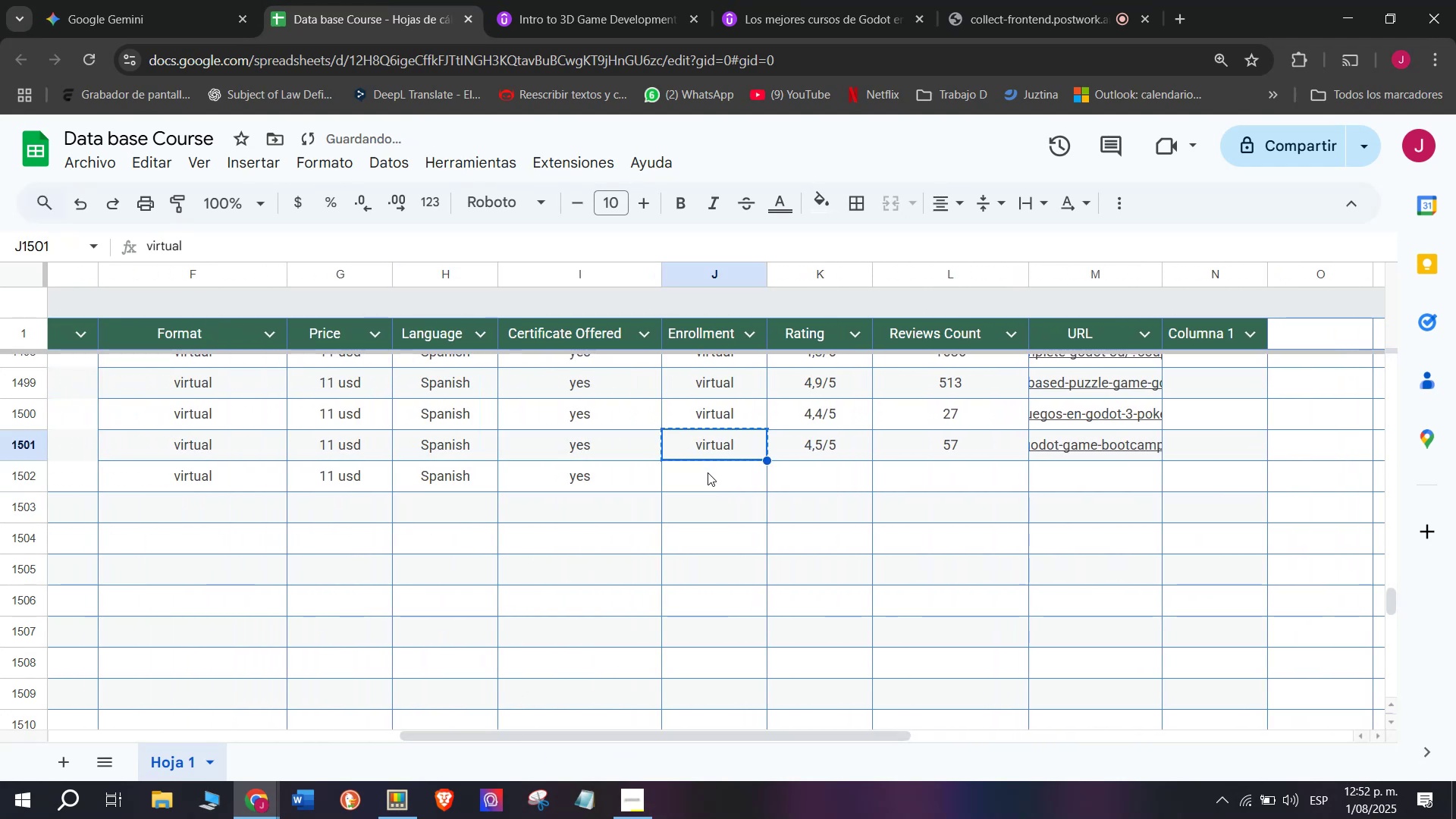 
key(Z)
 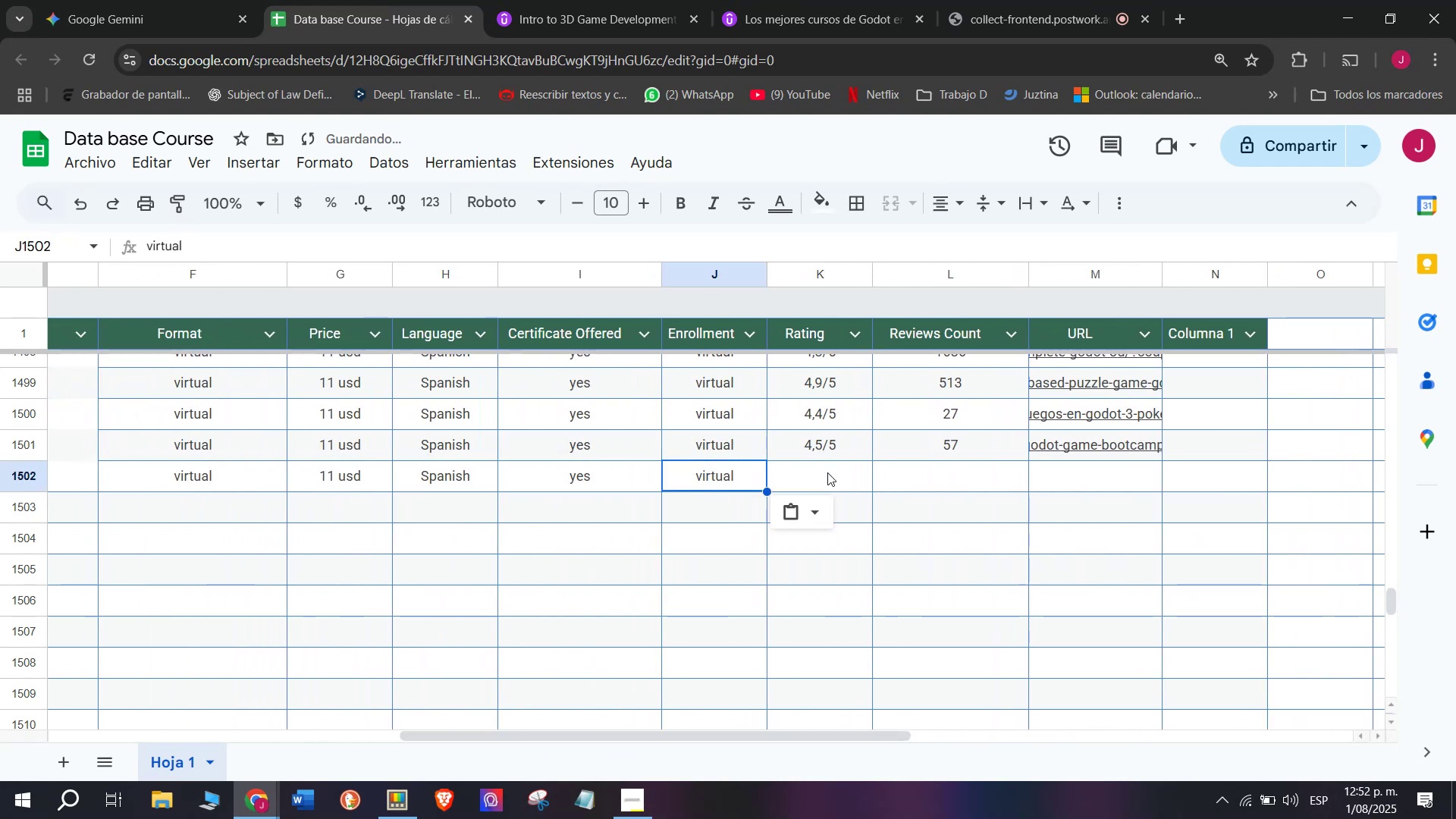 
key(Control+V)
 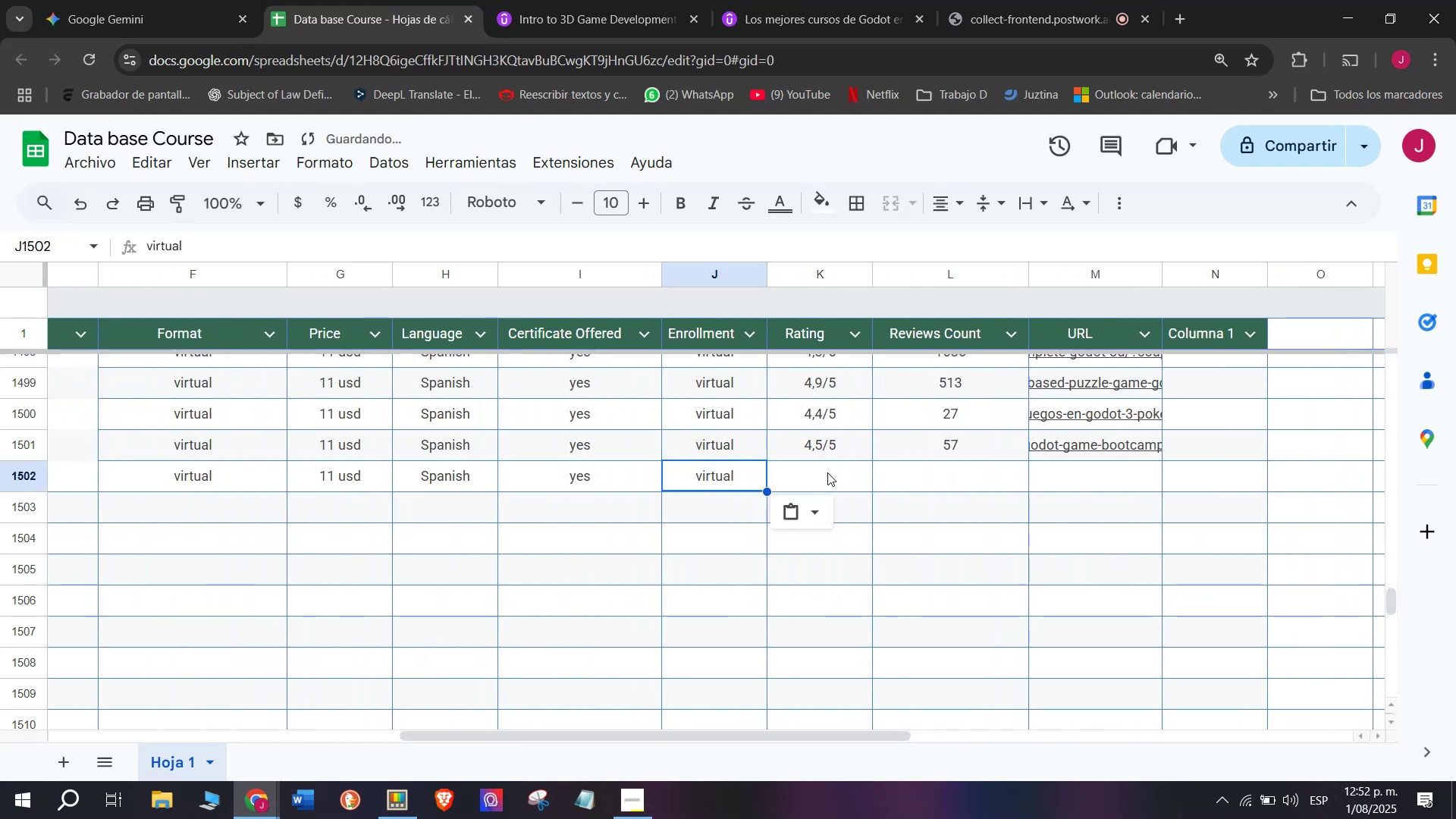 
key(Control+ControlLeft)
 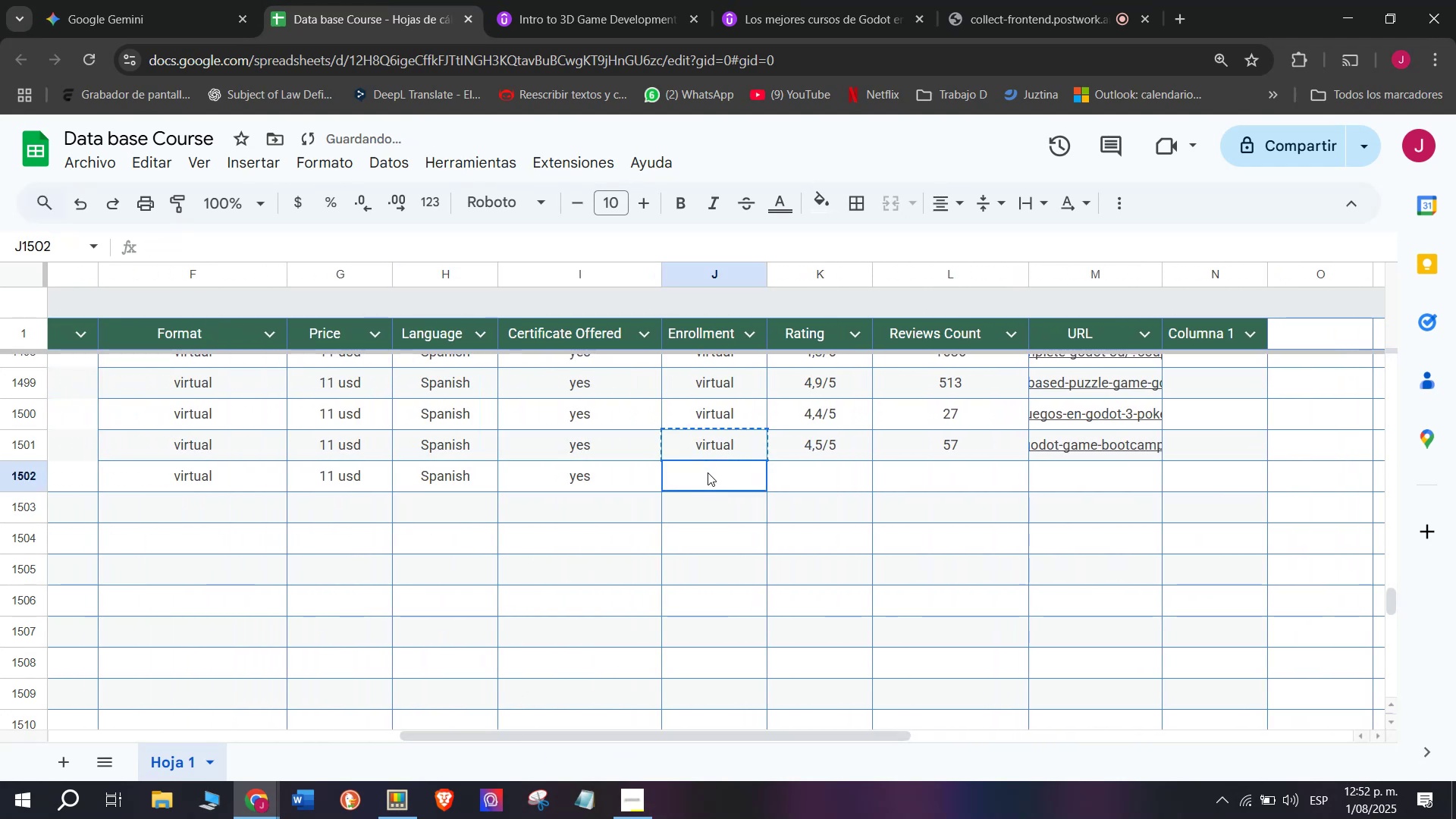 
triple_click([708, 472])
 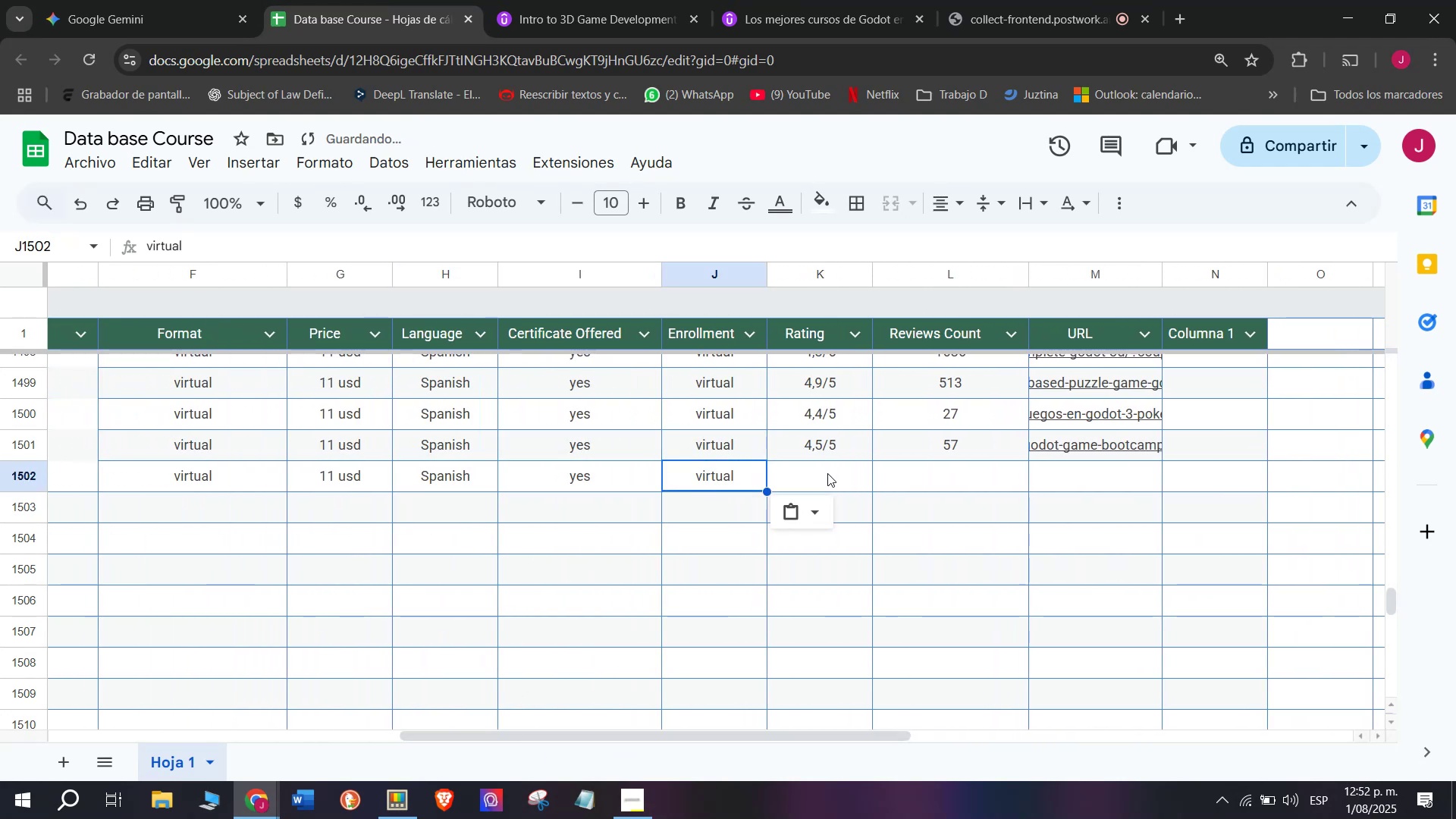 
left_click([829, 473])
 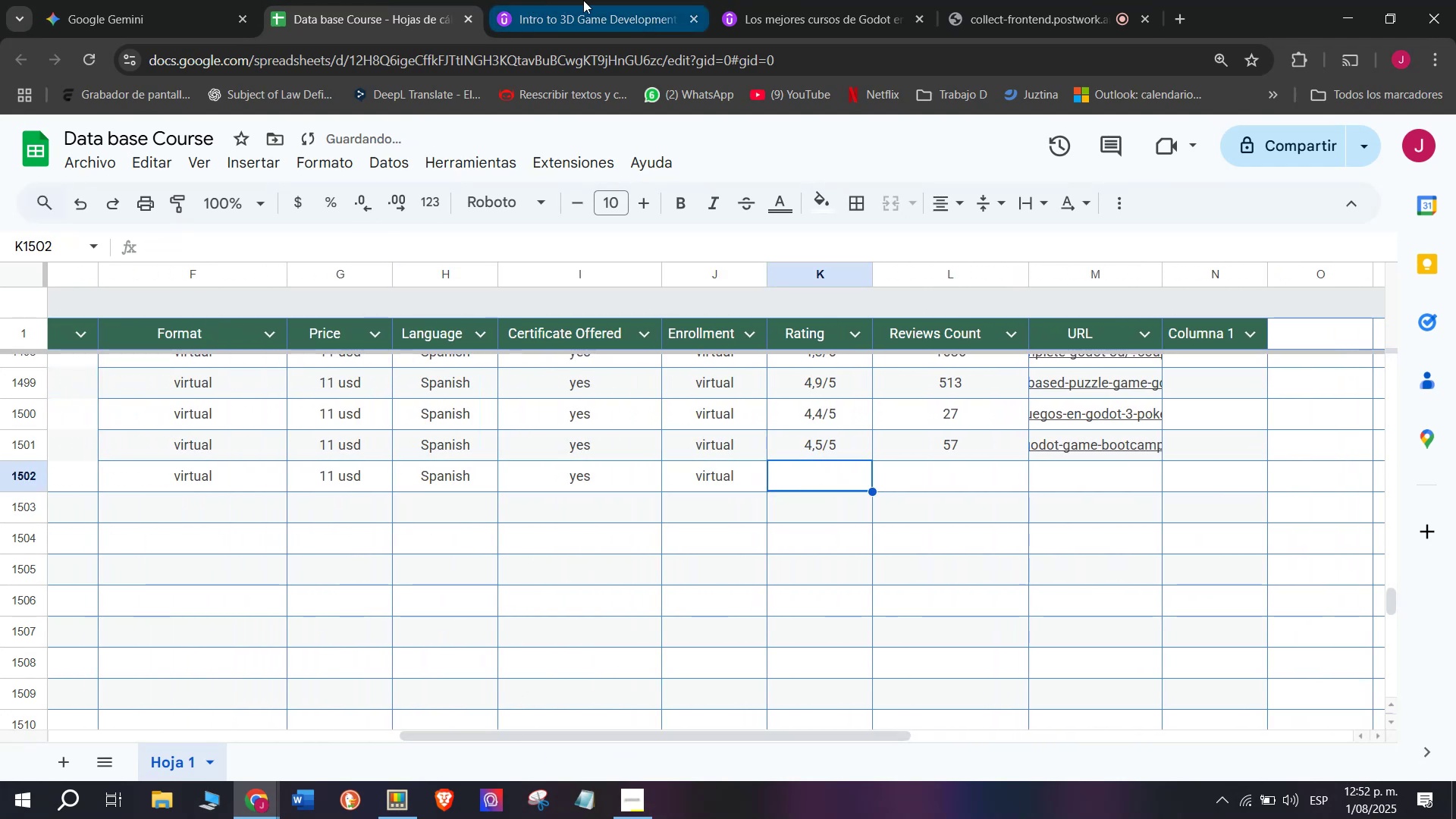 
left_click([585, 0])
 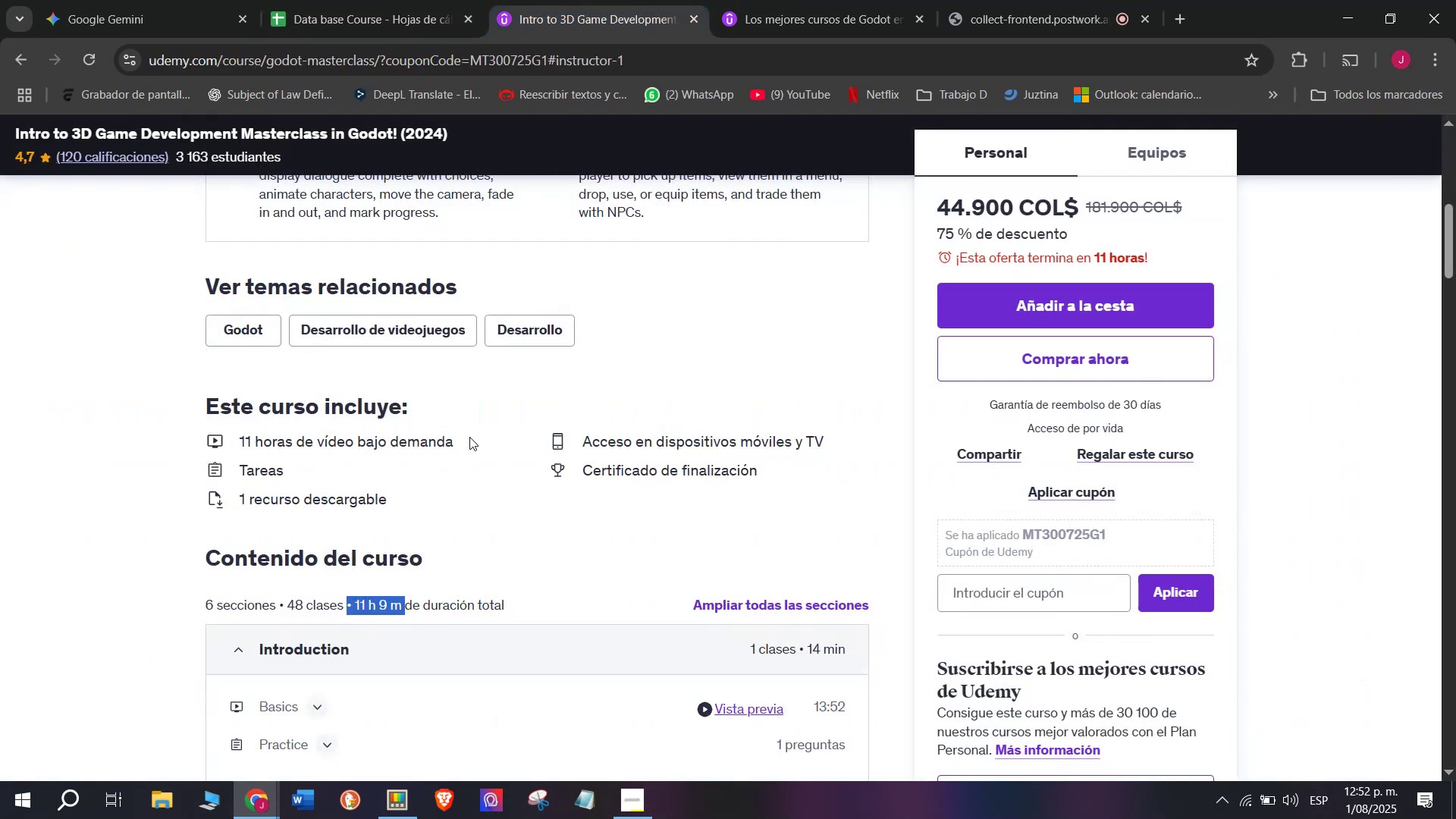 
scroll: coordinate [425, 472], scroll_direction: up, amount: 4.0
 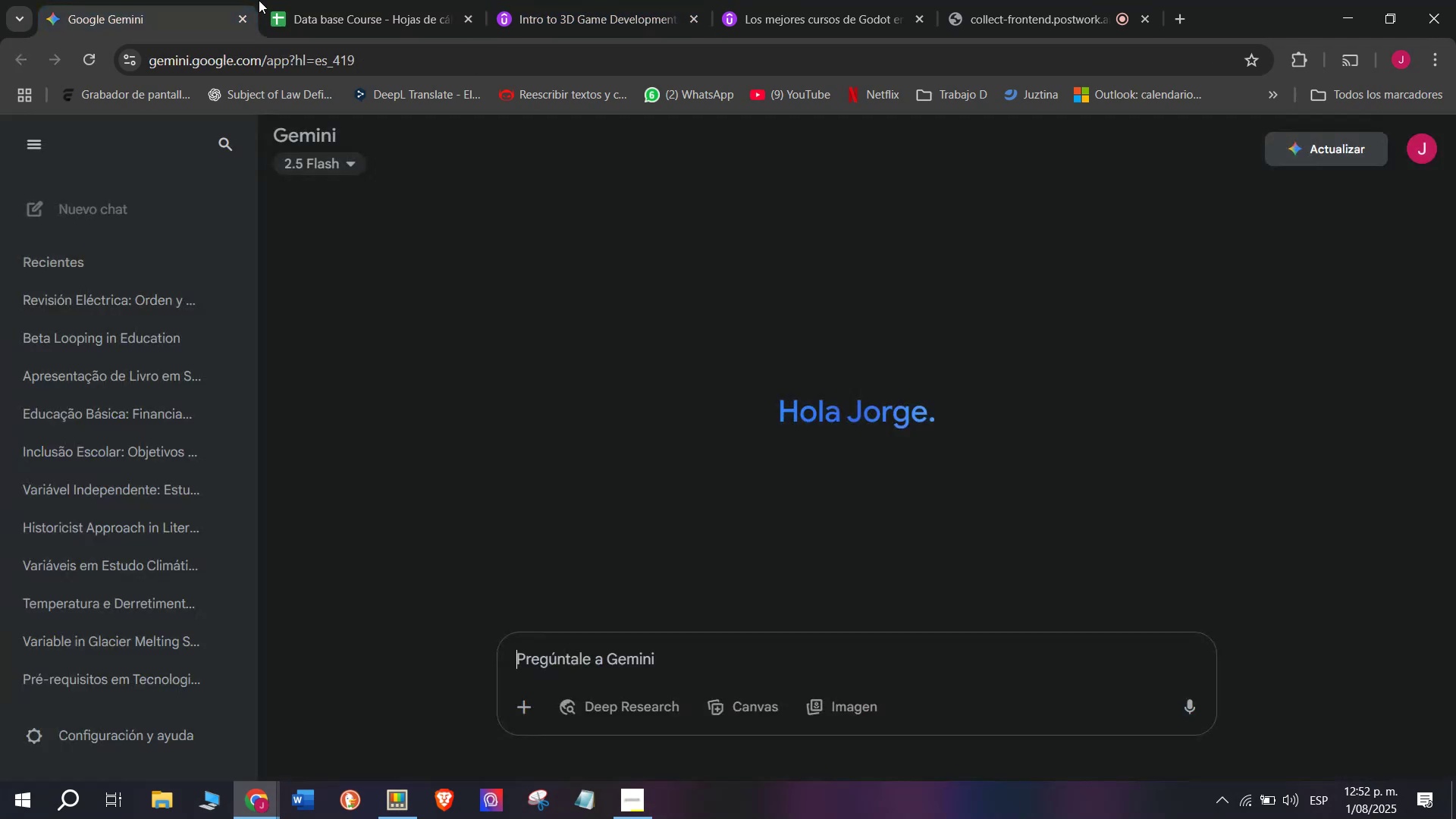 
double_click([287, 0])
 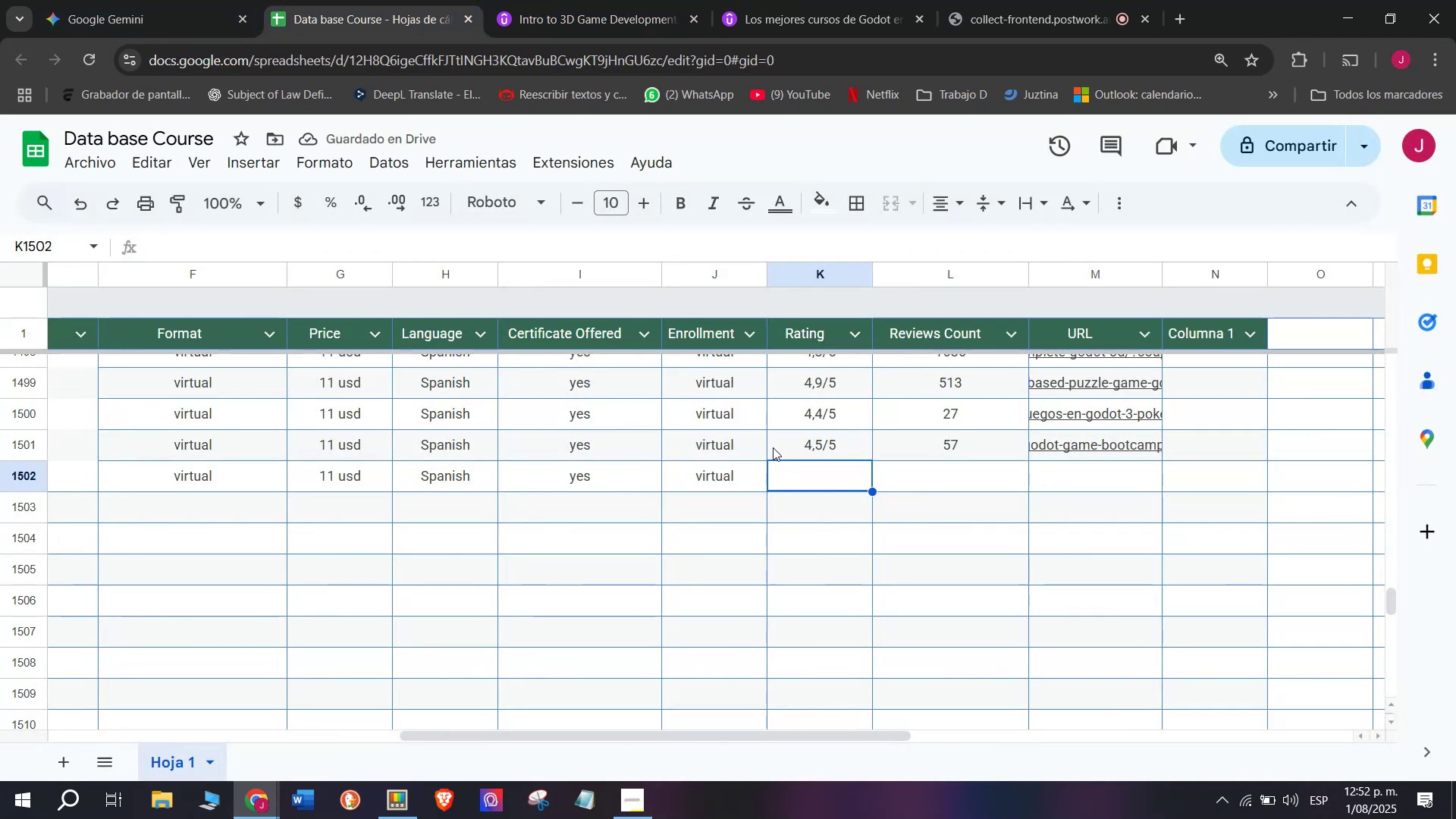 
left_click([816, 438])
 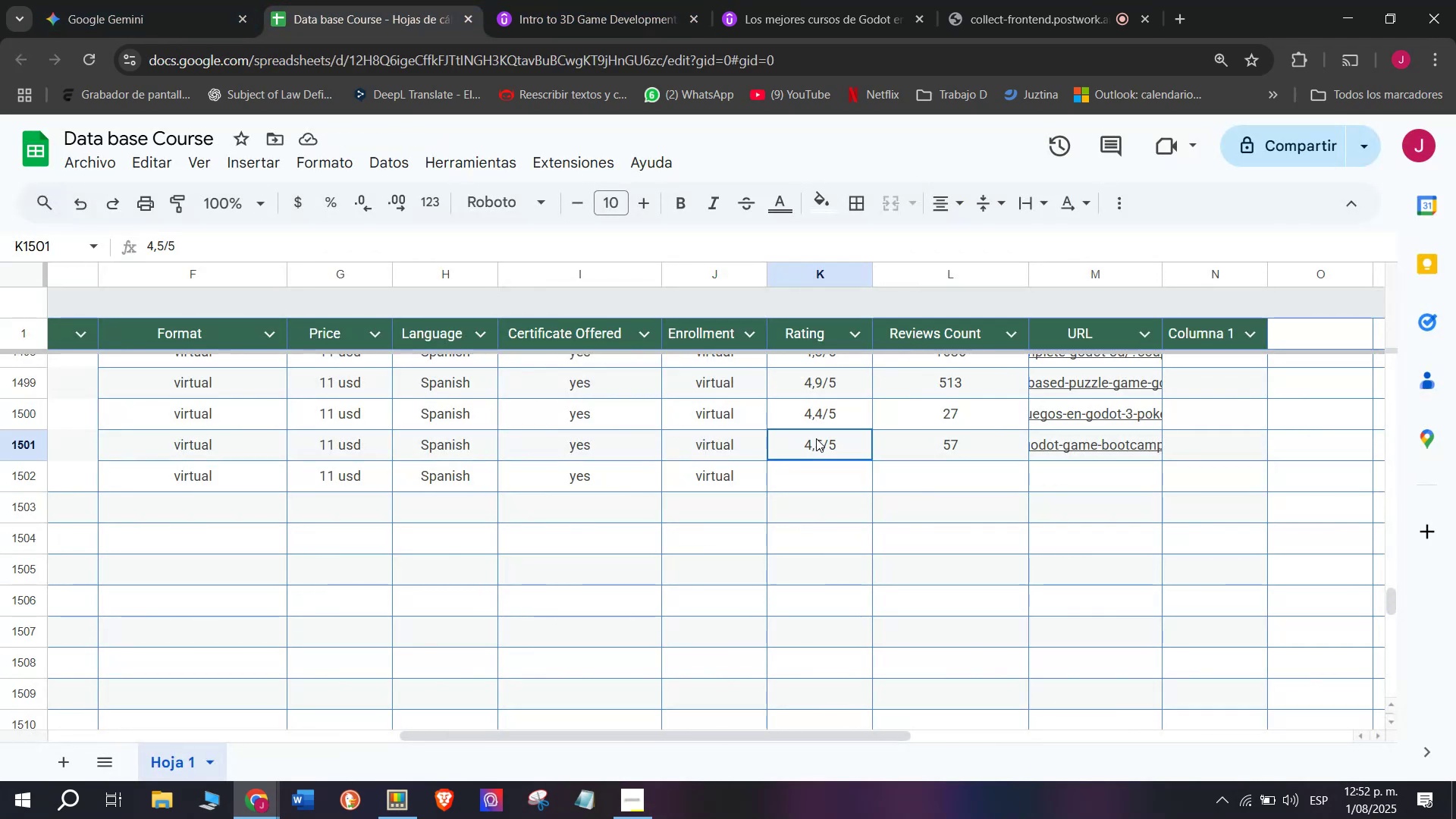 
key(Break)
 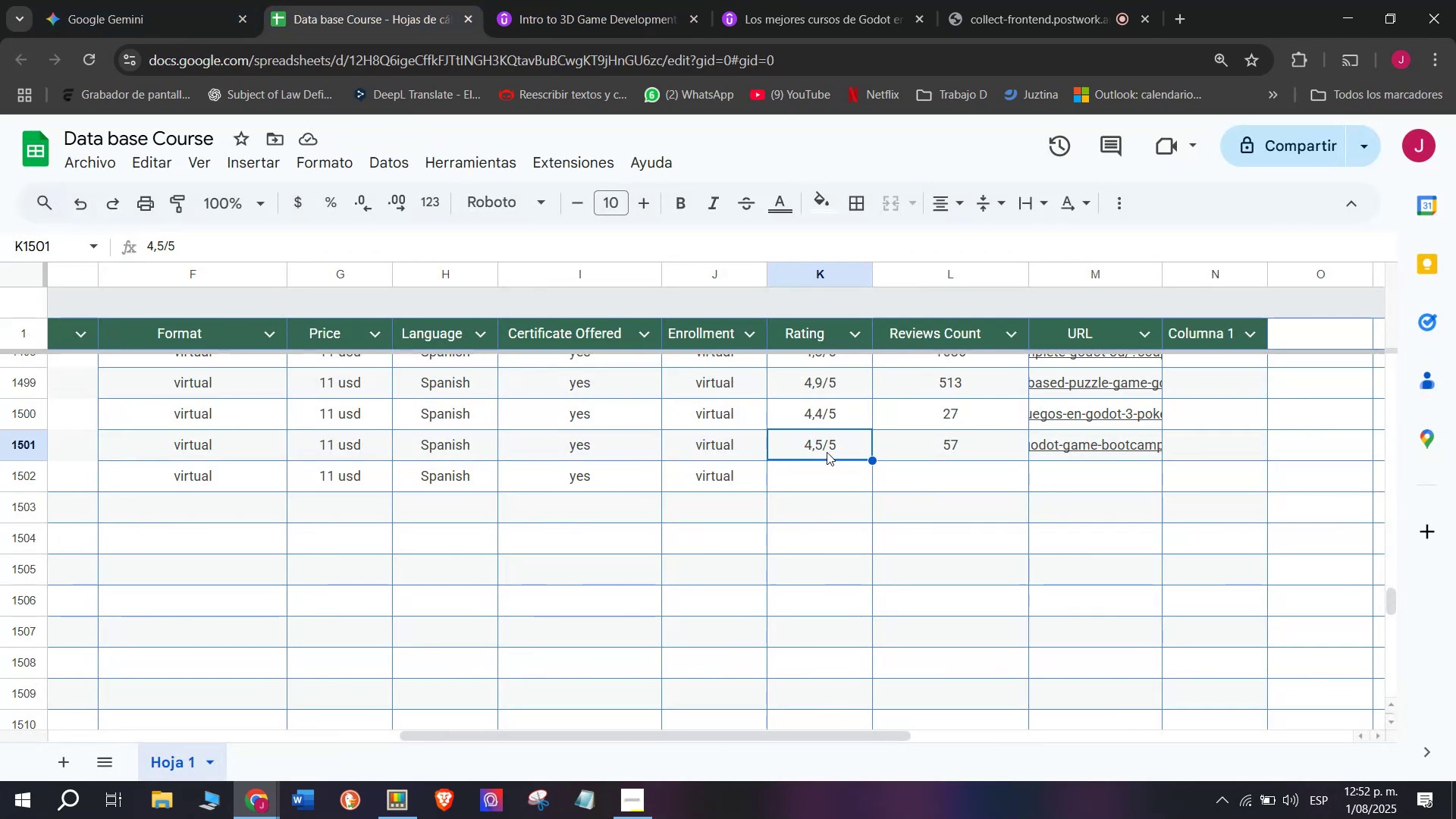 
key(Control+ControlLeft)
 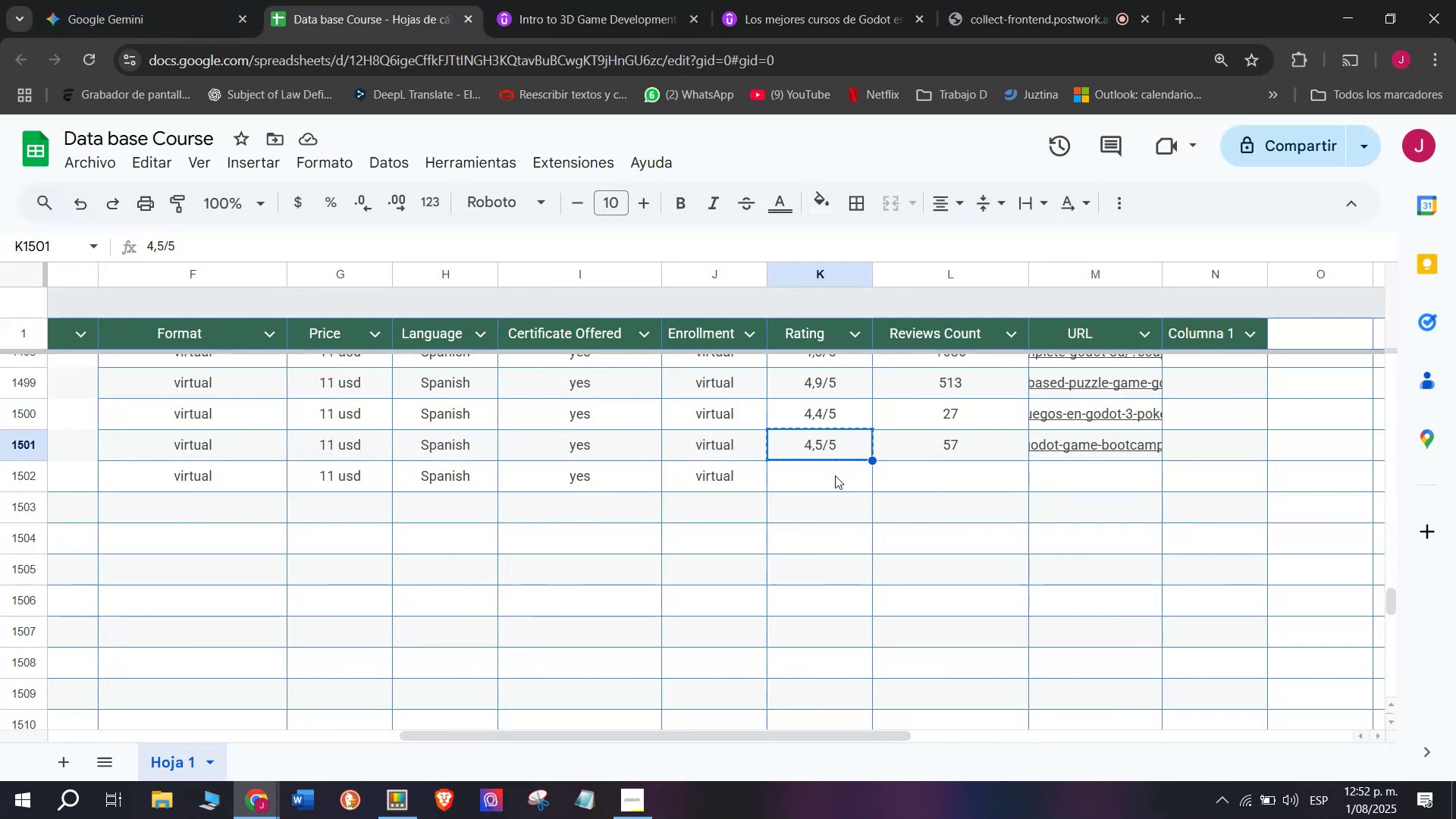 
key(Control+C)
 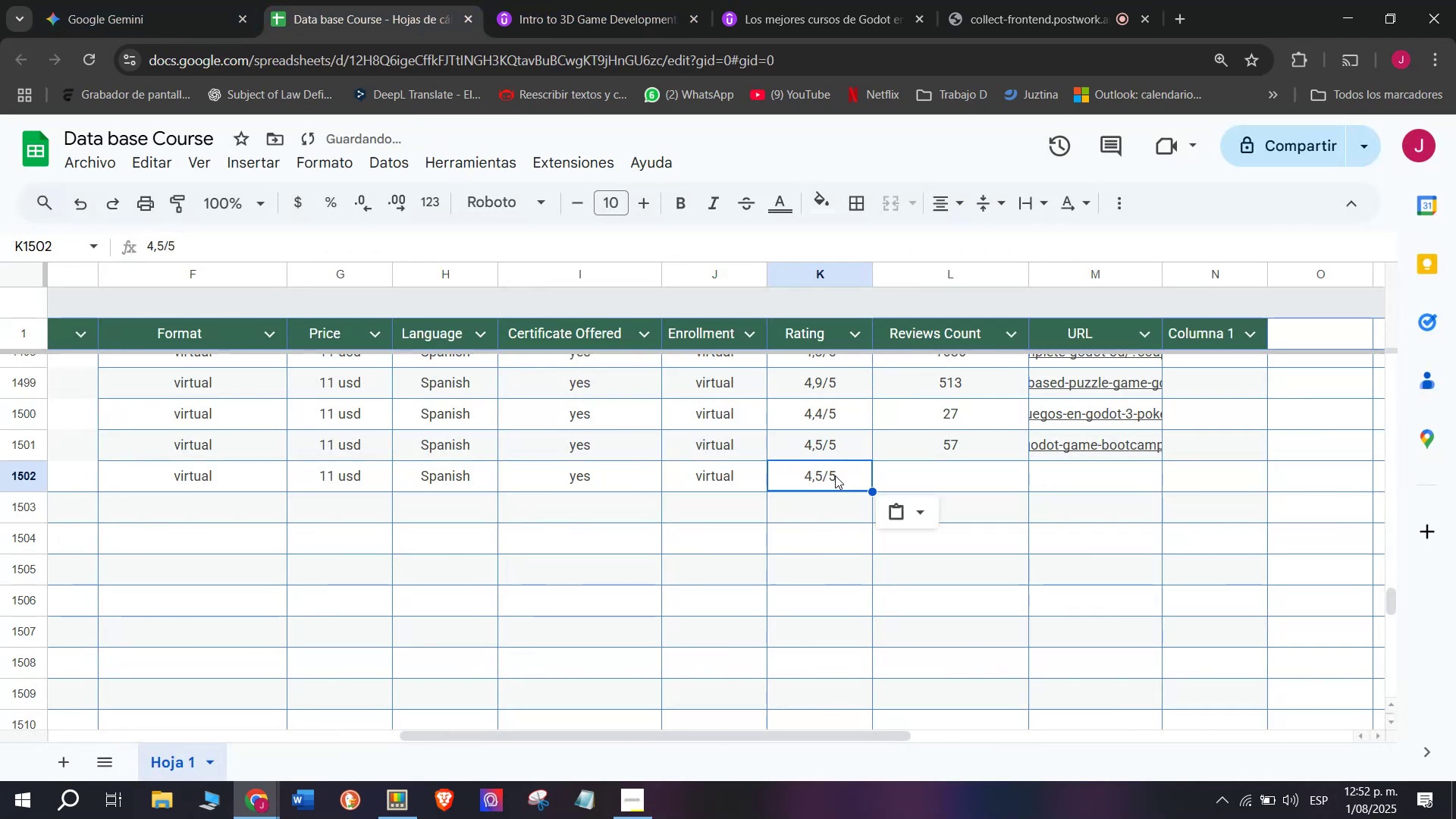 
double_click([835, 475])
 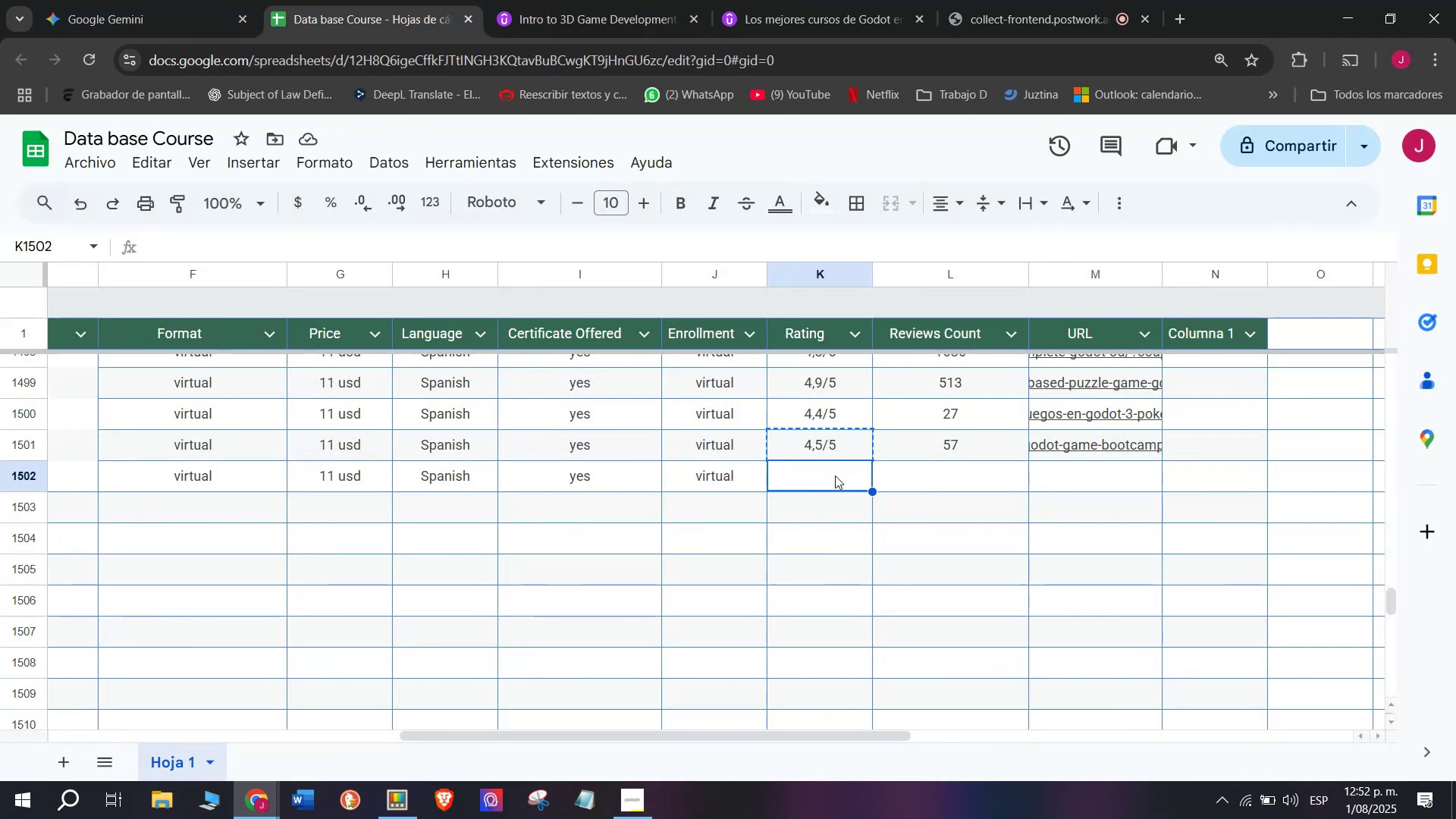 
key(Control+ControlLeft)
 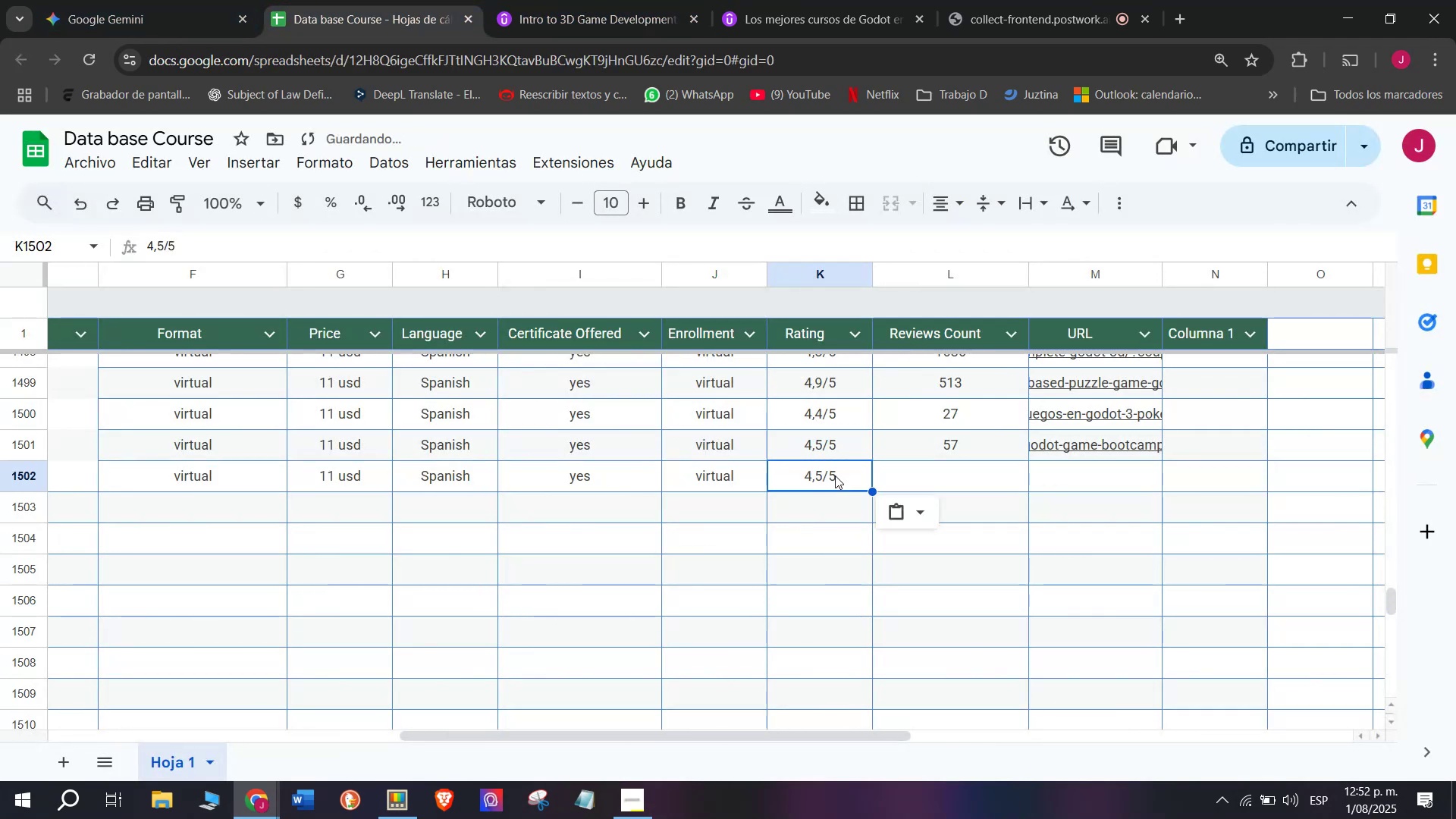 
key(Z)
 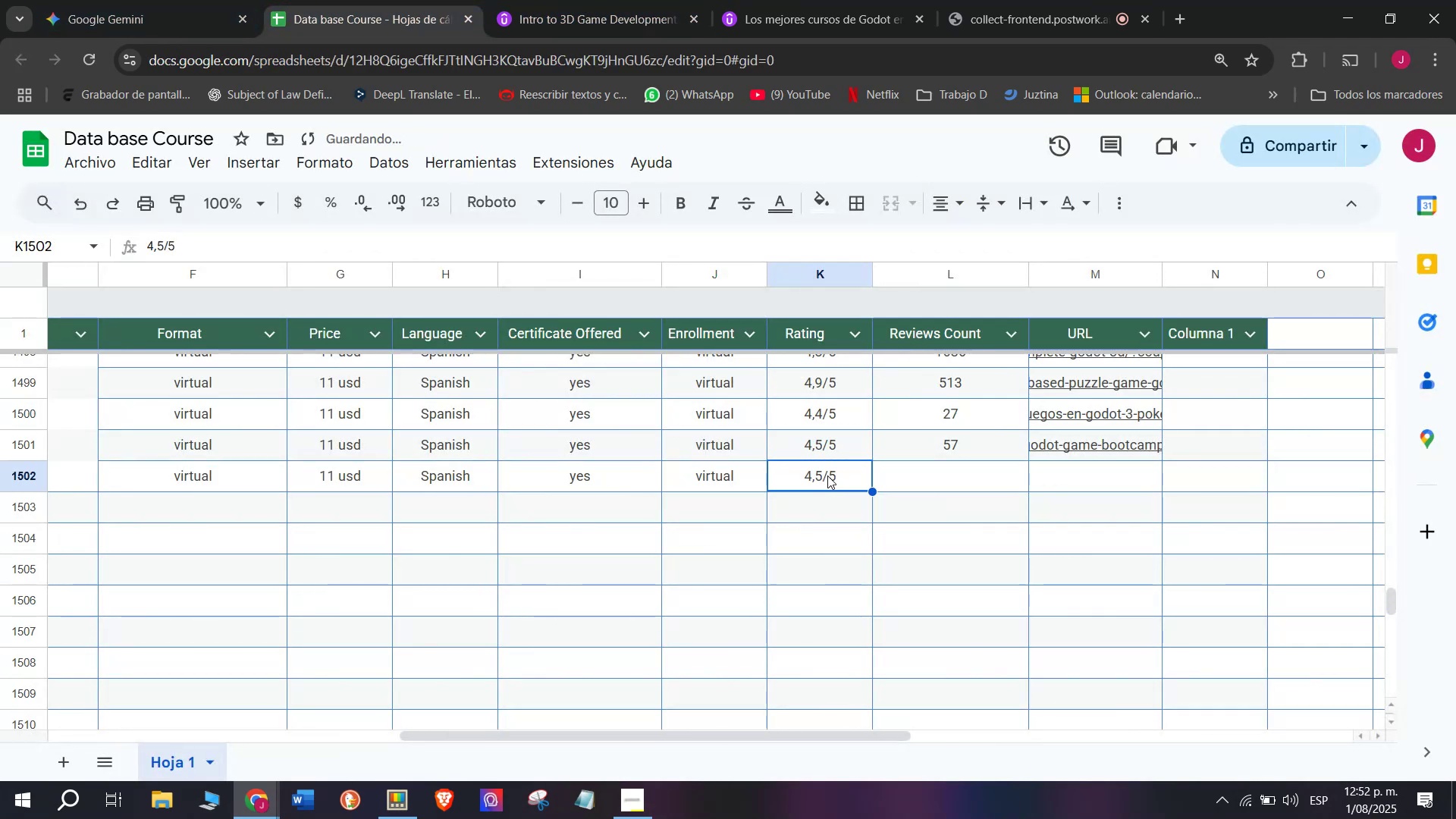 
key(Control+V)
 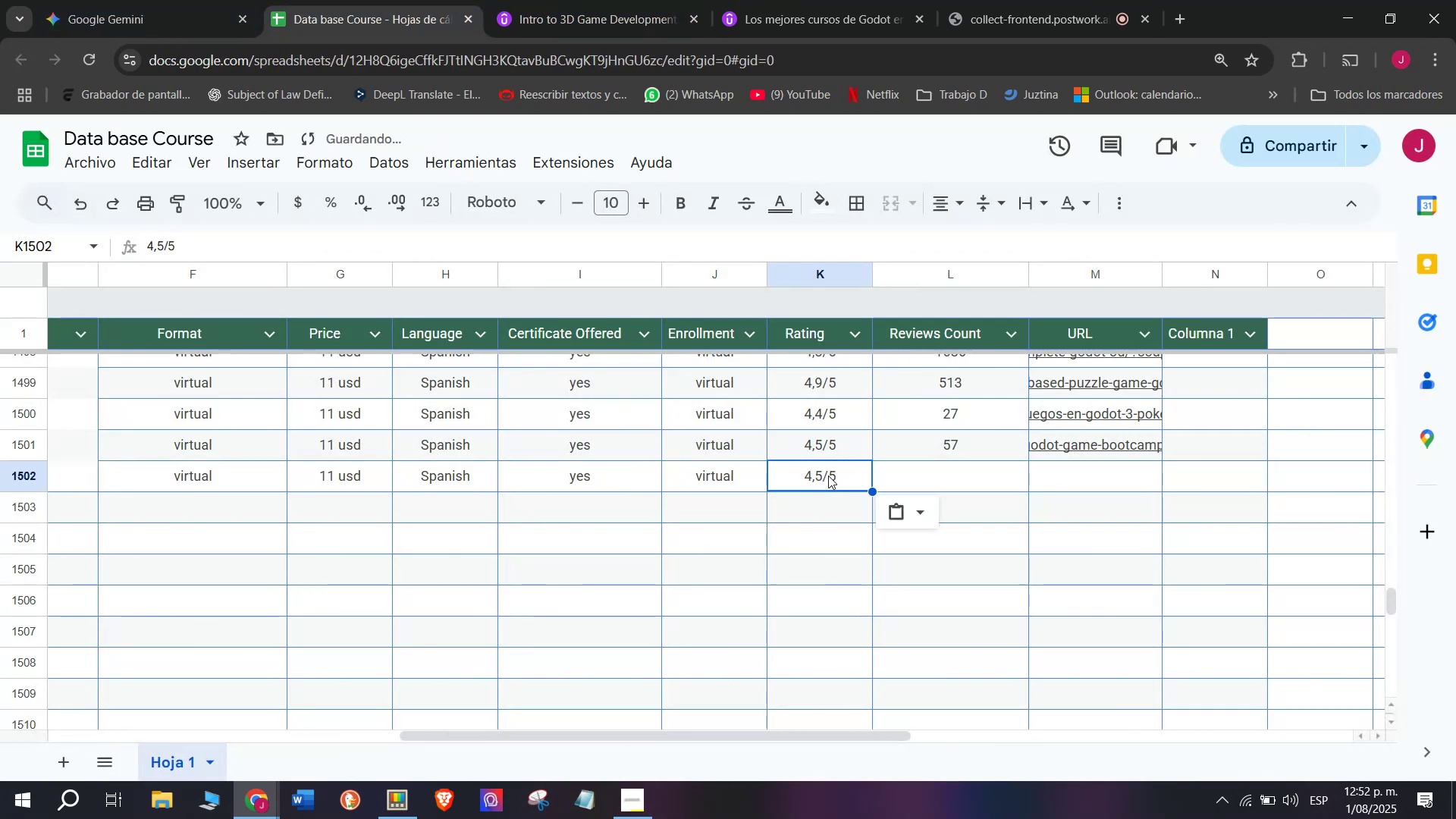 
triple_click([827, 475])
 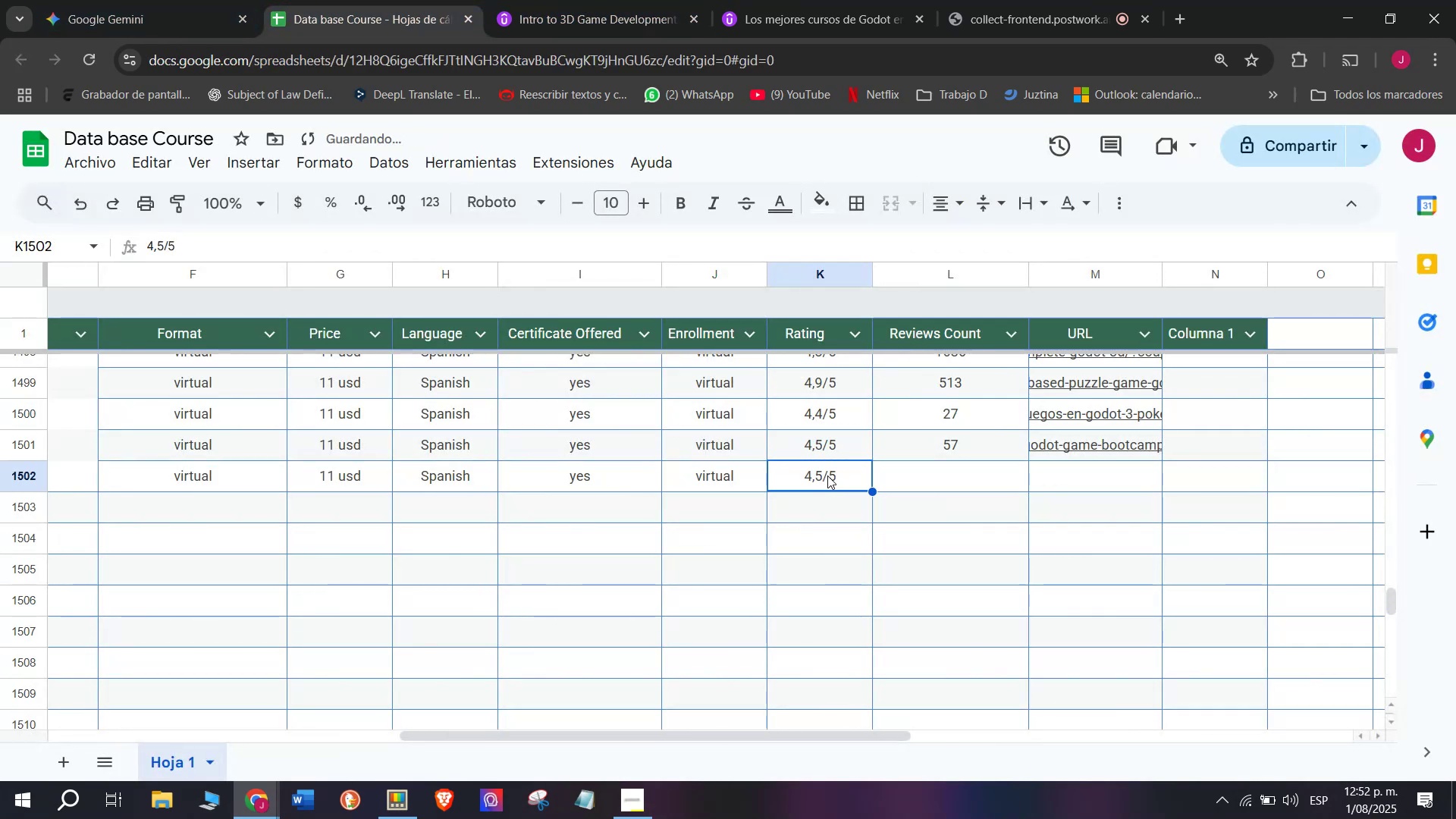 
triple_click([827, 475])
 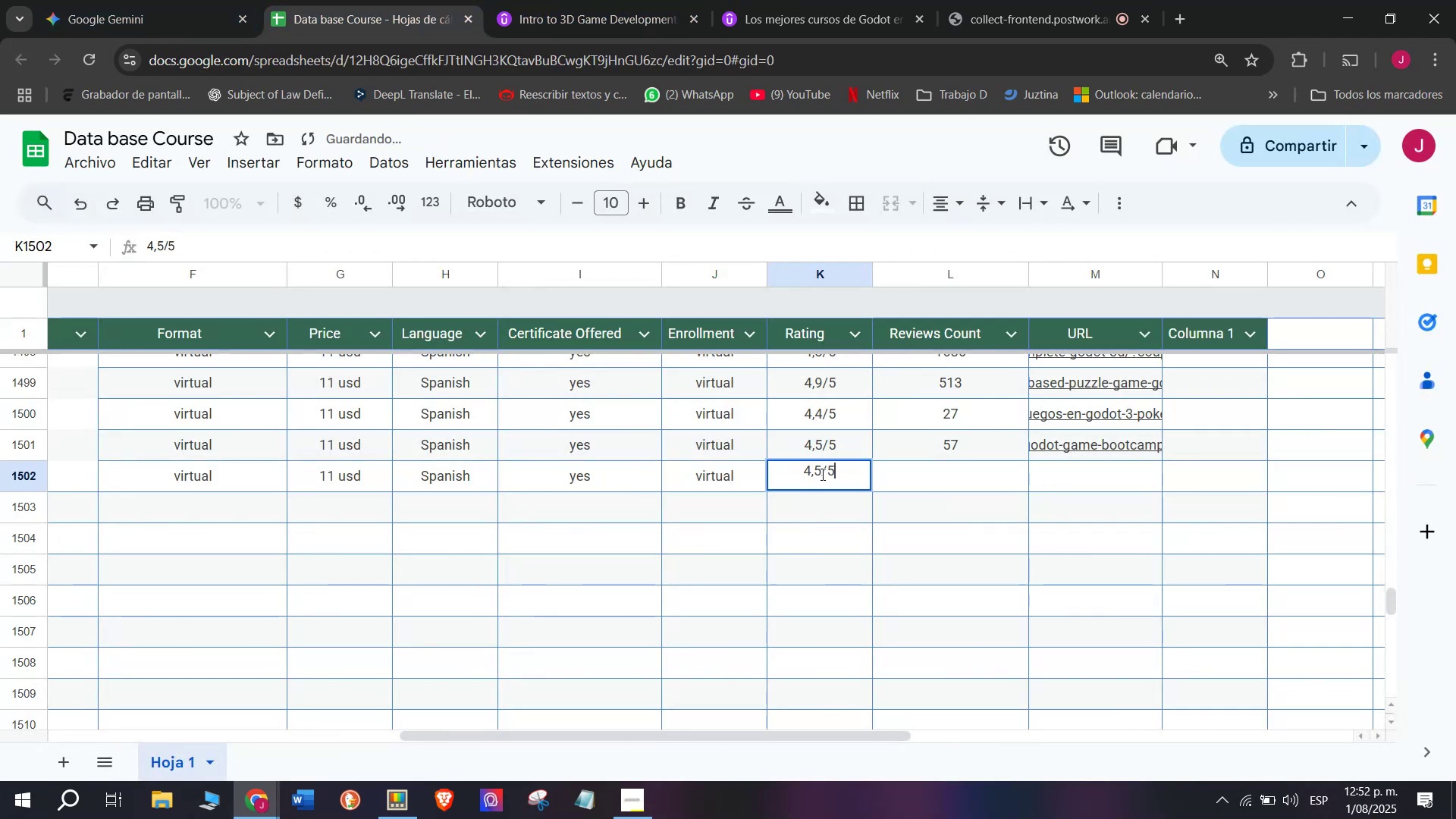 
left_click([821, 474])
 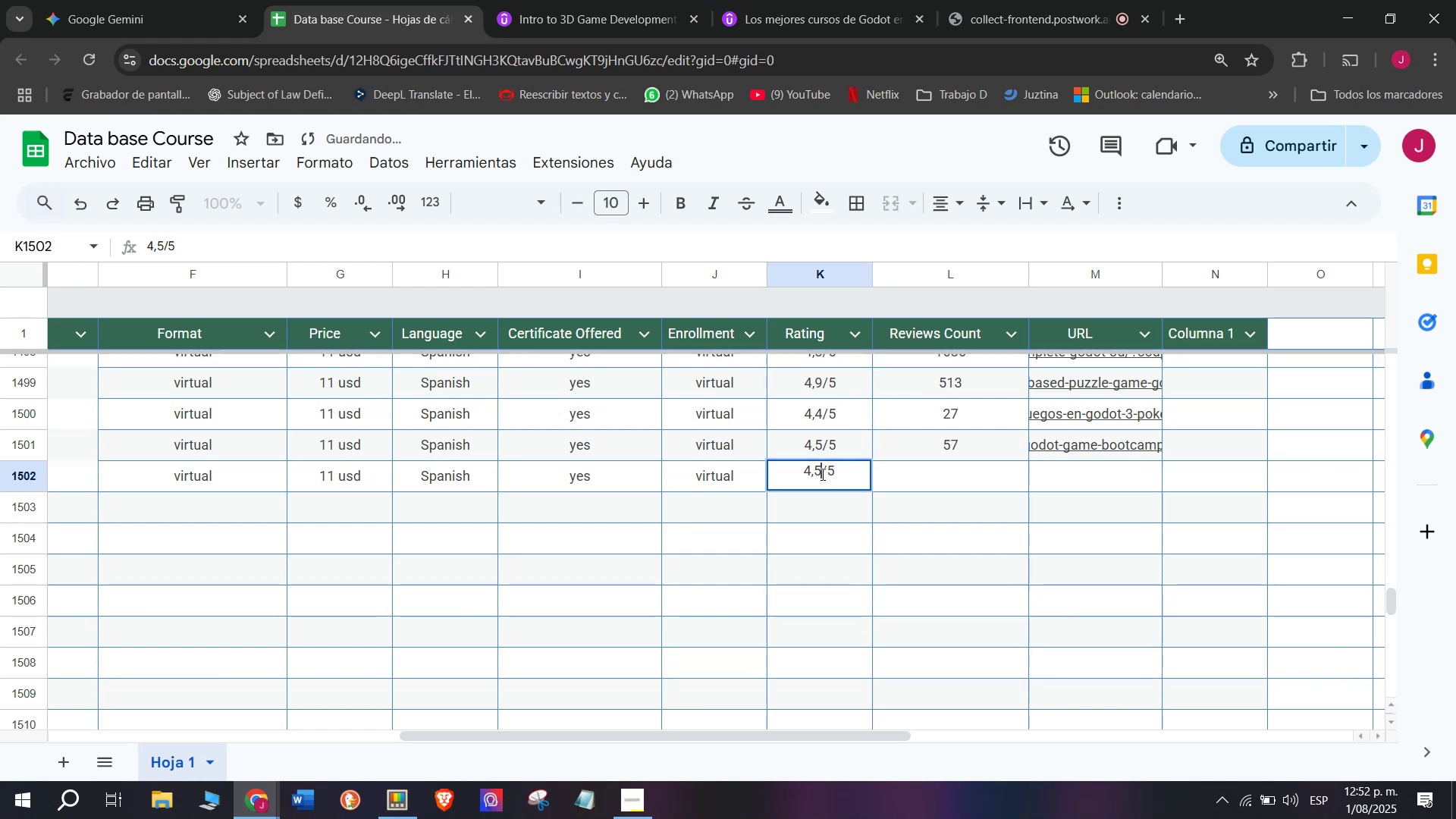 
key(Q)
 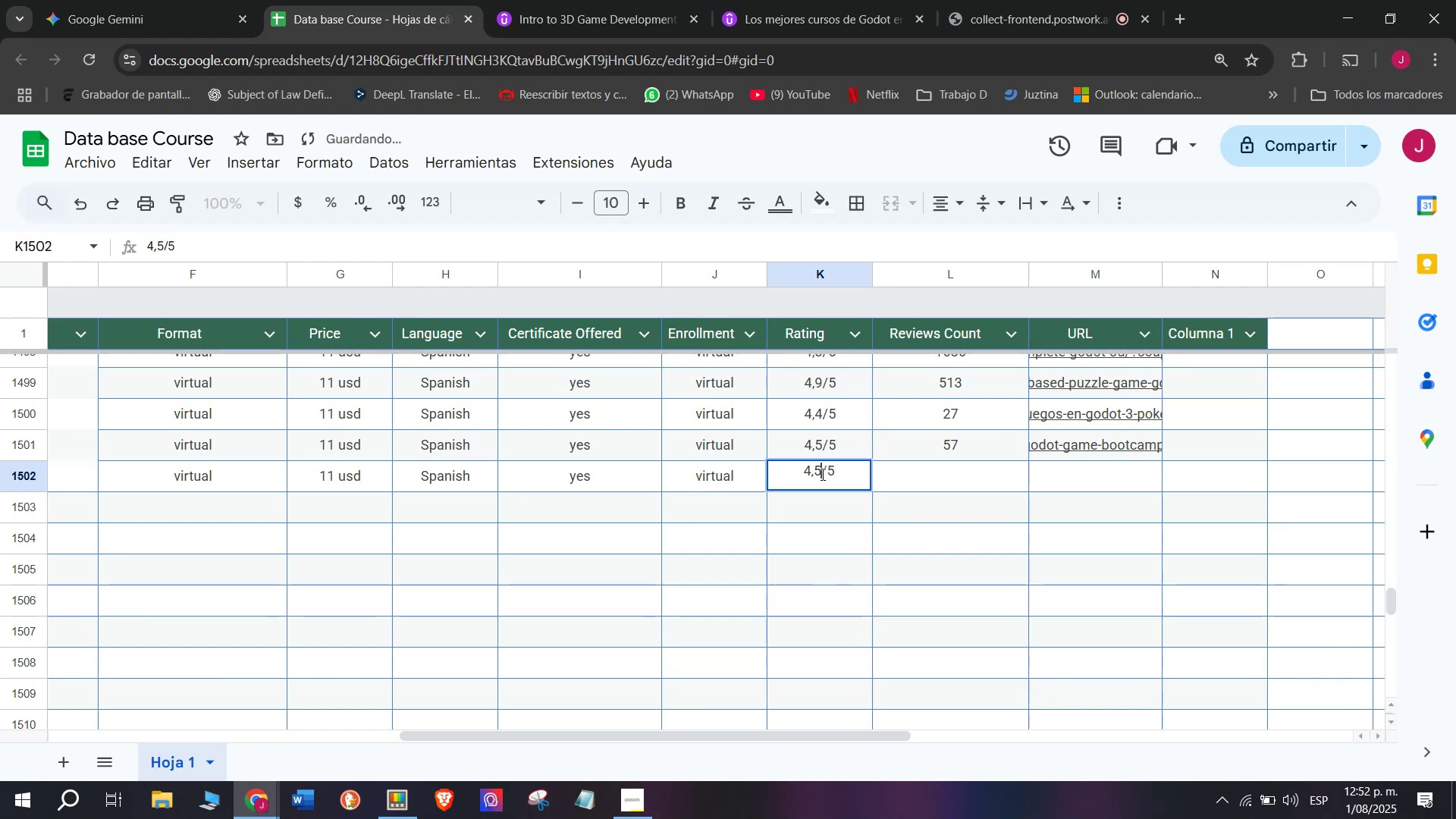 
key(Backspace)
 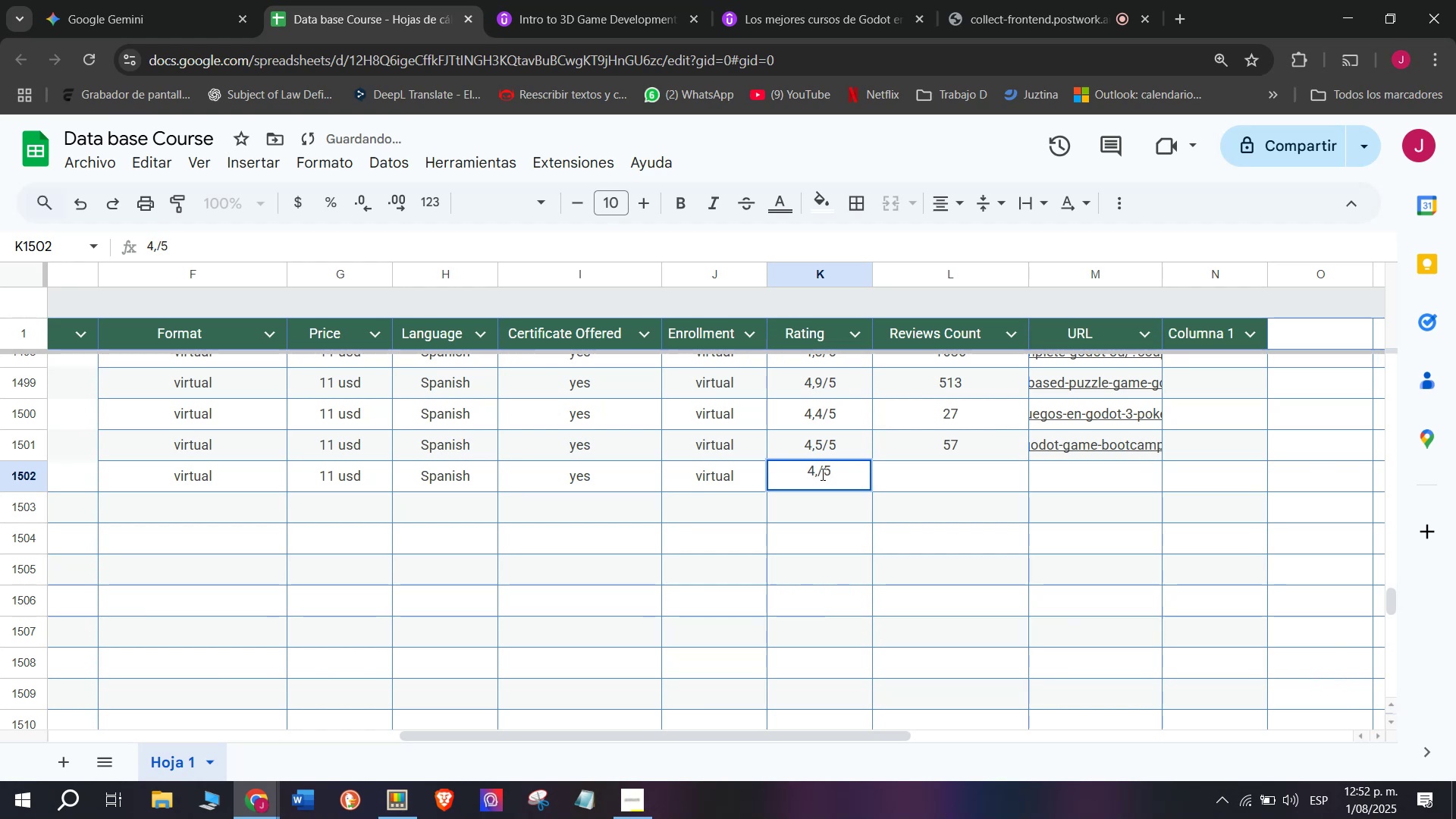 
key(7)
 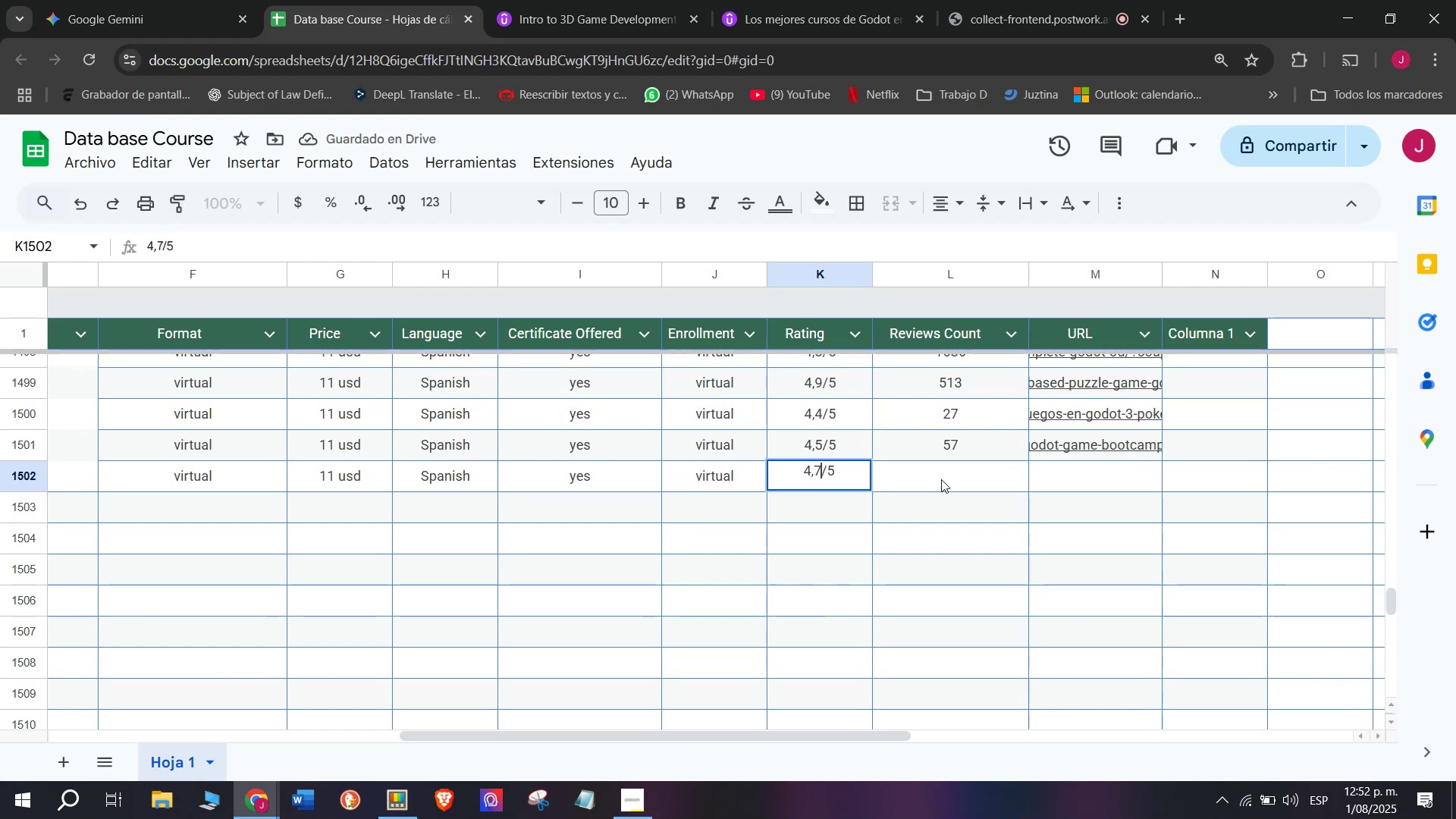 
left_click([941, 479])
 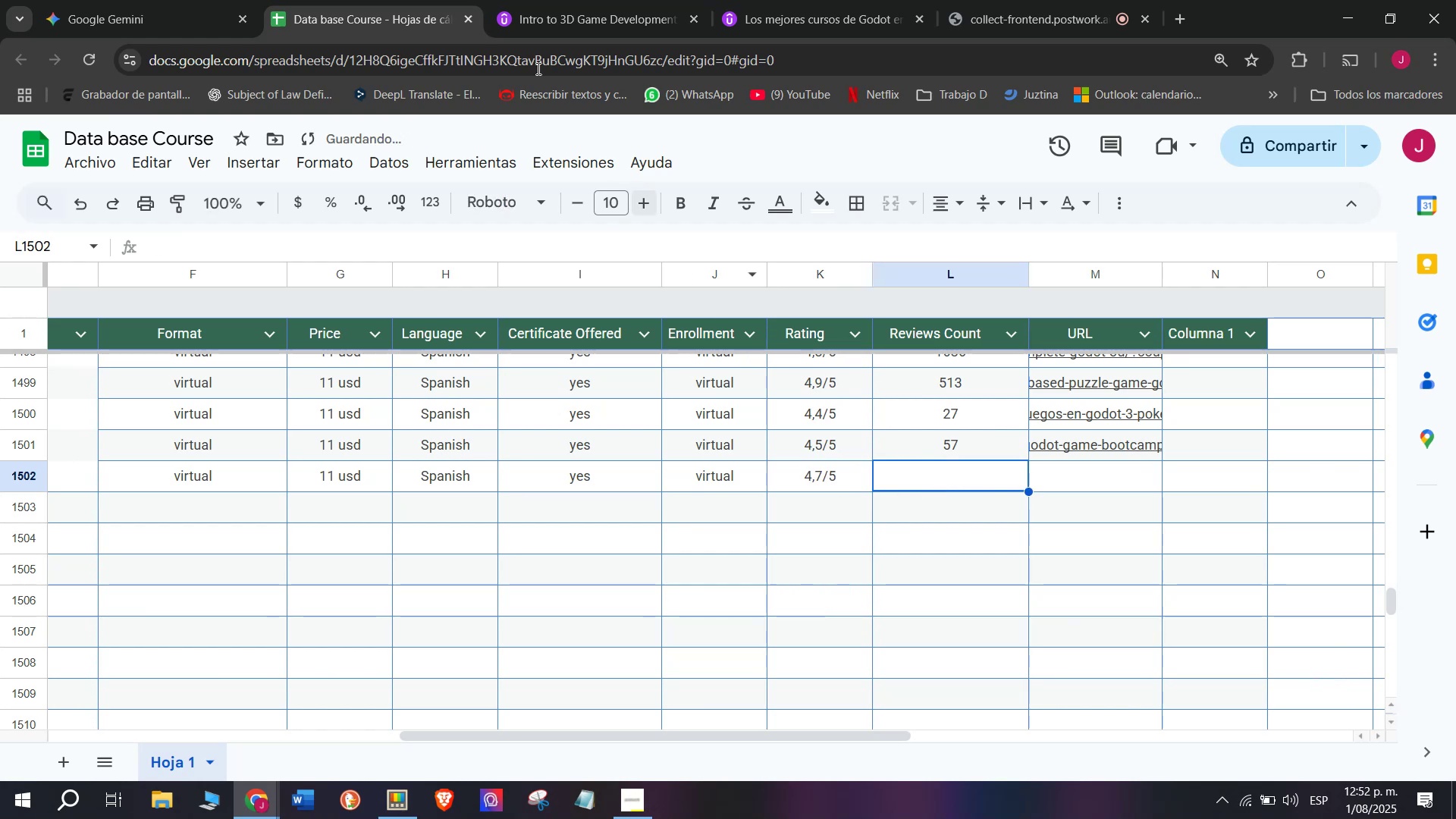 
left_click([536, 0])
 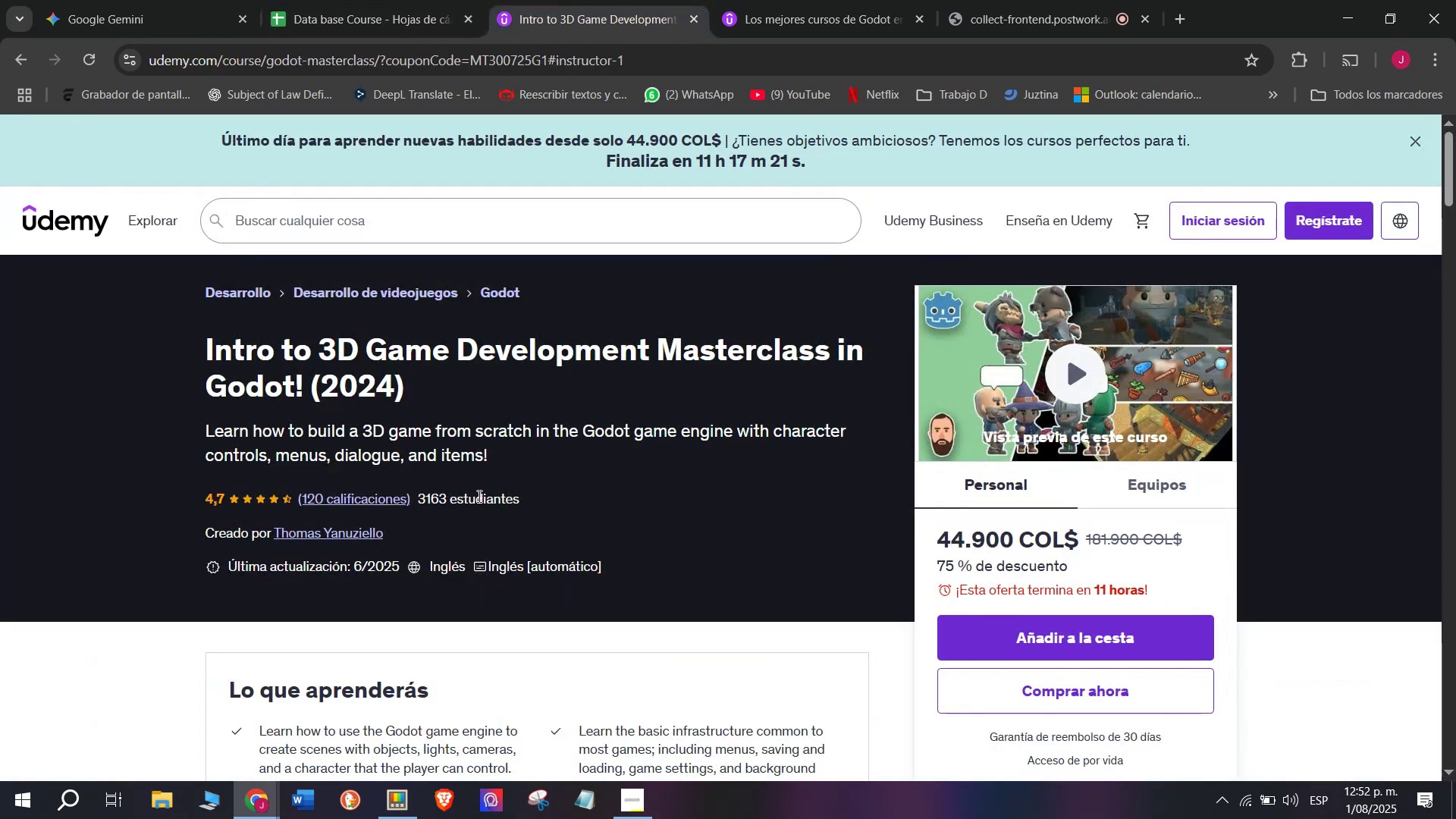 
scroll: coordinate [476, 498], scroll_direction: up, amount: 1.0
 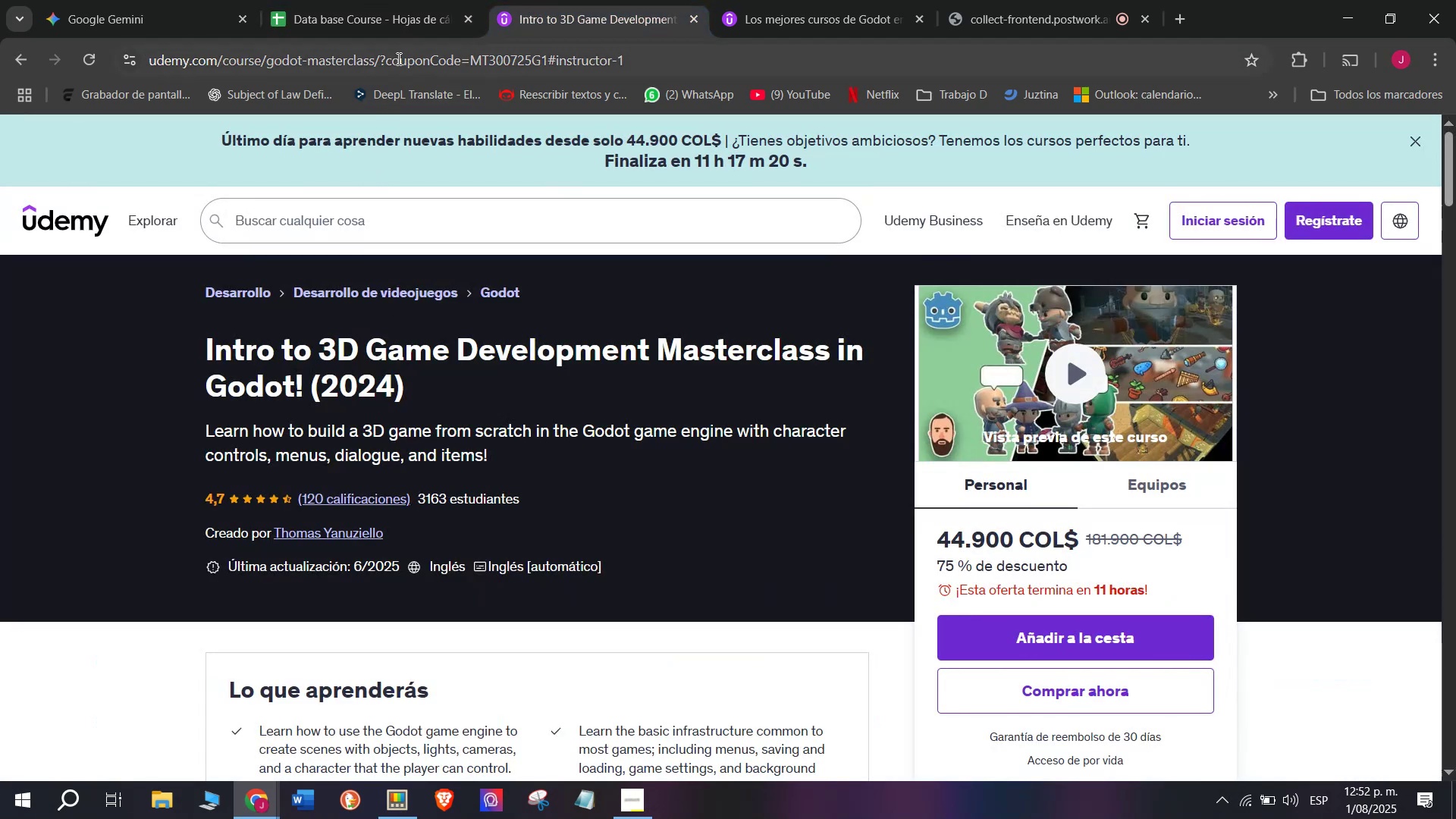 
double_click([397, 58])
 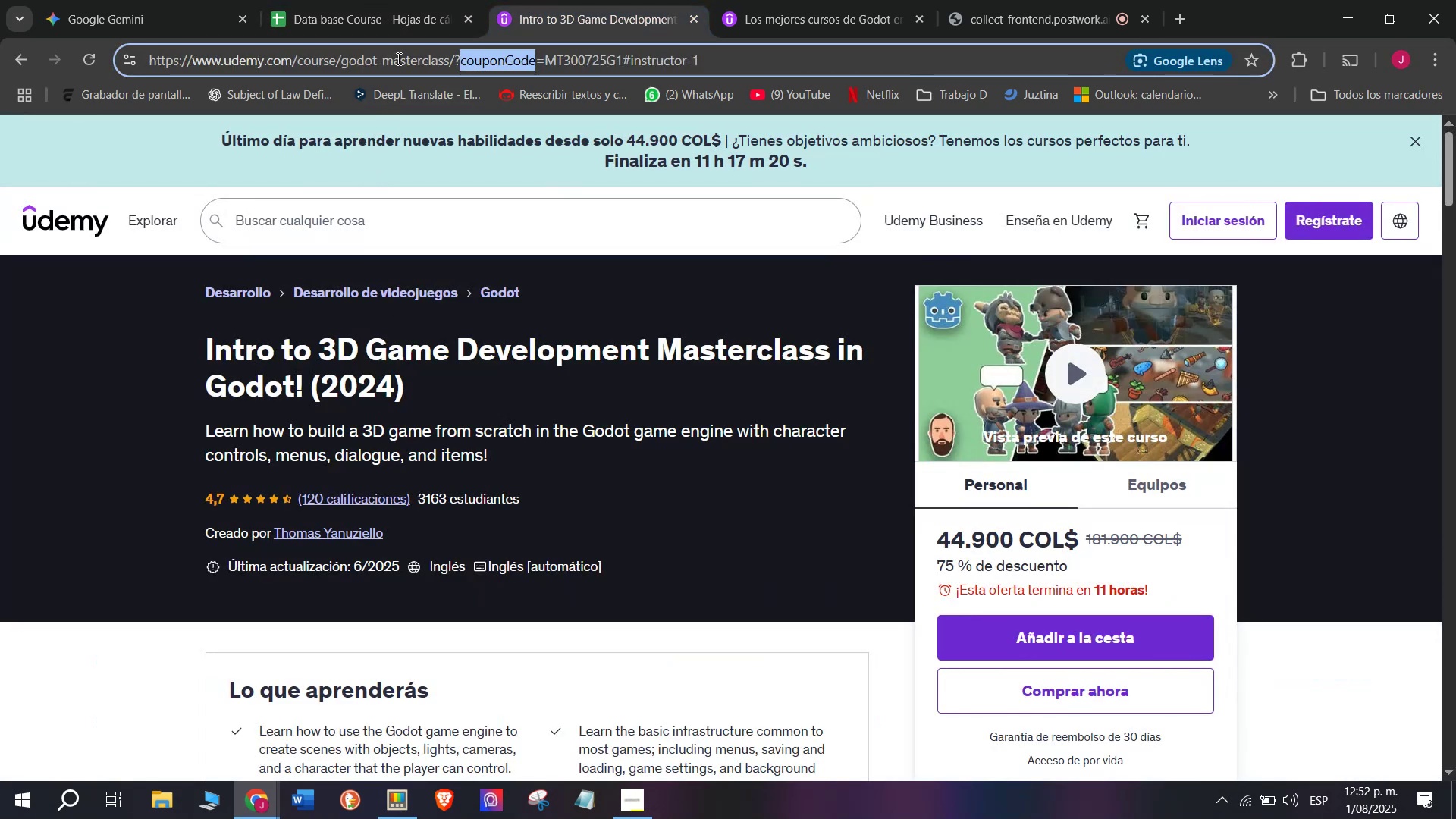 
triple_click([397, 58])
 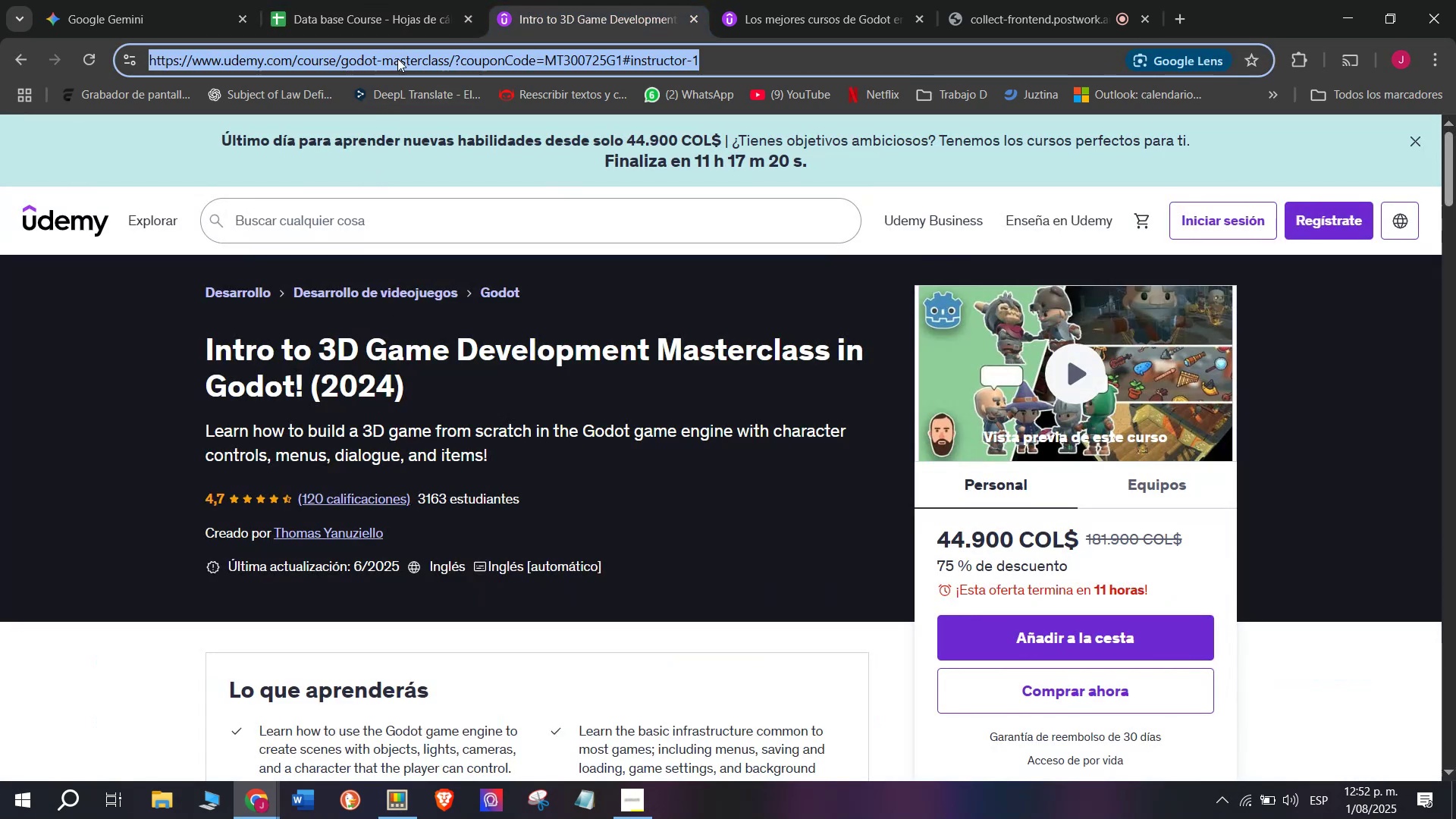 
key(Control+ControlLeft)
 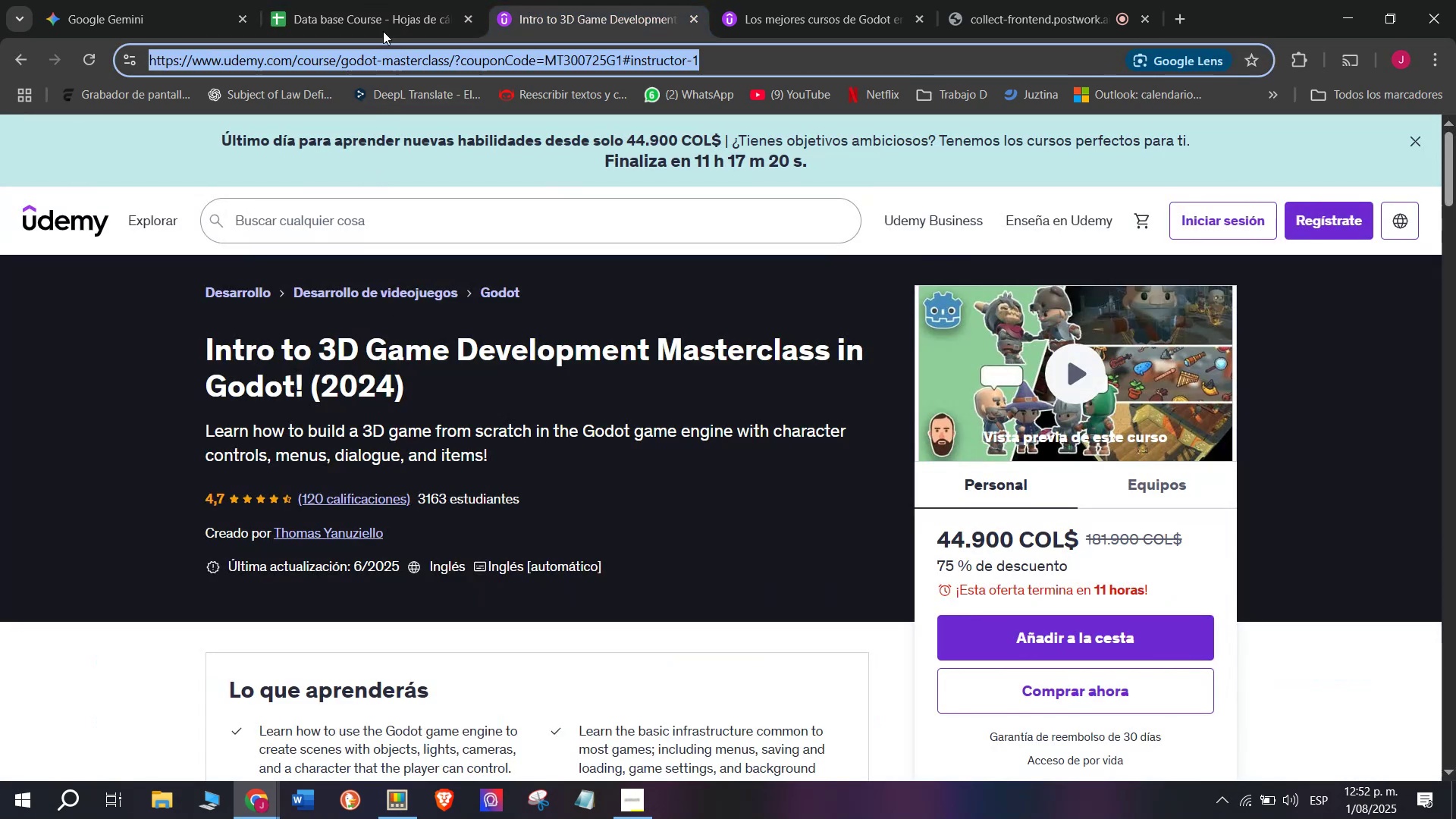 
key(Break)
 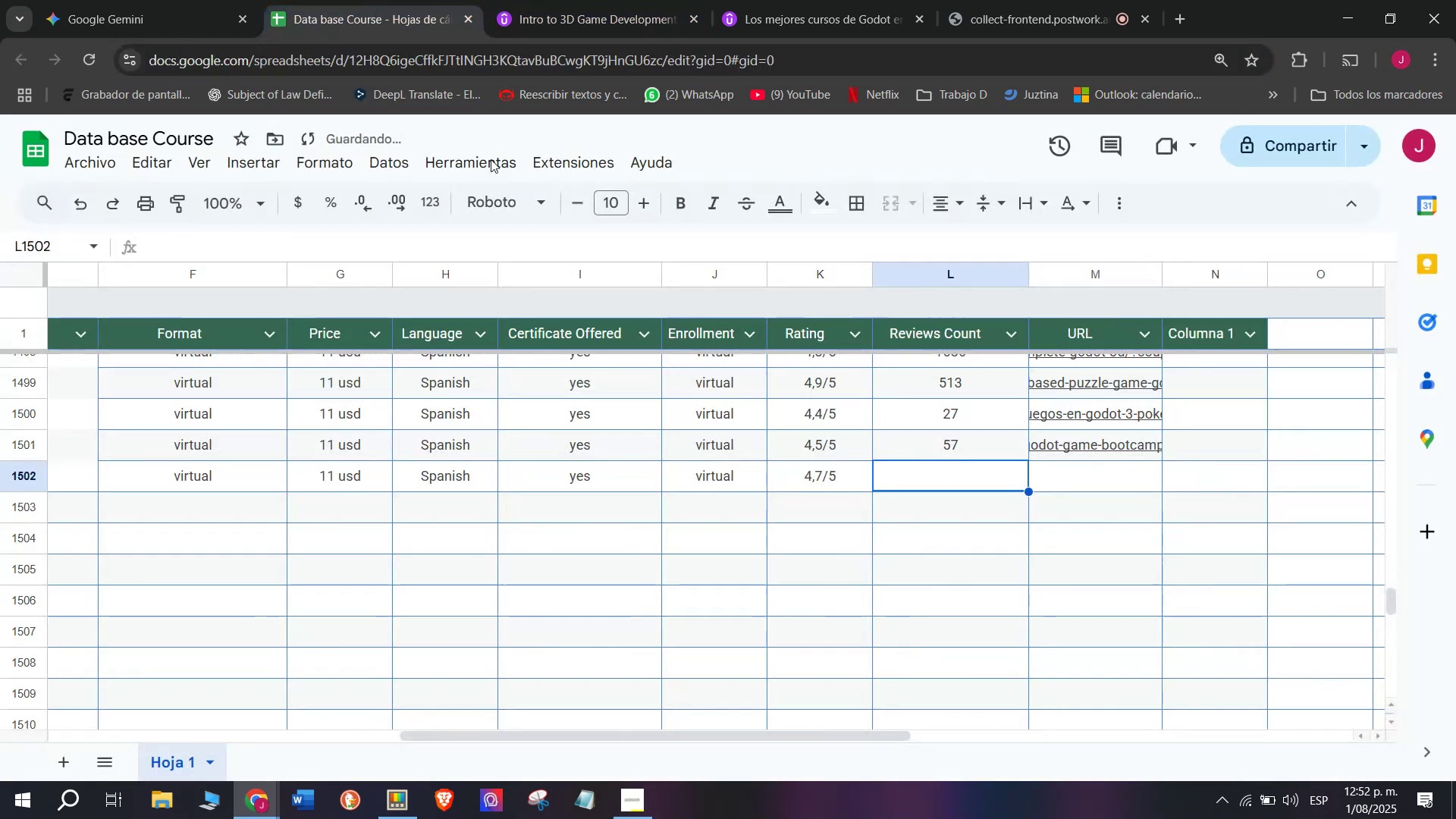 
key(Control+C)
 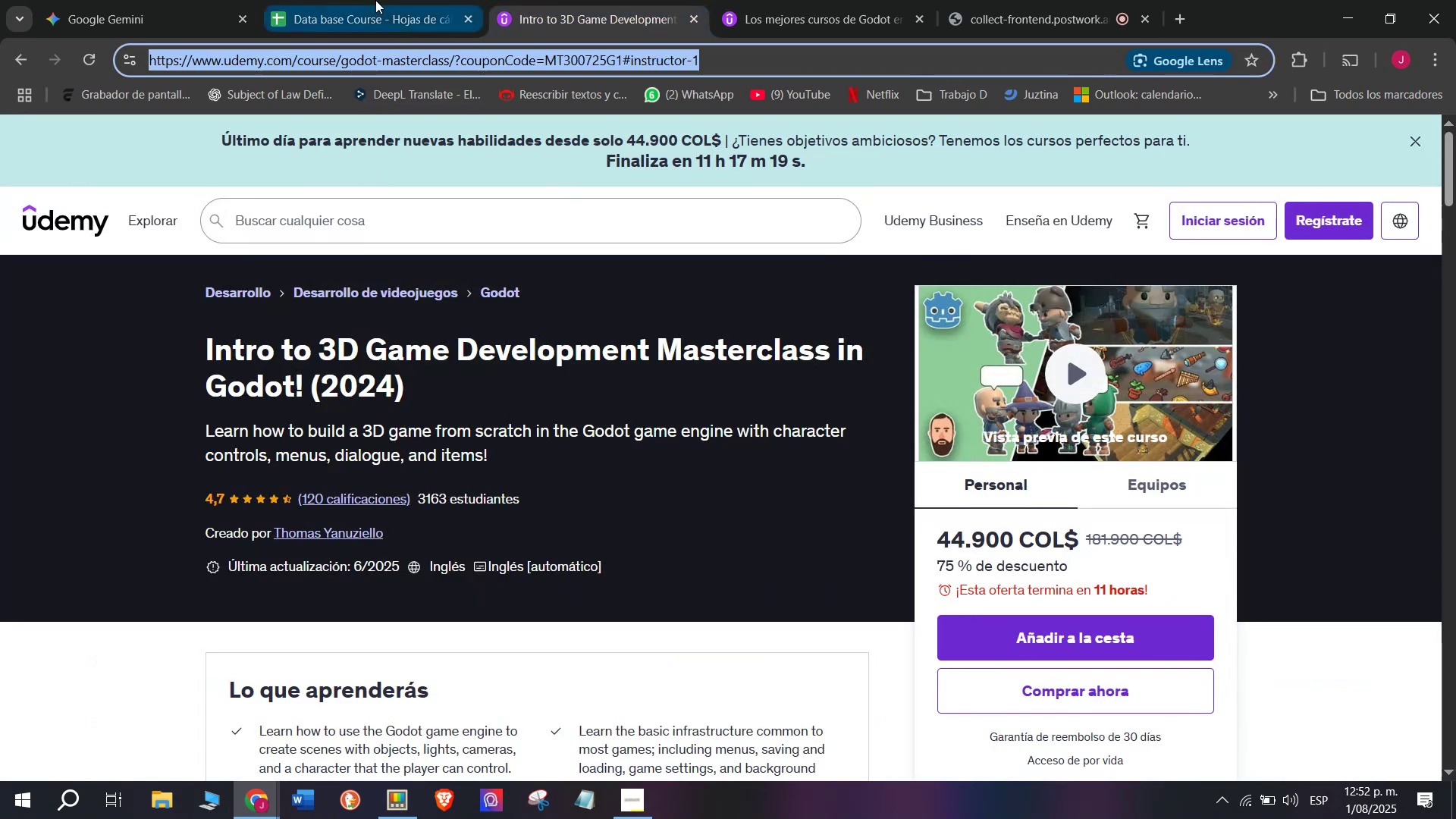 
triple_click([375, 0])
 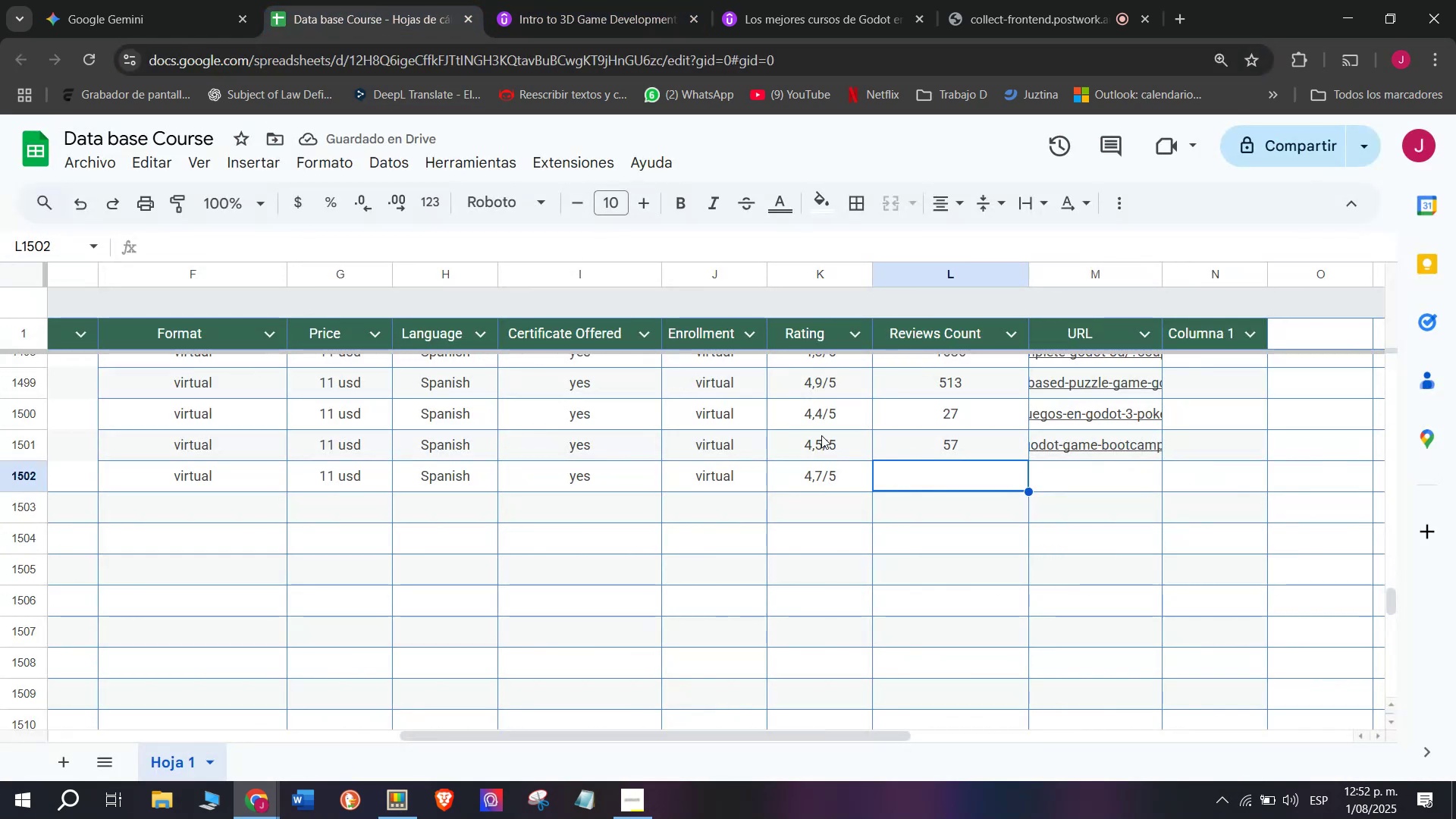 
key(Z)
 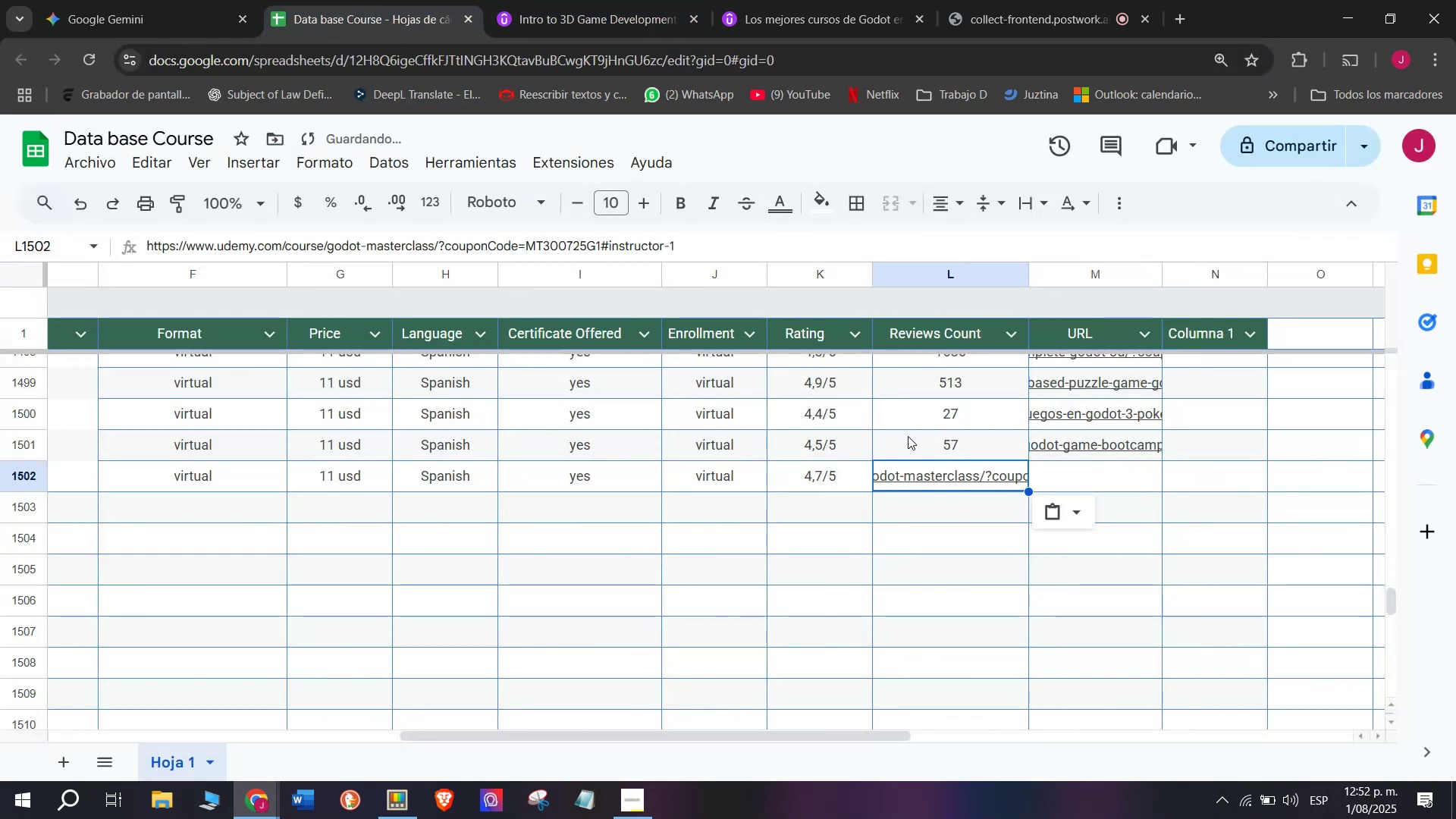 
key(Control+ControlLeft)
 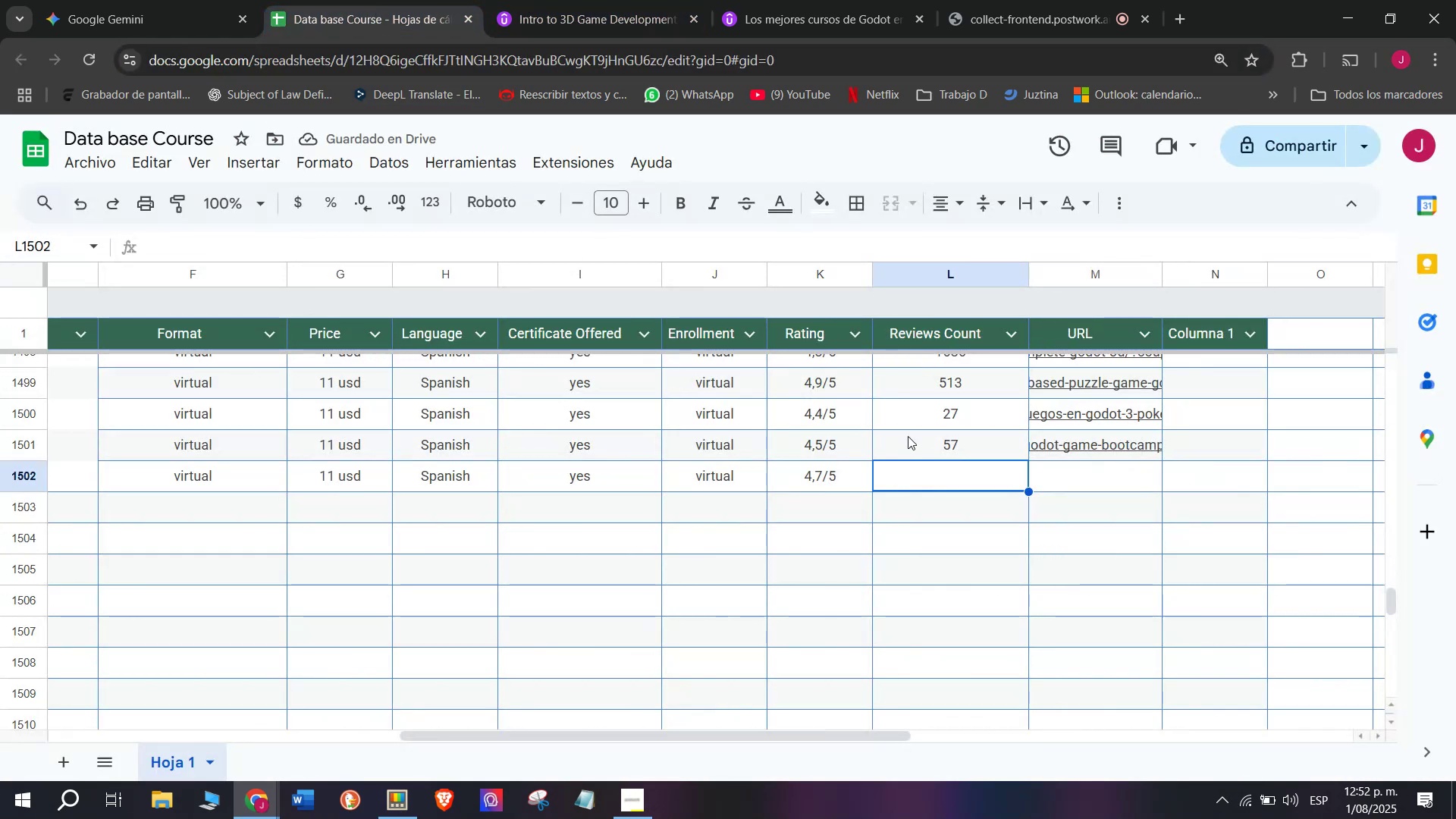 
key(Control+V)
 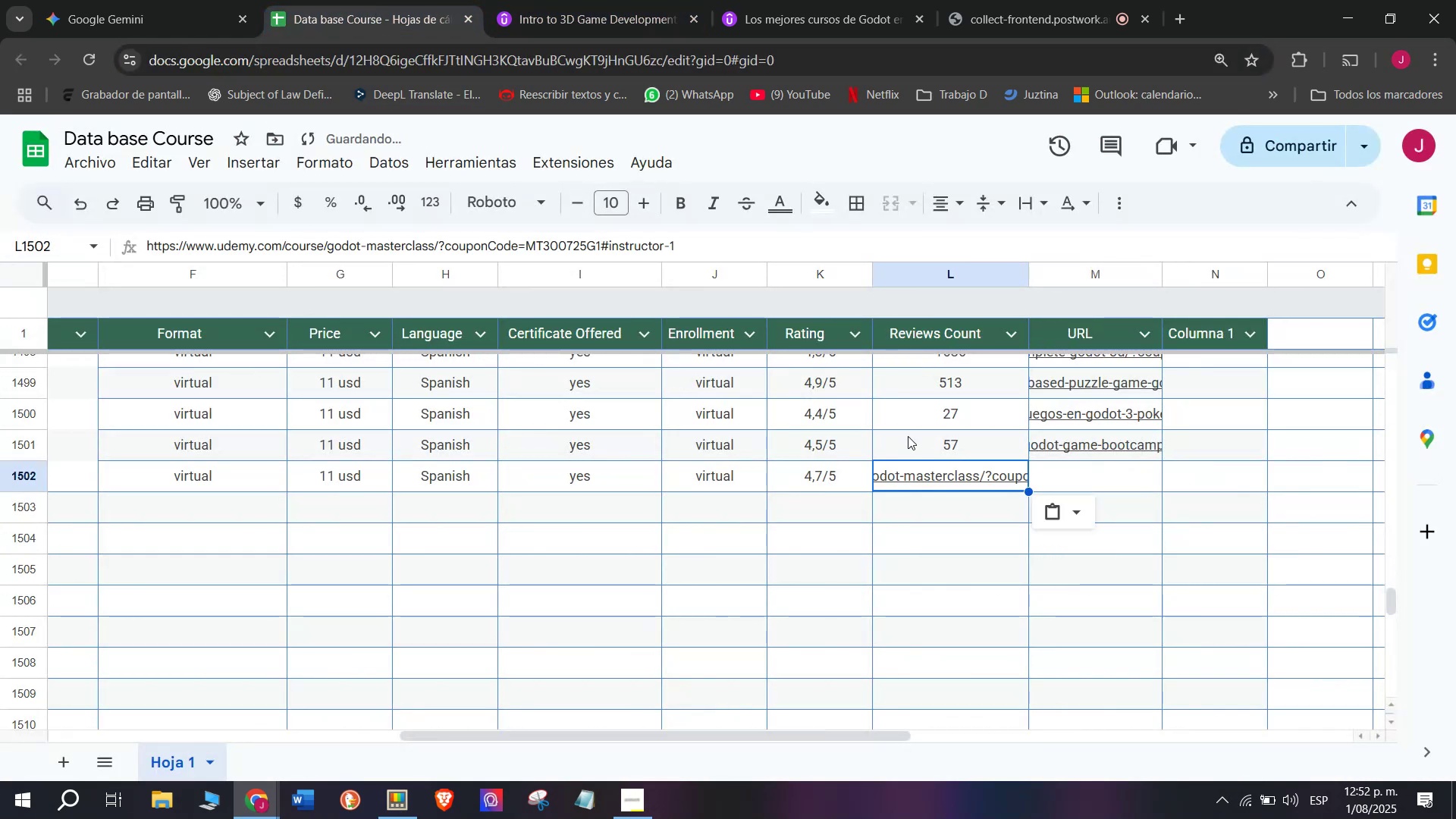 
key(Control+Shift+ControlLeft)
 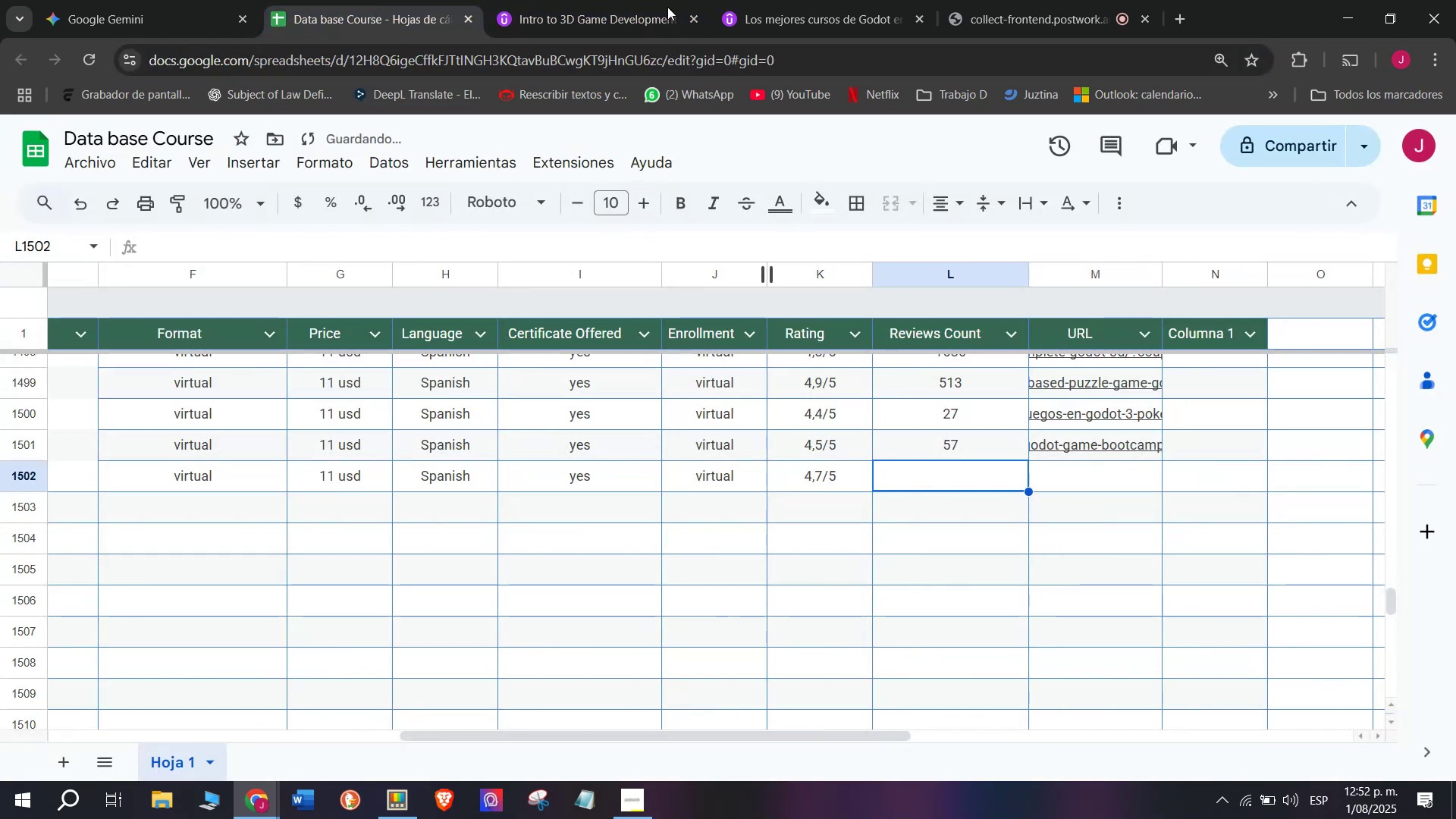 
key(Shift+ShiftLeft)
 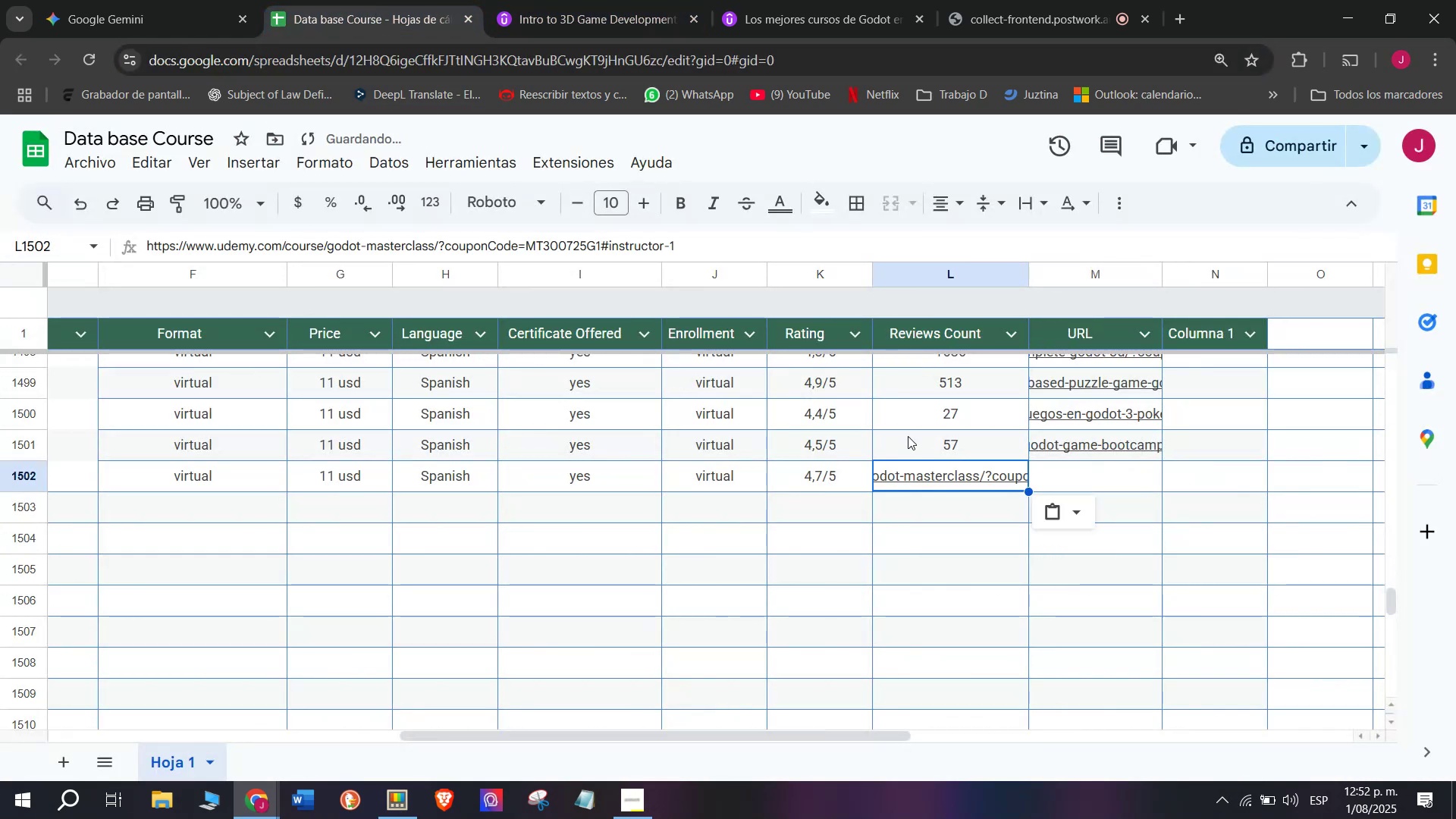 
key(Control+Shift+Z)
 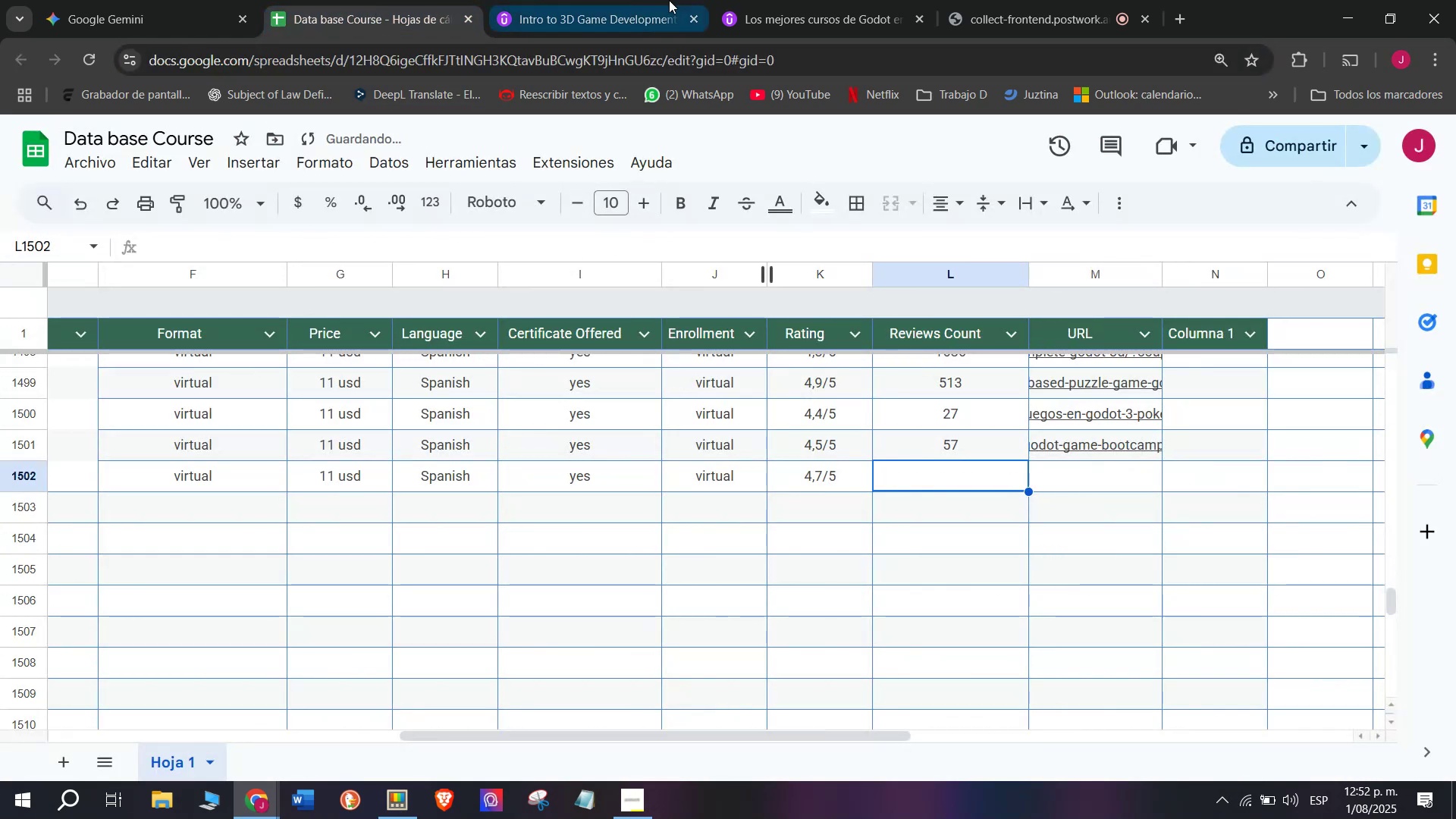 
left_click([634, 0])
 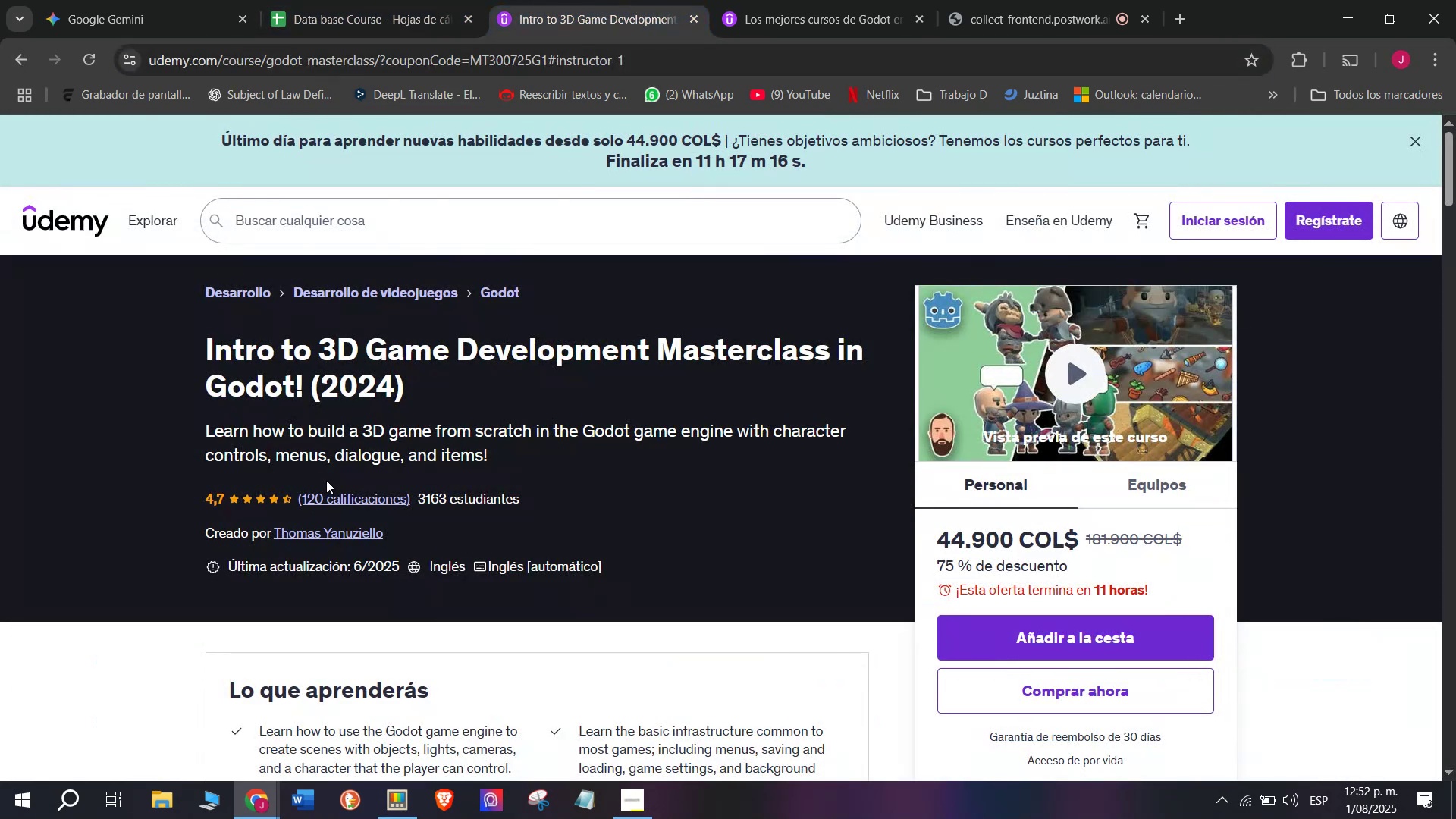 
left_click([331, 0])
 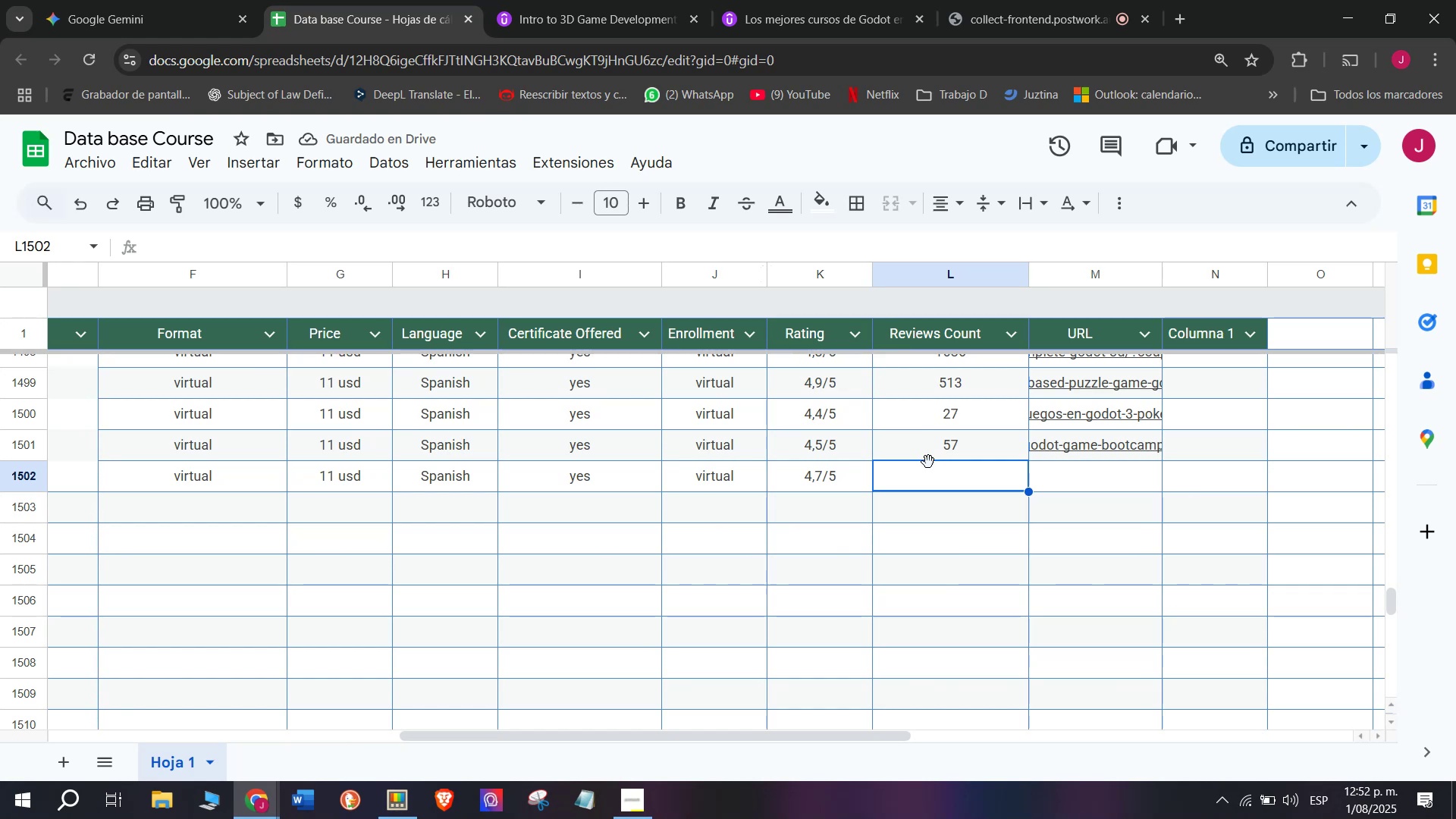 
type(120)
 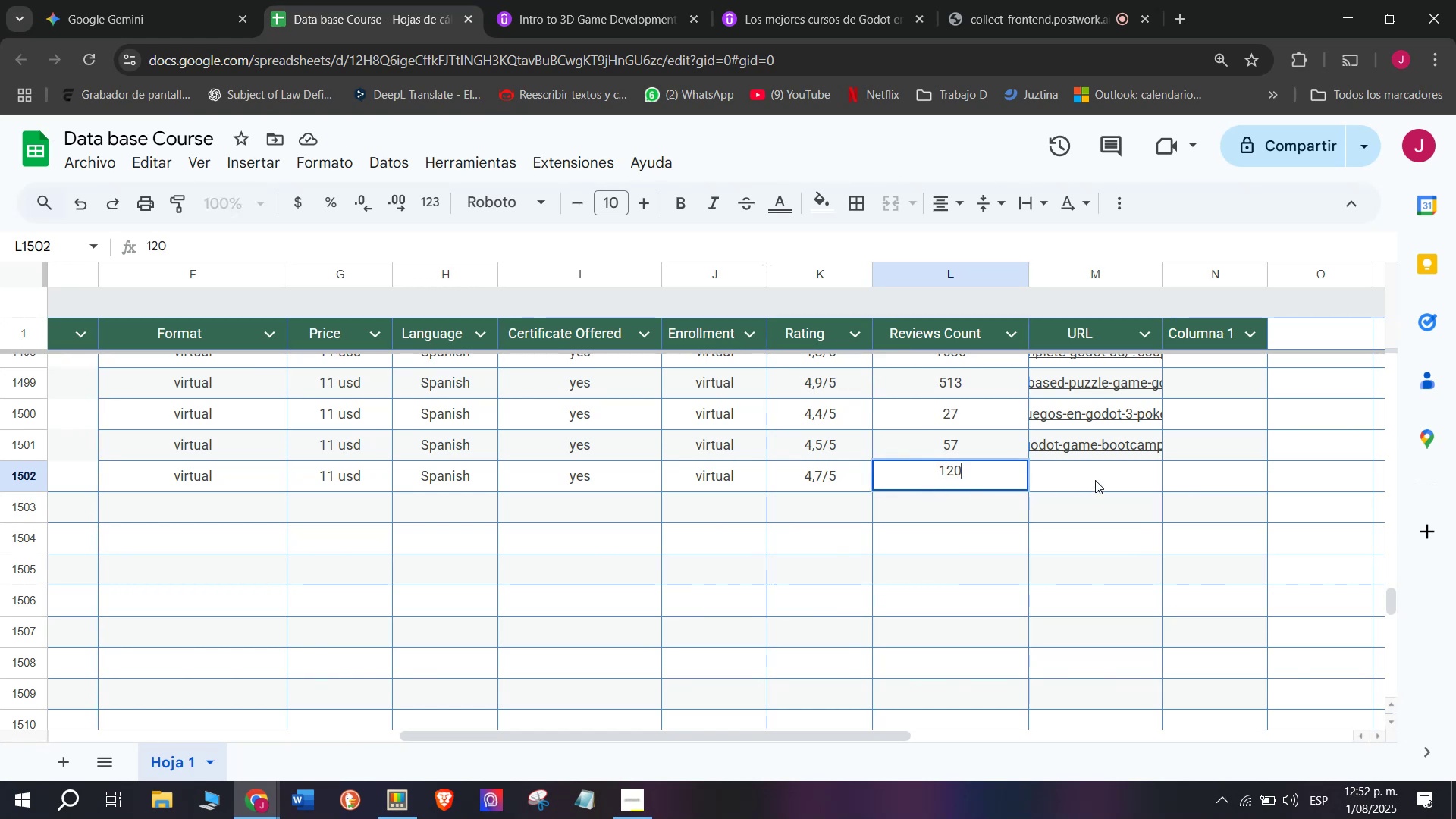 
left_click([1095, 479])
 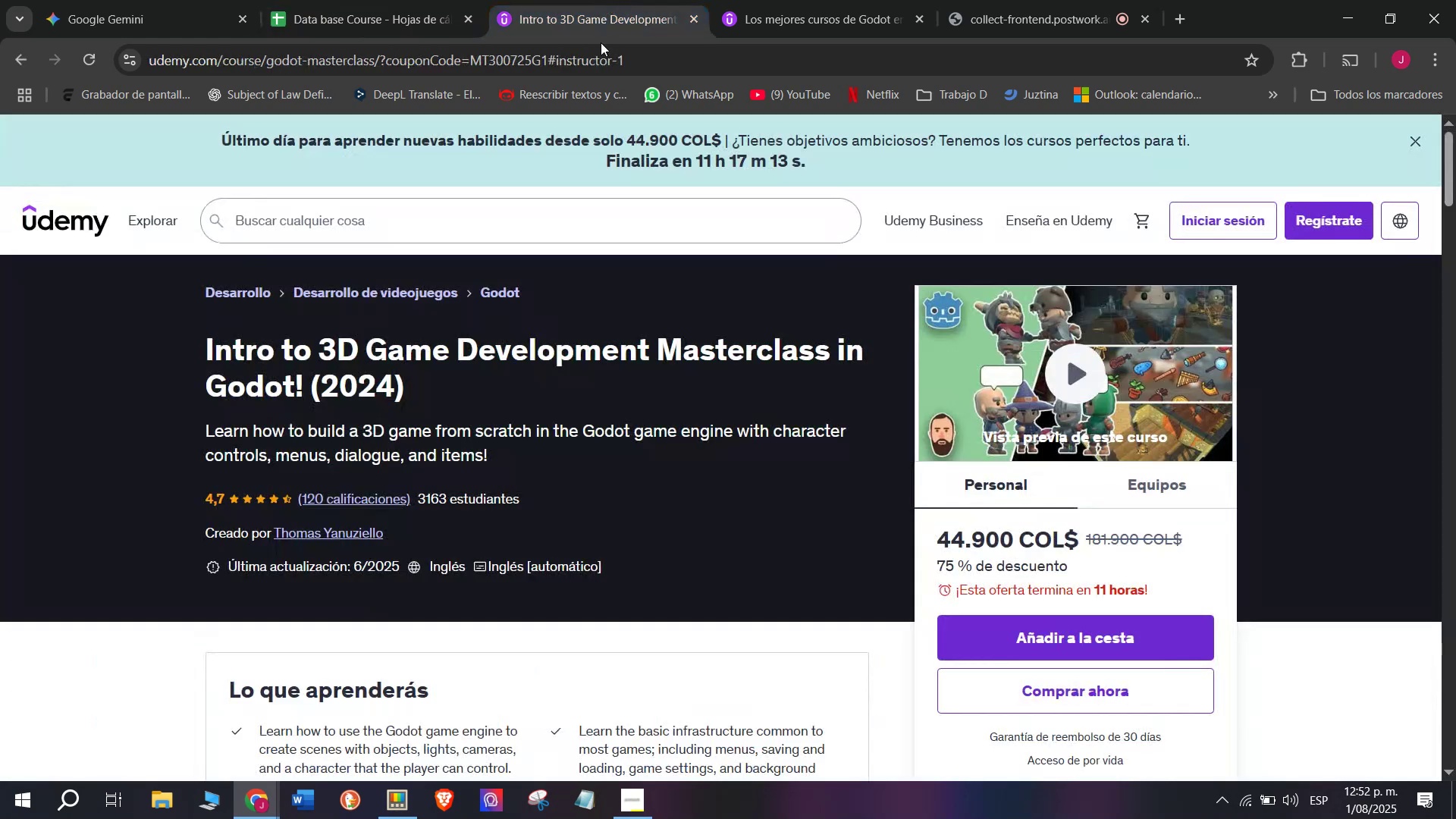 
double_click([579, 67])
 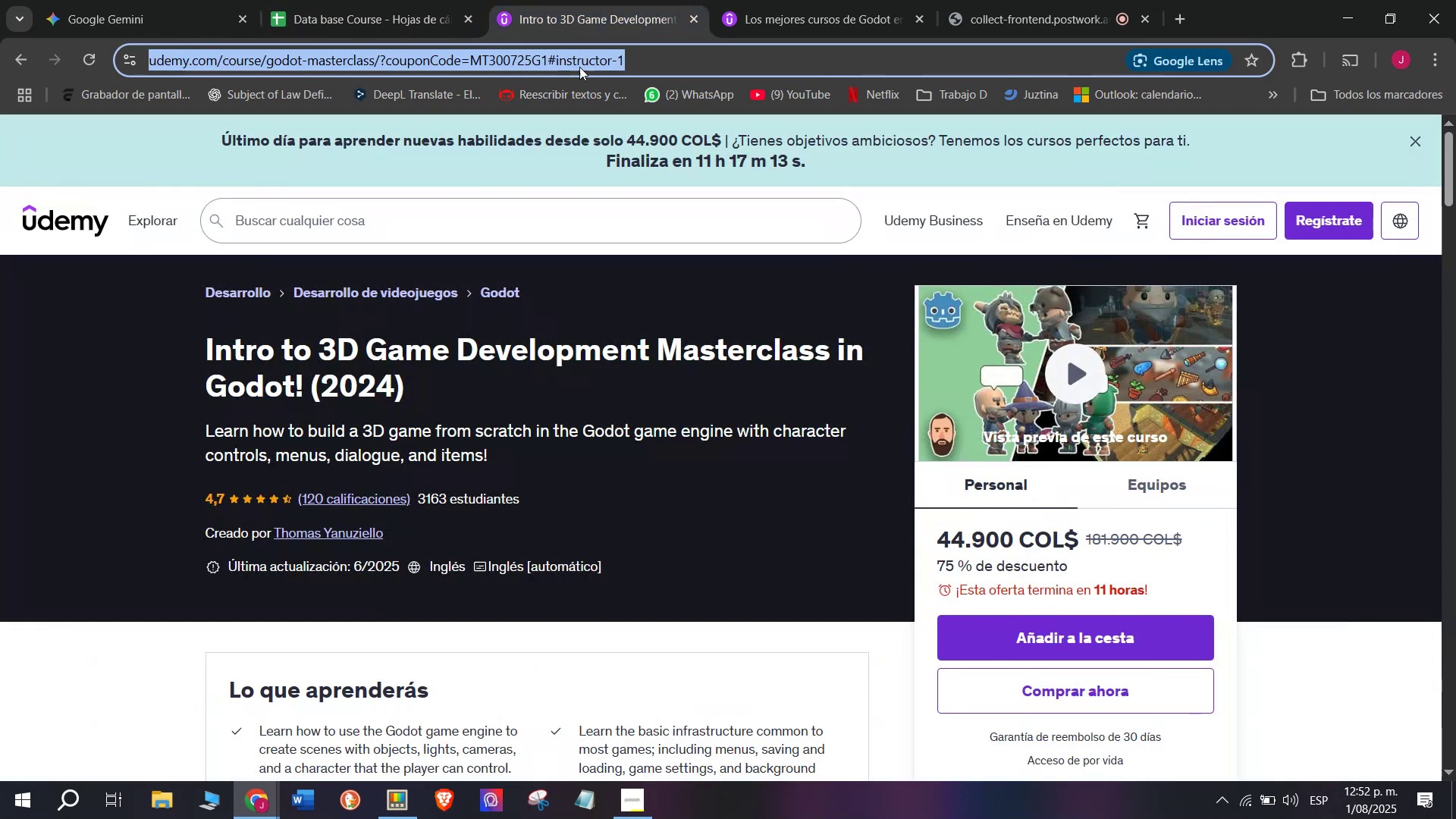 
triple_click([579, 67])
 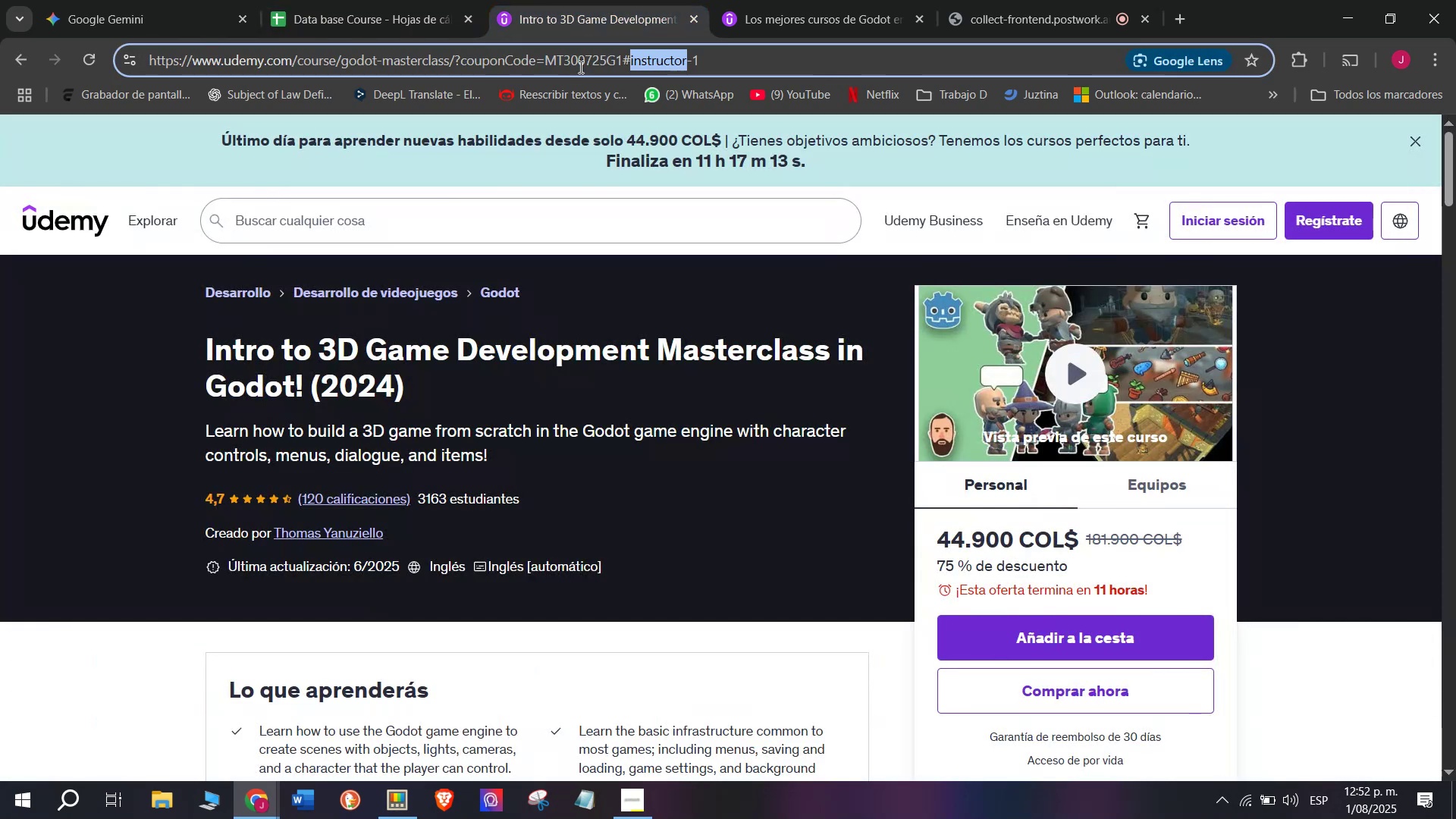 
triple_click([579, 67])
 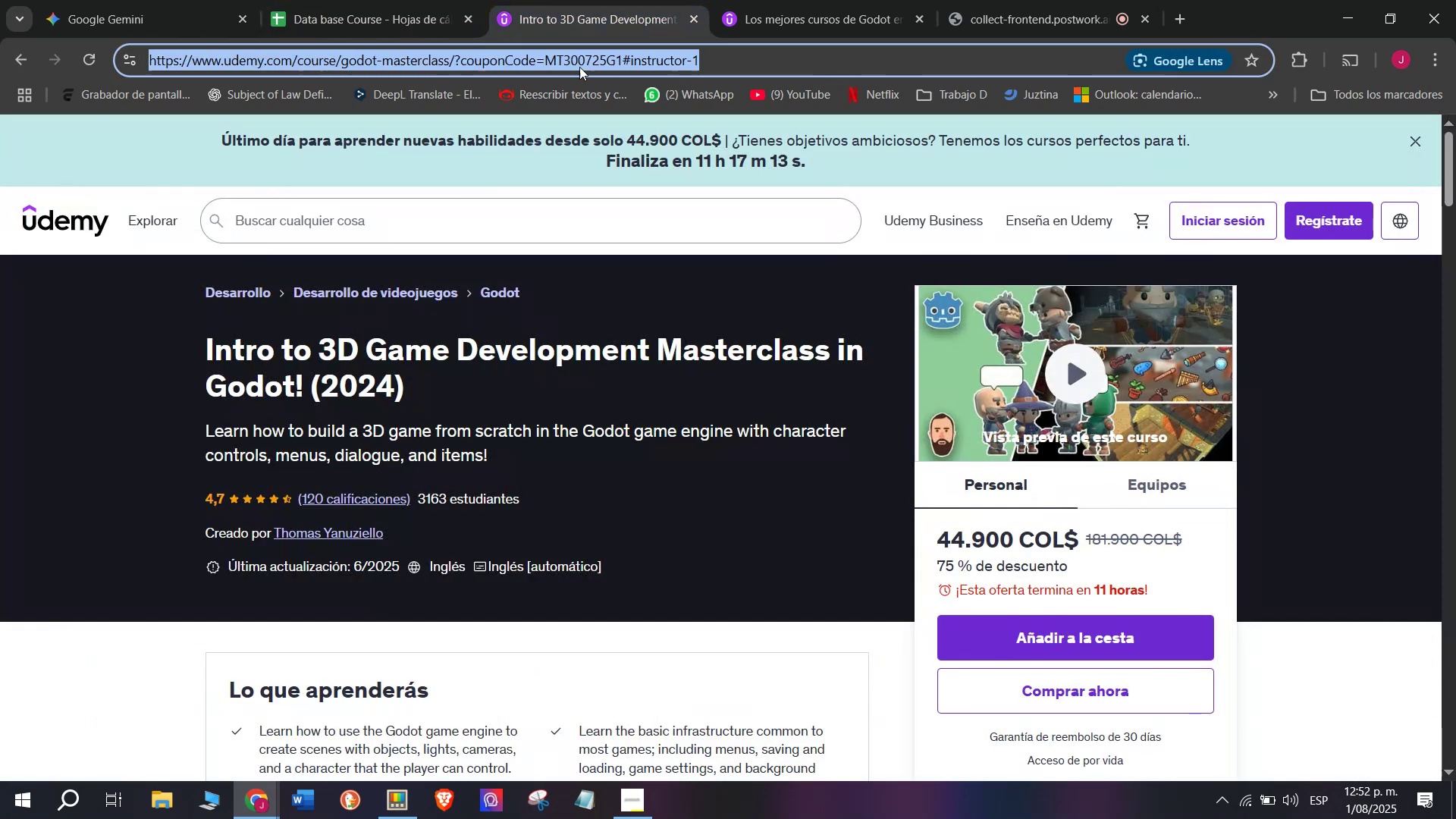 
key(Break)
 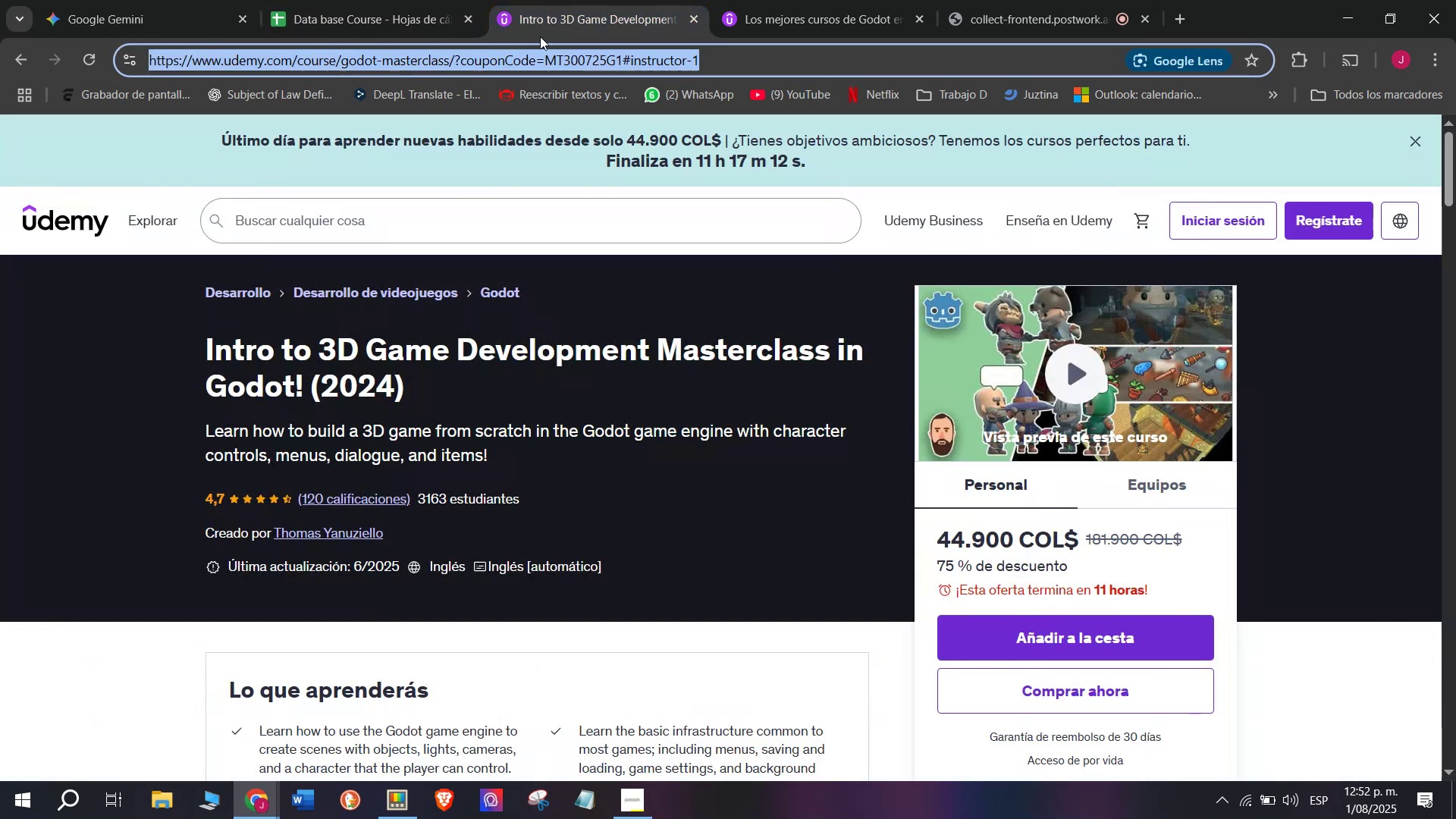 
key(Control+ControlLeft)
 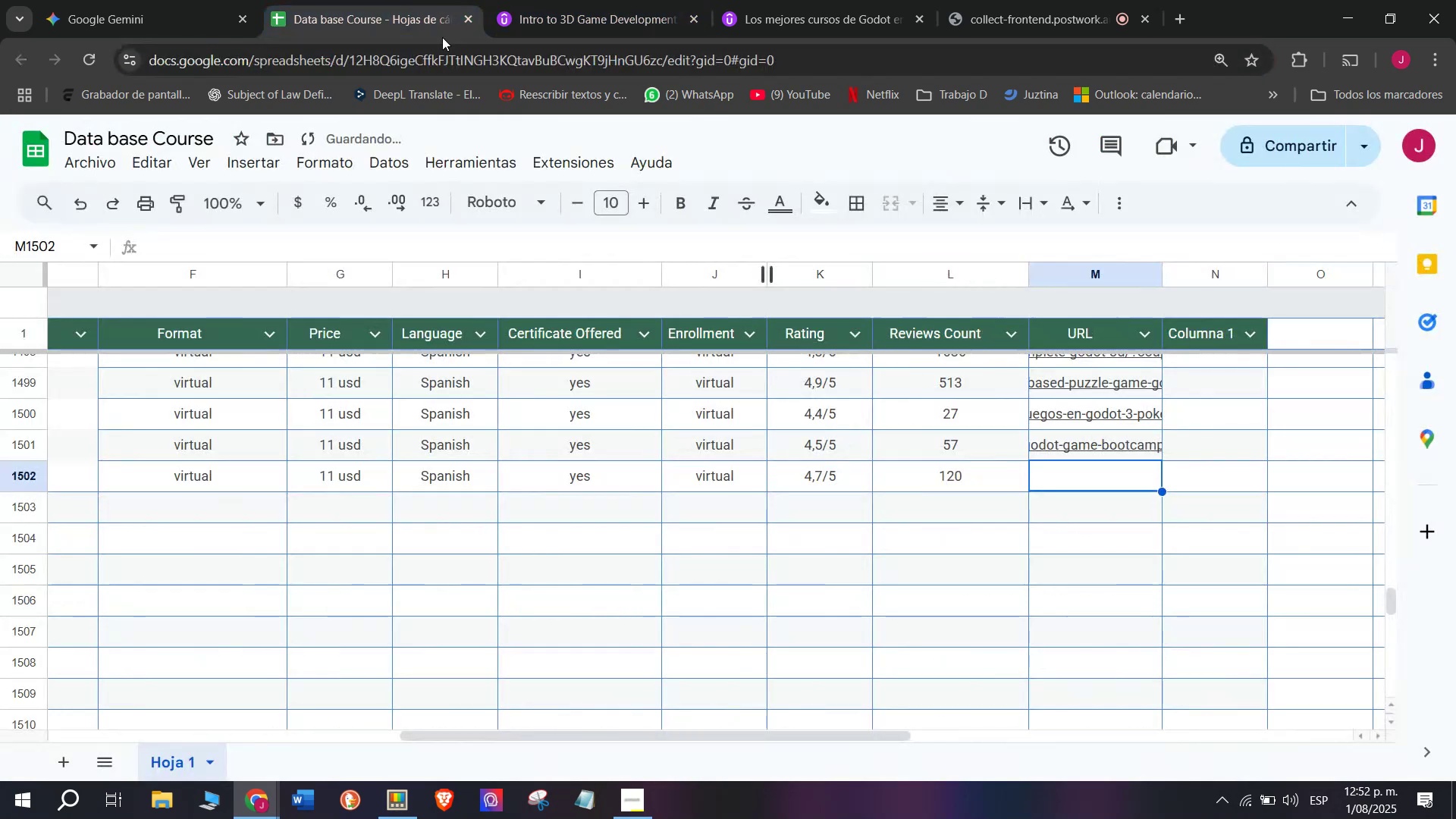 
key(Control+C)
 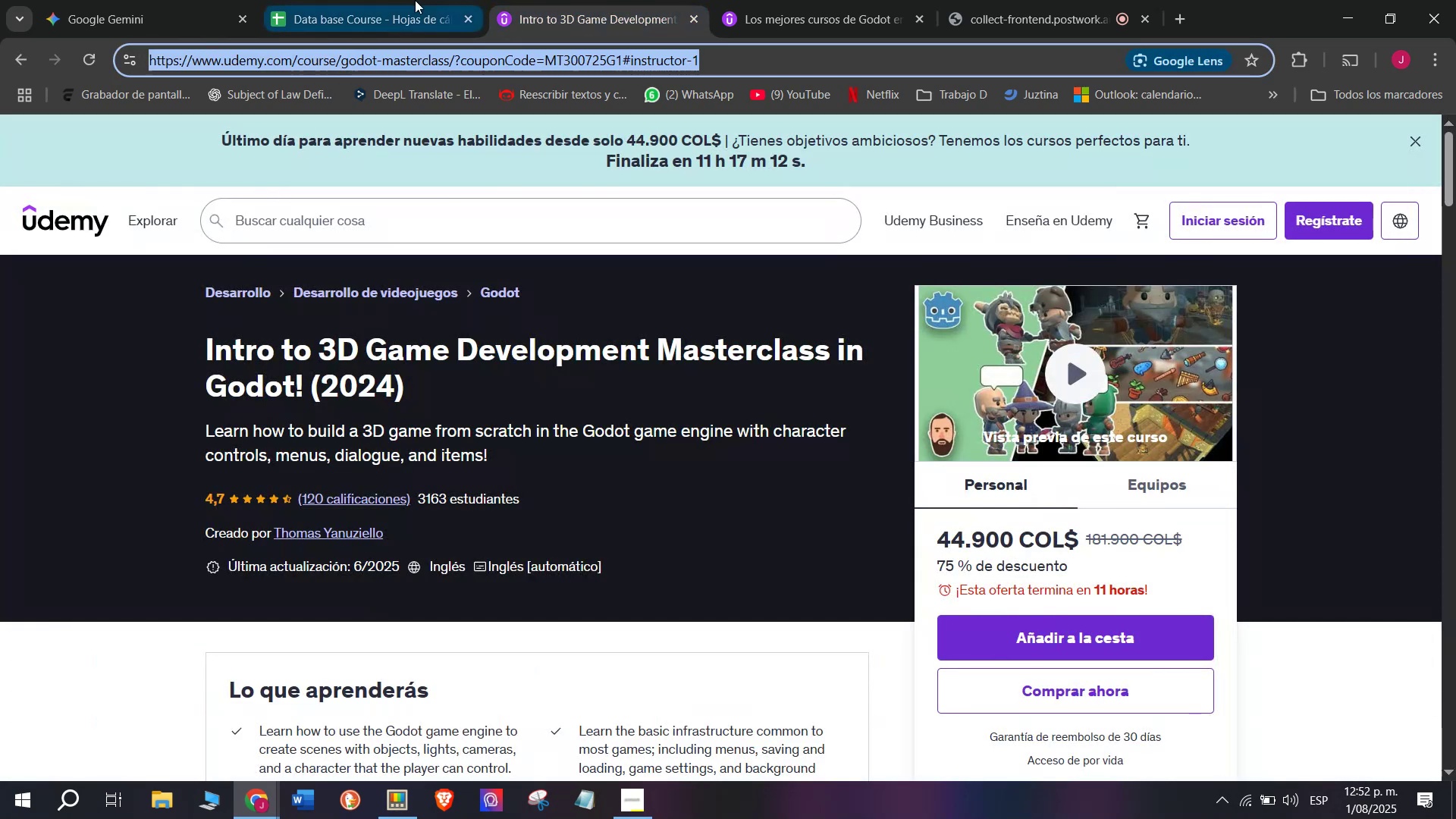 
triple_click([415, 0])
 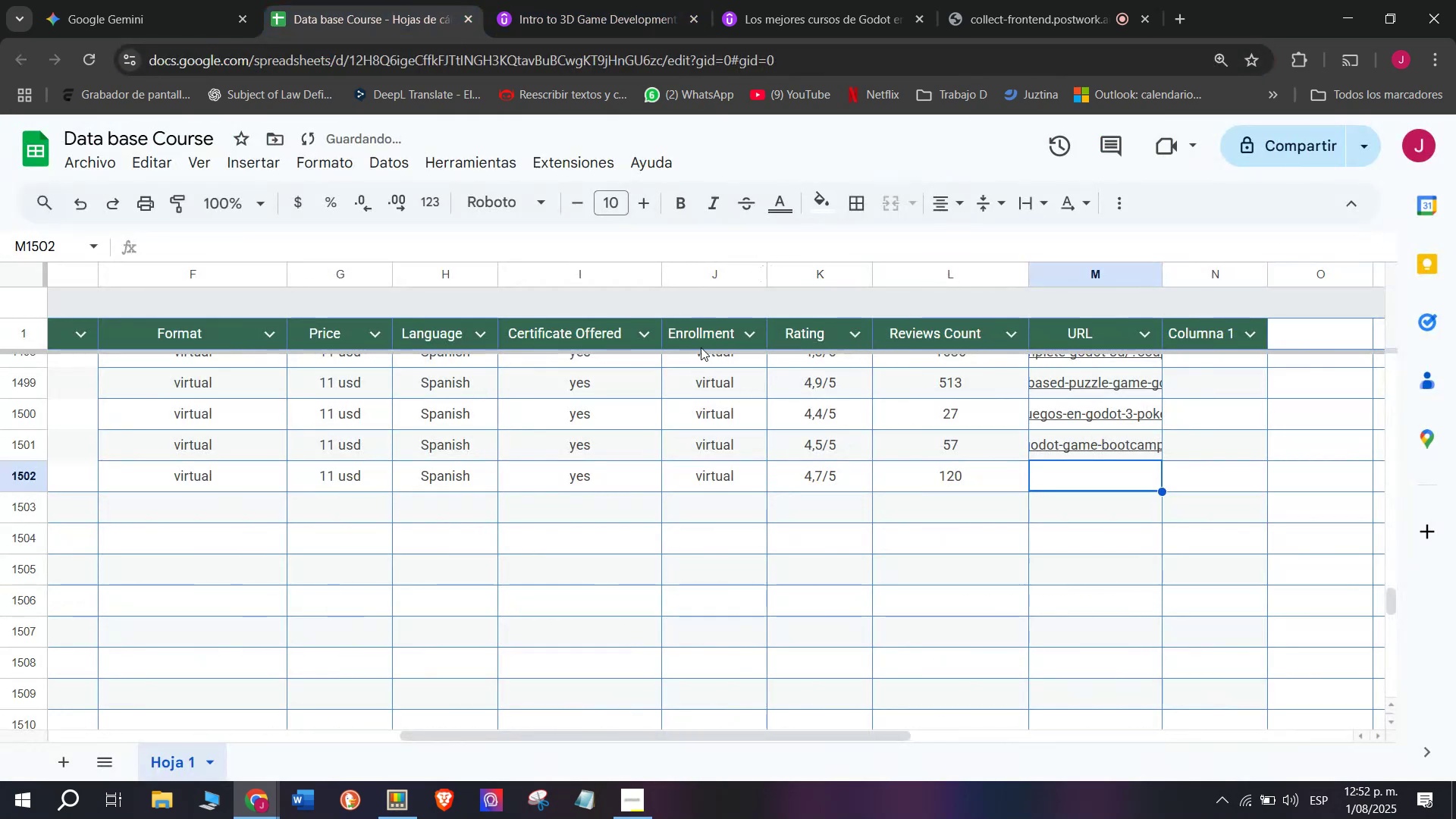 
key(Control+V)
 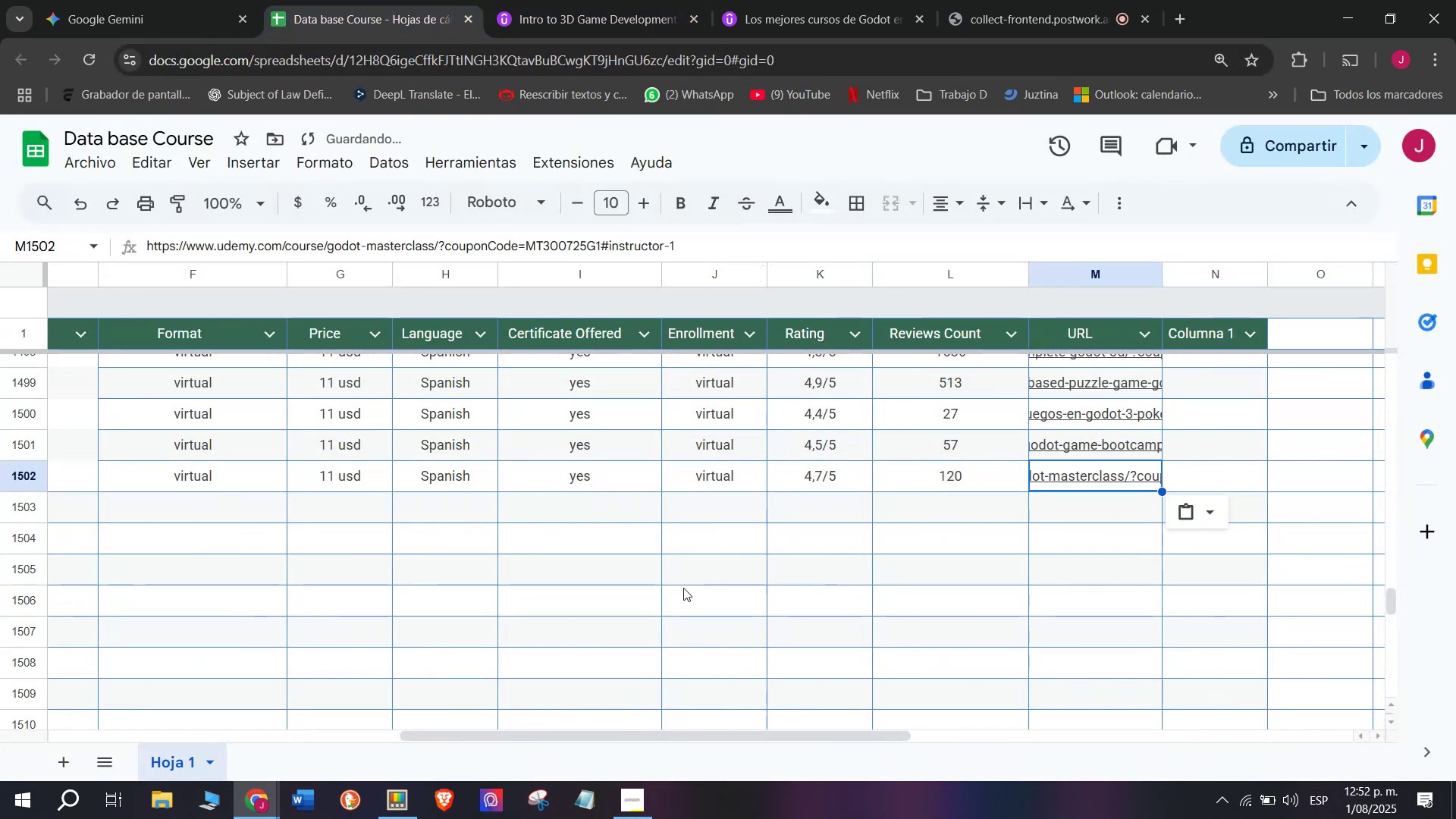 
key(Z)
 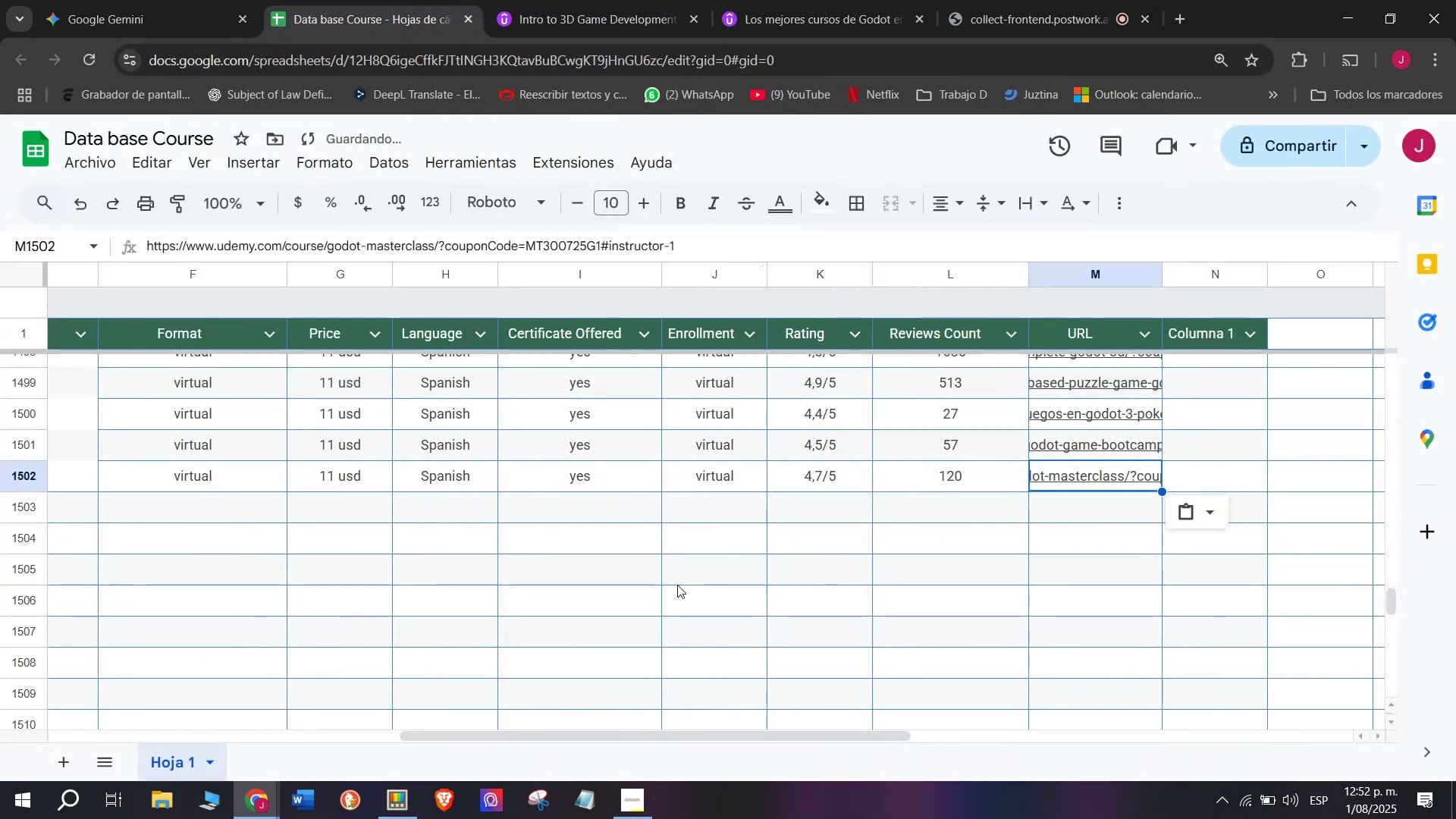 
key(Control+ControlLeft)
 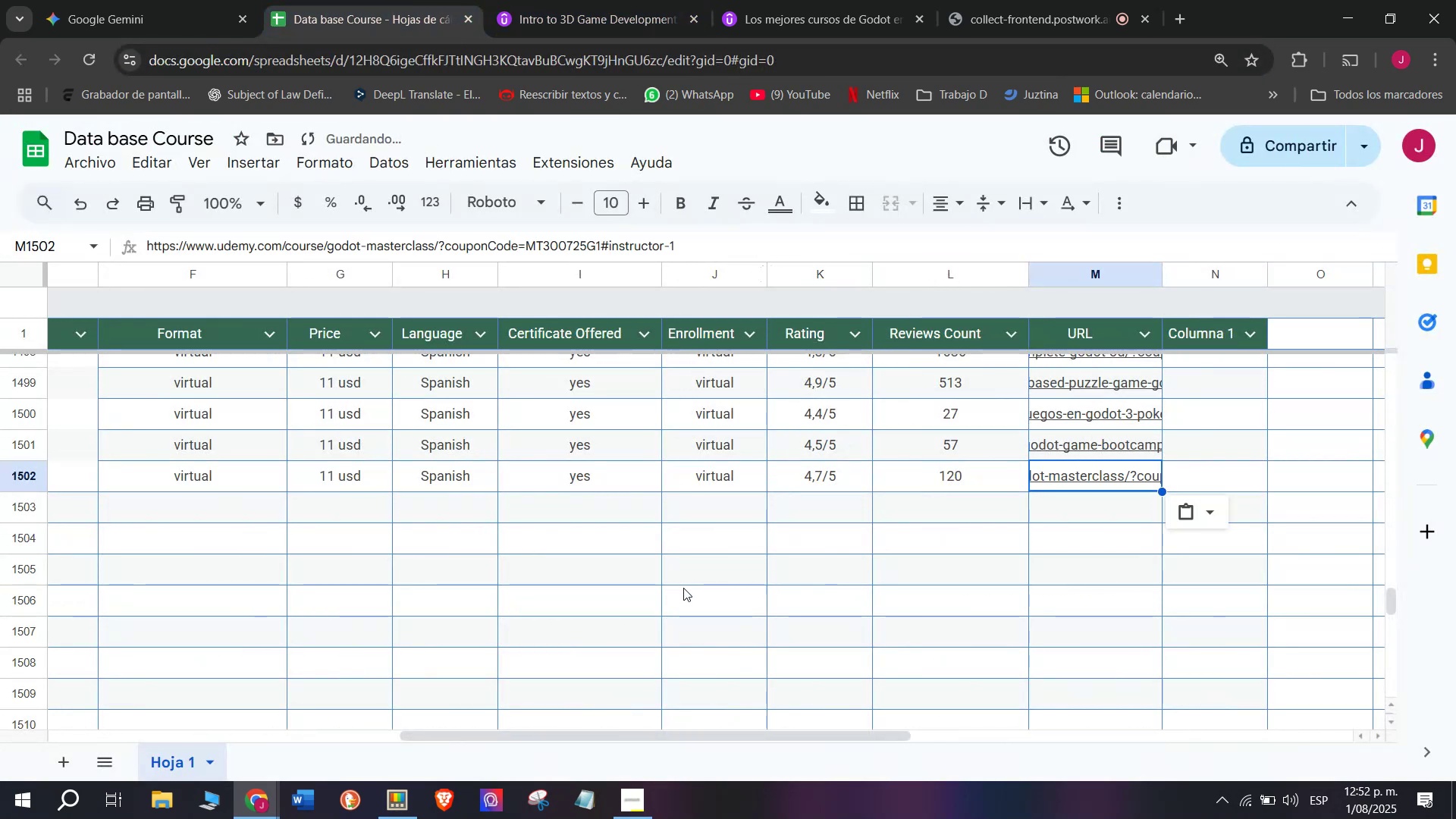 
scroll: coordinate [410, 548], scroll_direction: up, amount: 7.0
 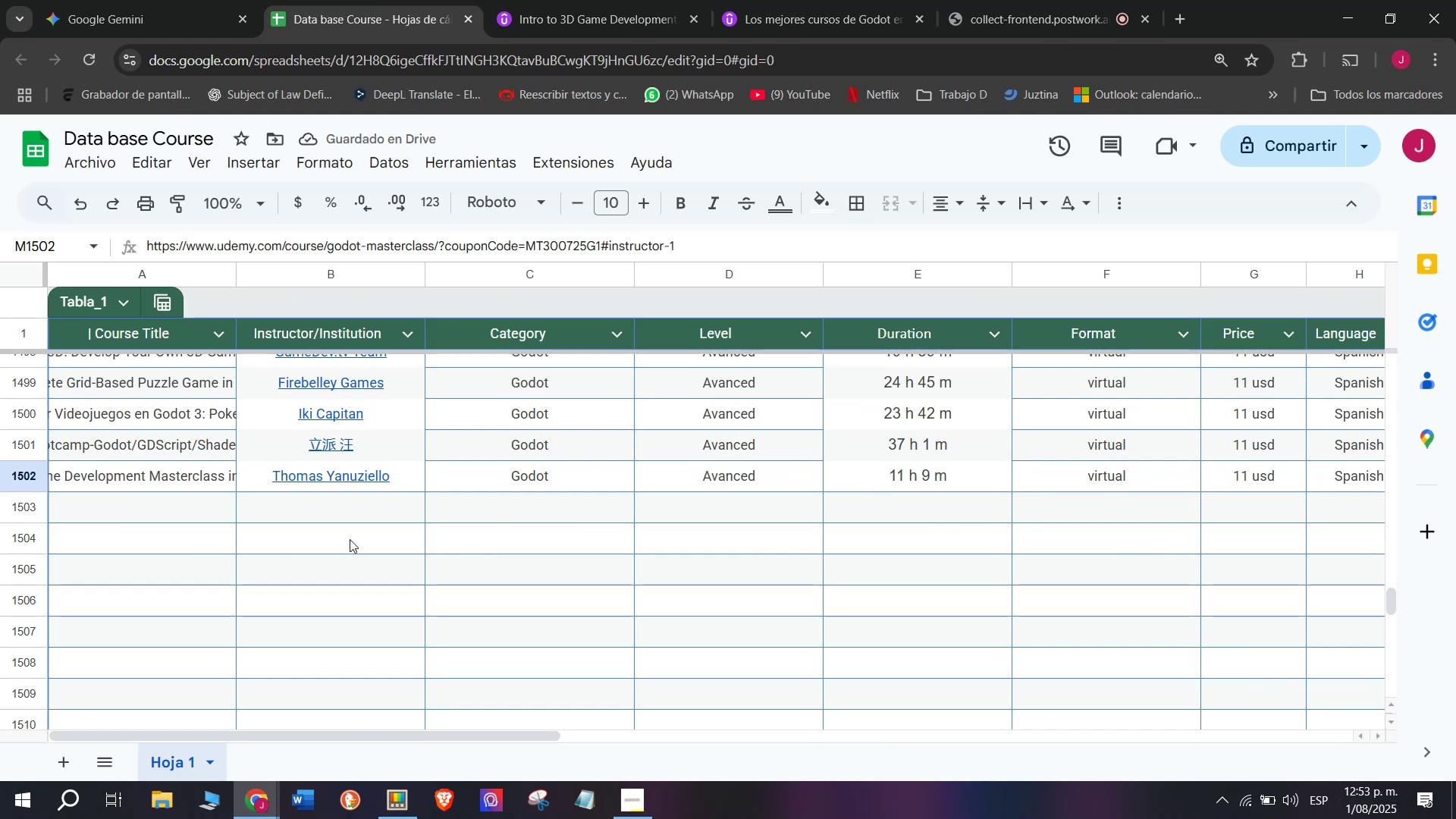 
left_click([183, 501])
 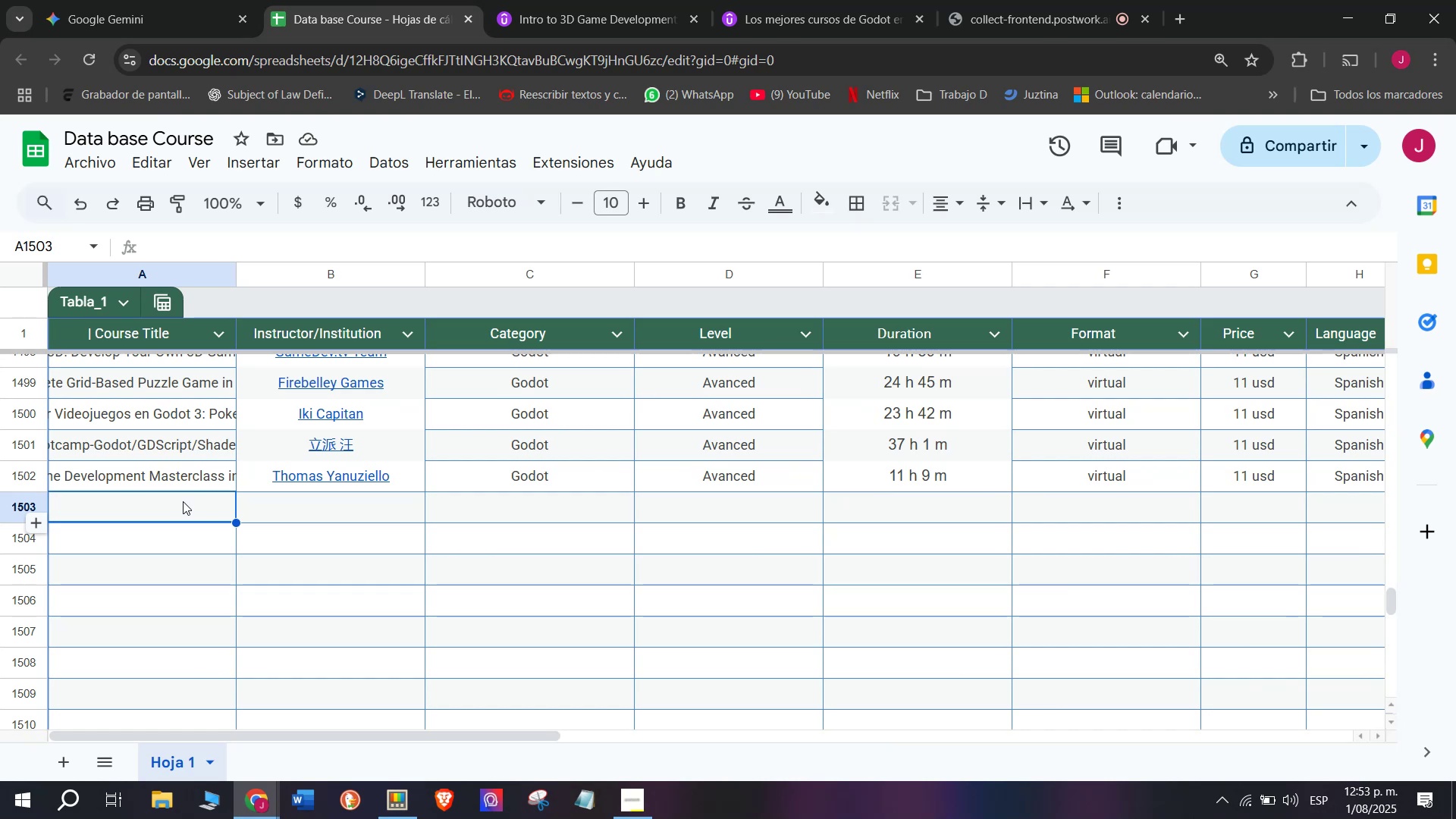 
wait(20.43)
 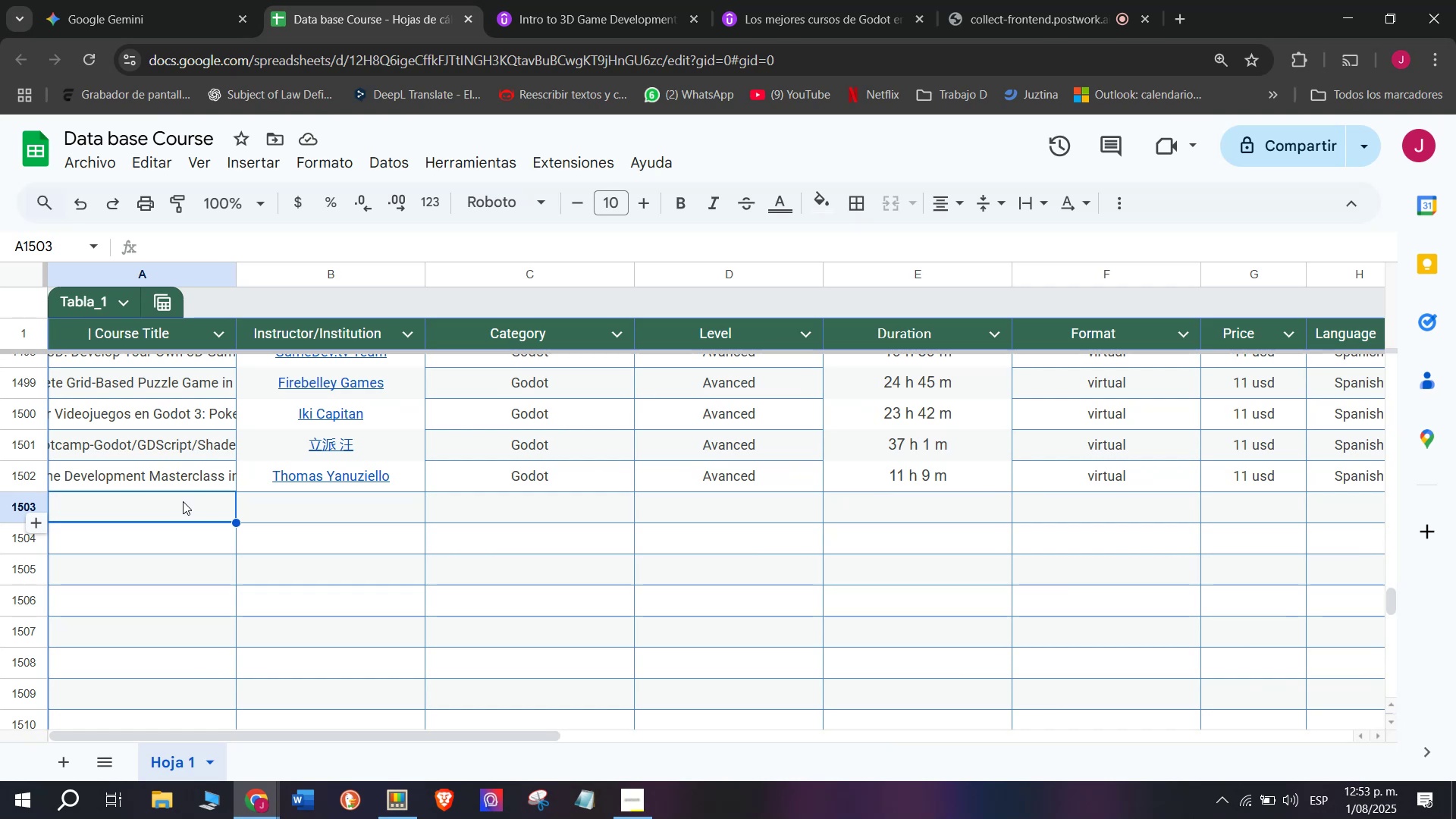 
left_click([573, 0])
 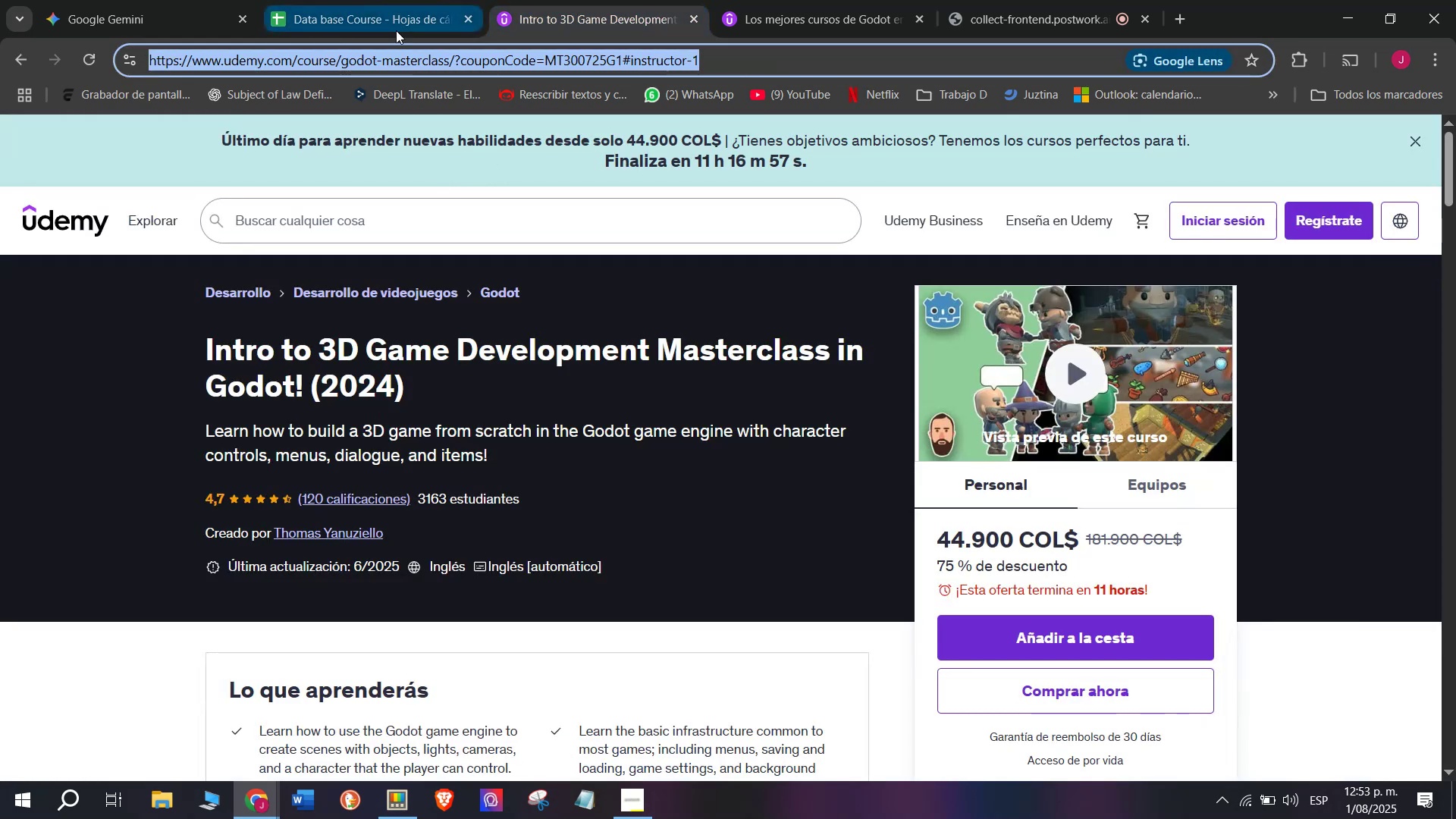 
right_click([399, 60])
 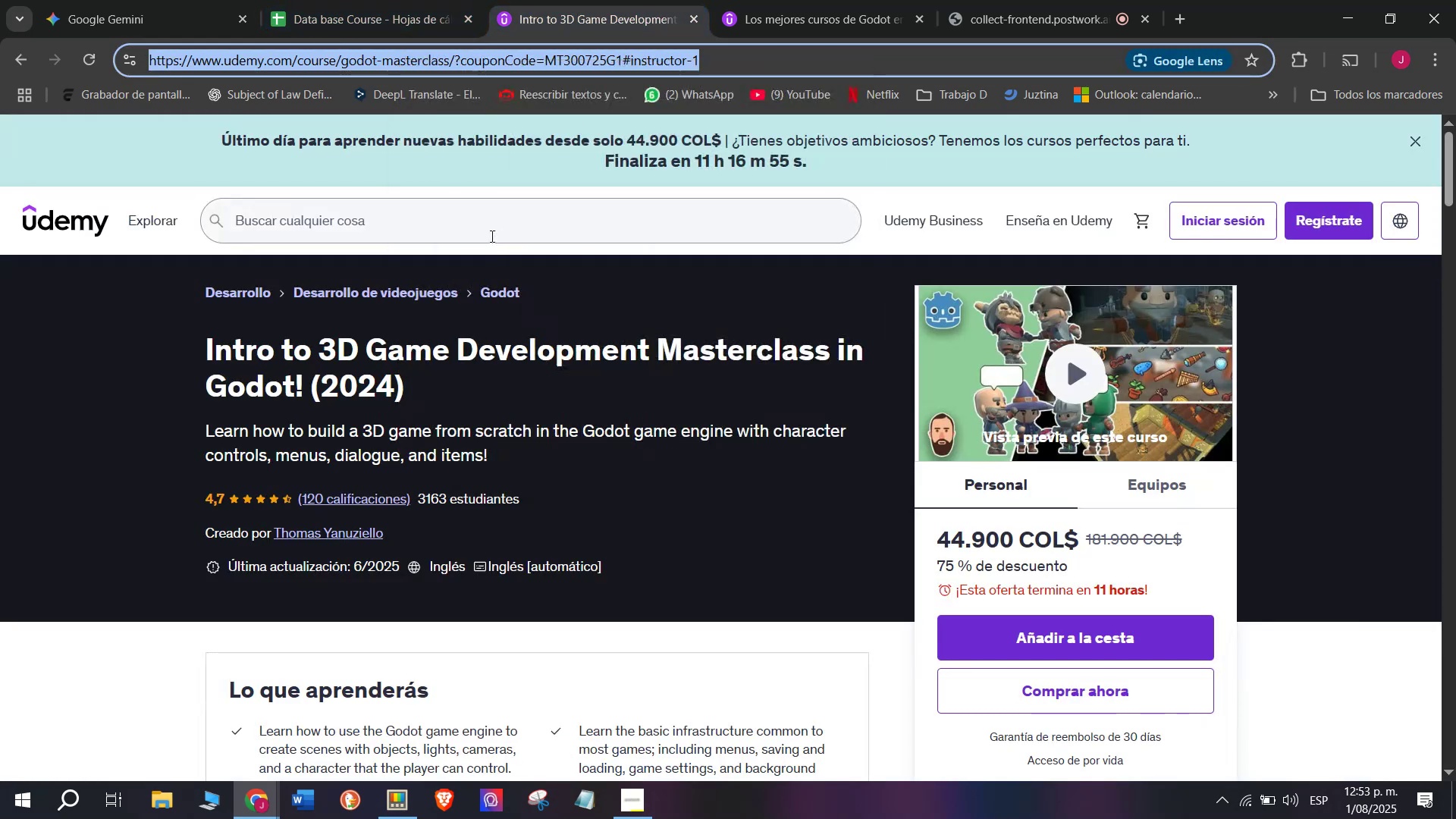 
double_click([416, 0])
 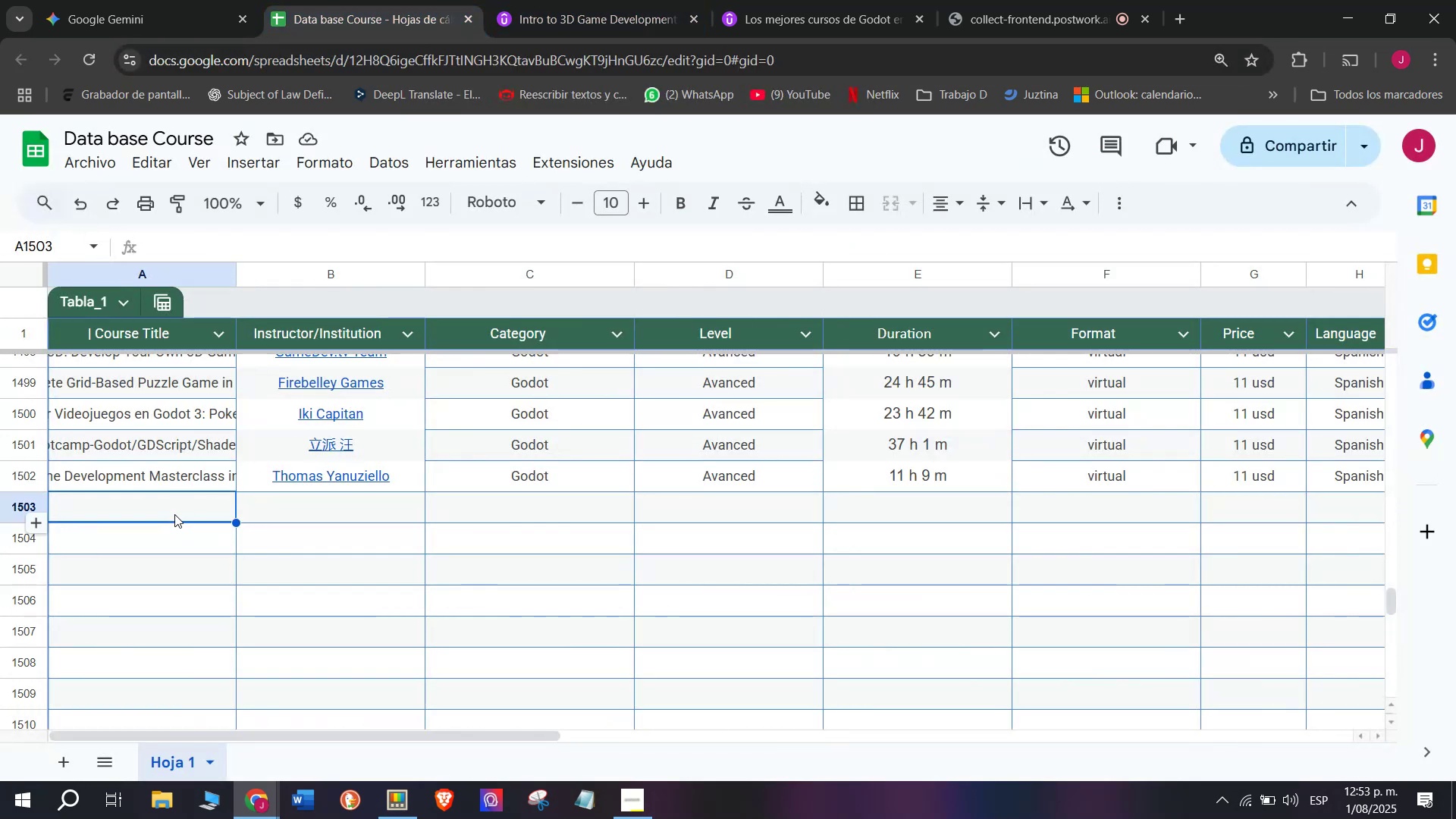 
double_click([174, 508])
 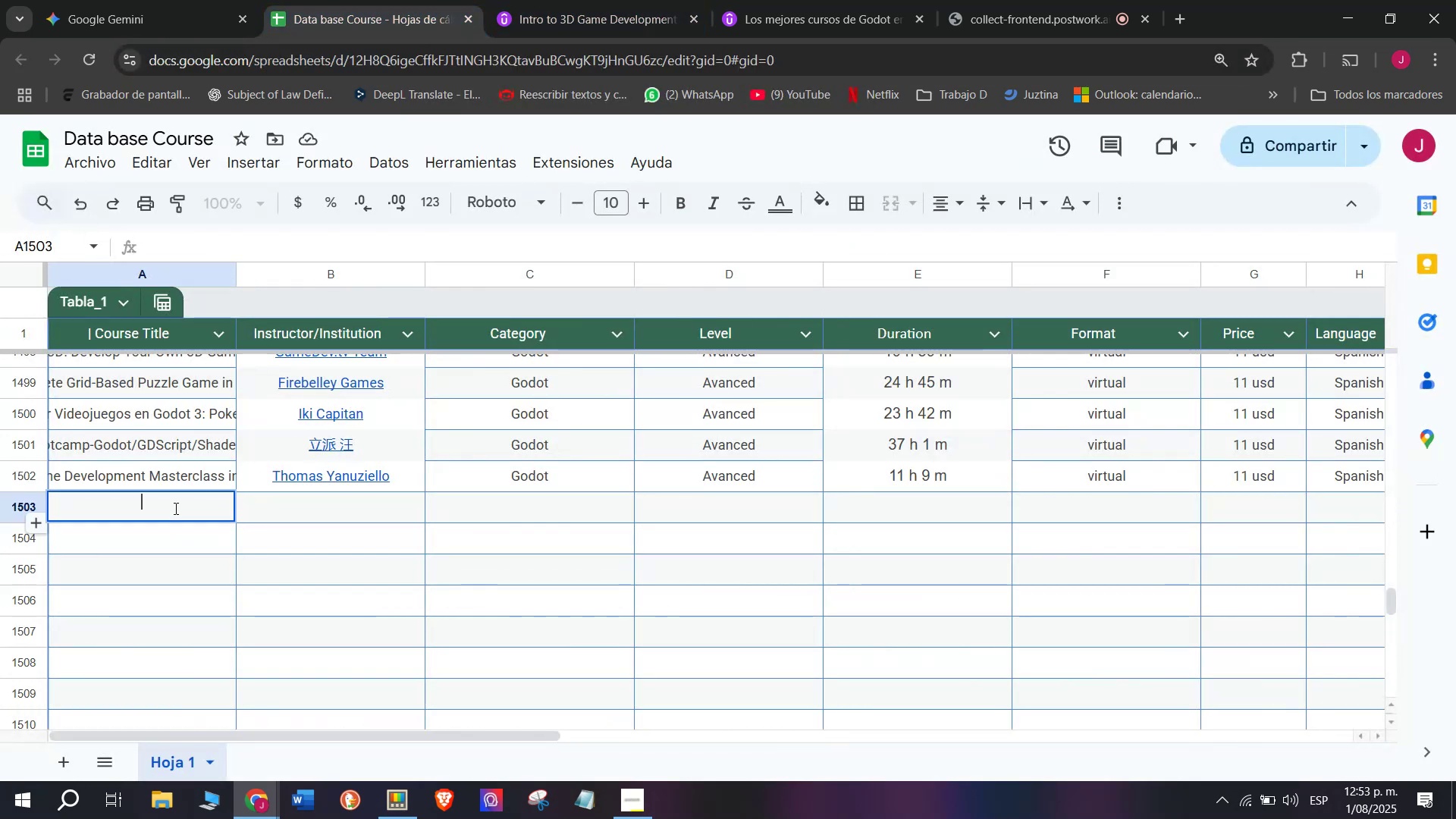 
right_click([174, 508])
 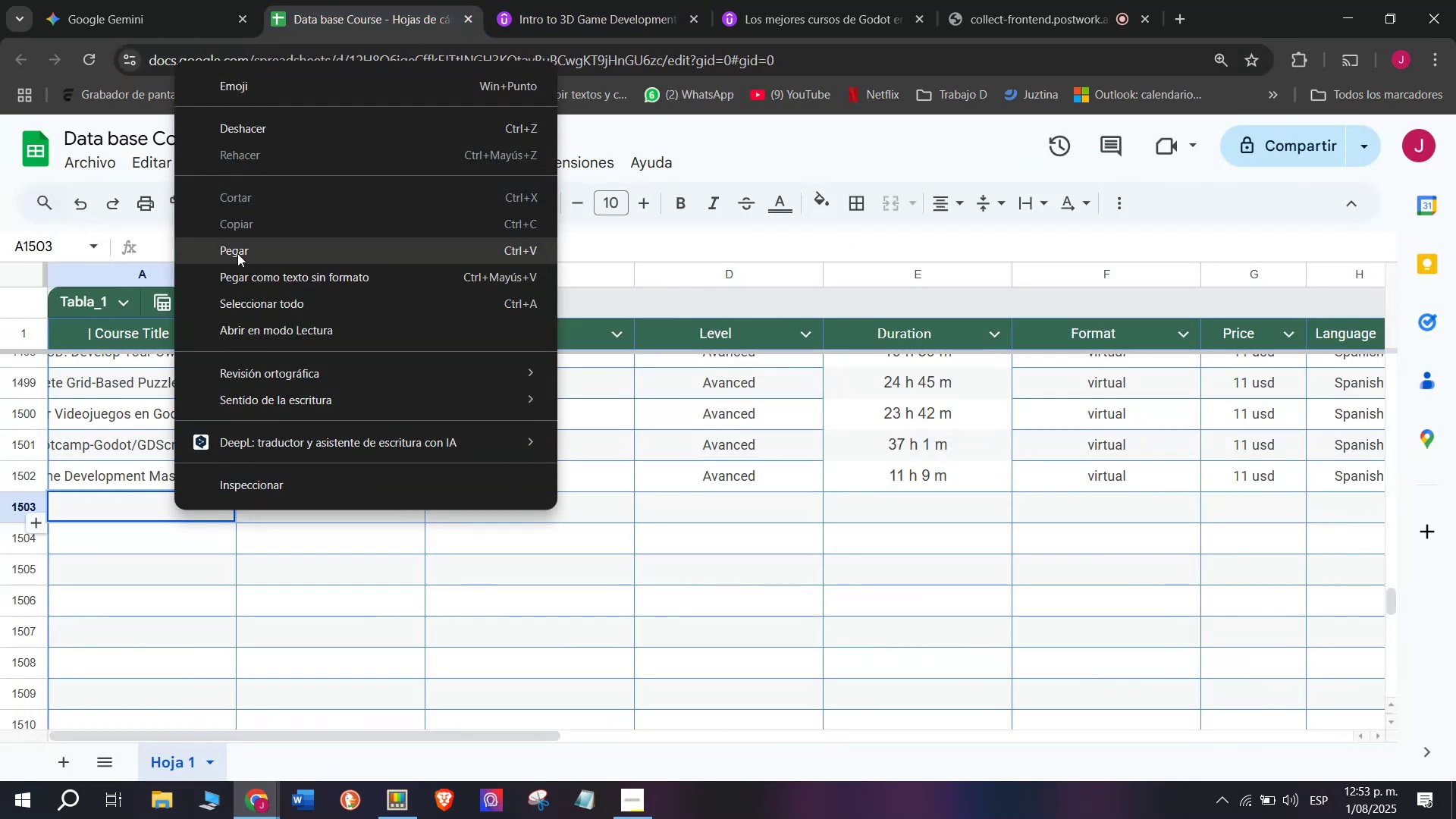 
left_click([240, 254])
 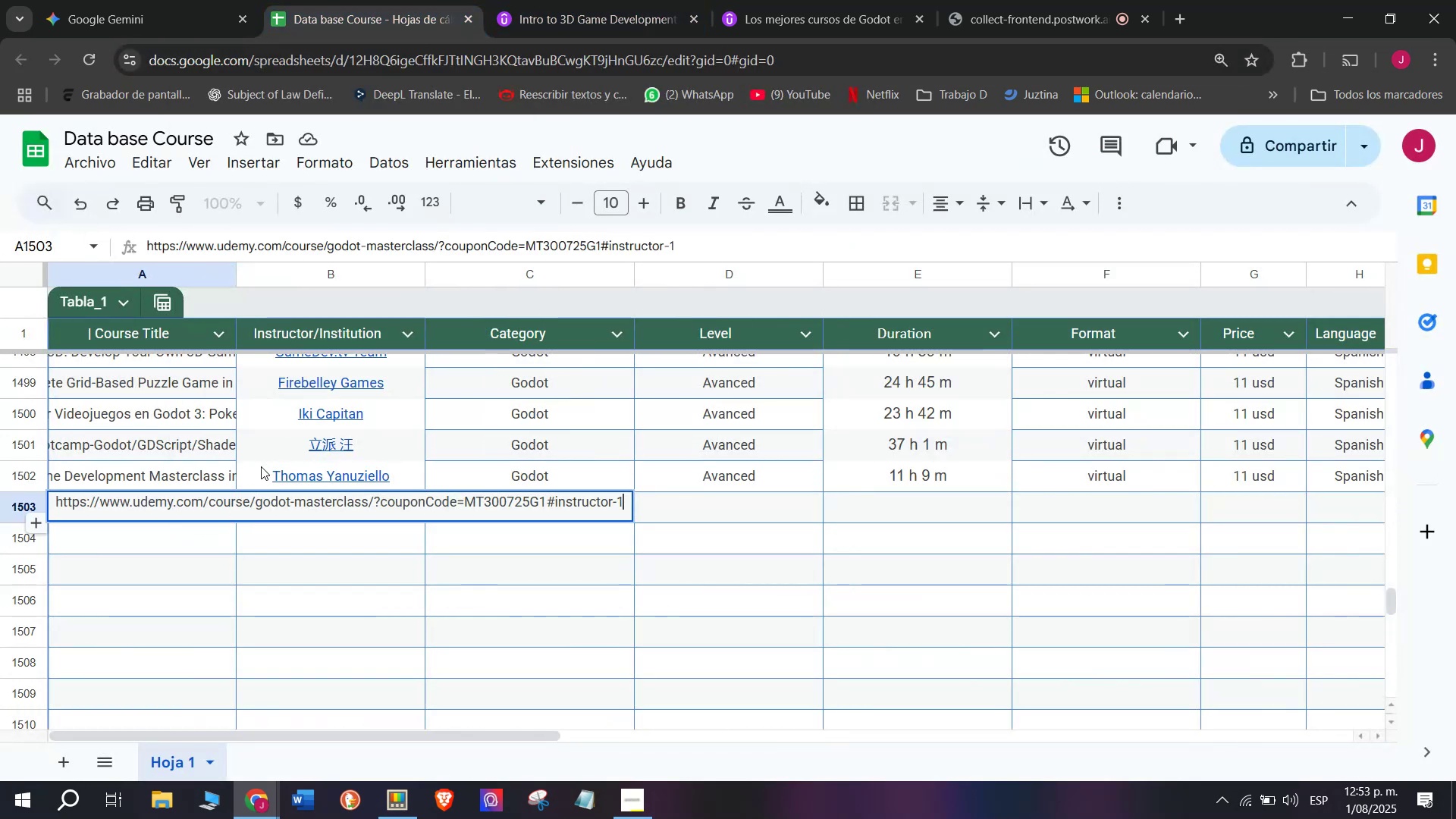 
left_click([261, 466])
 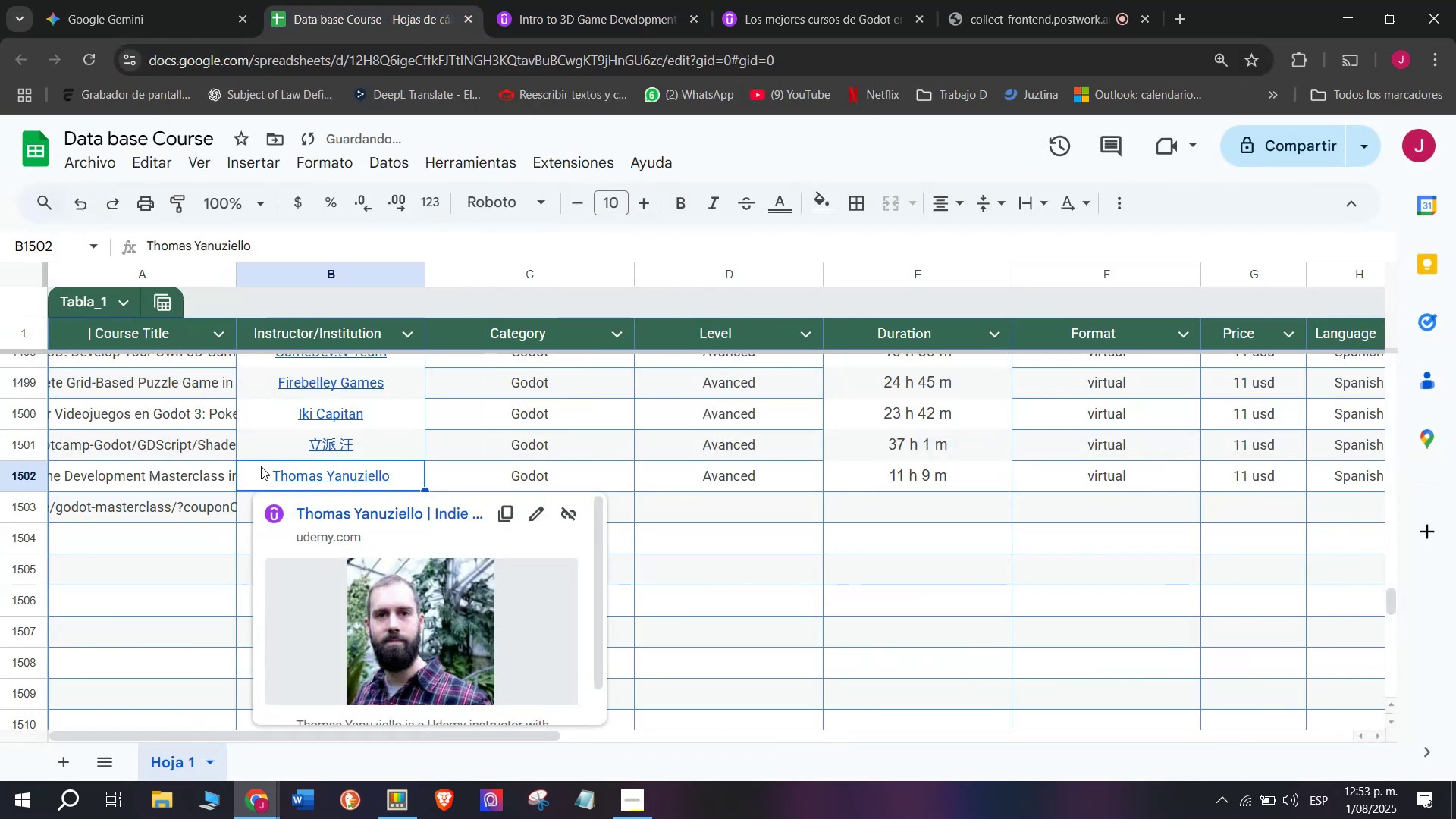 
key(Shift+ShiftLeft)
 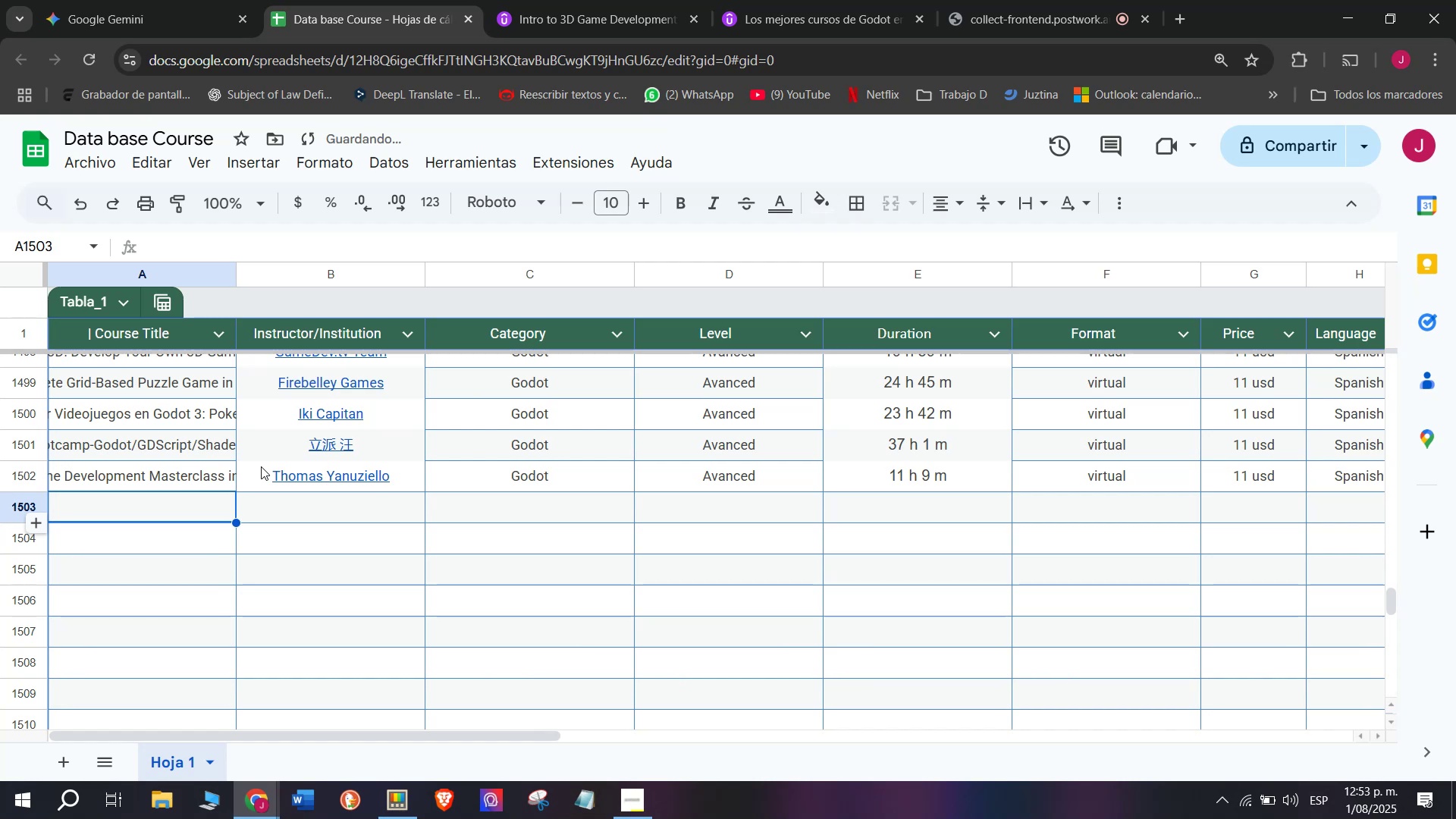 
key(Control+Shift+ControlLeft)
 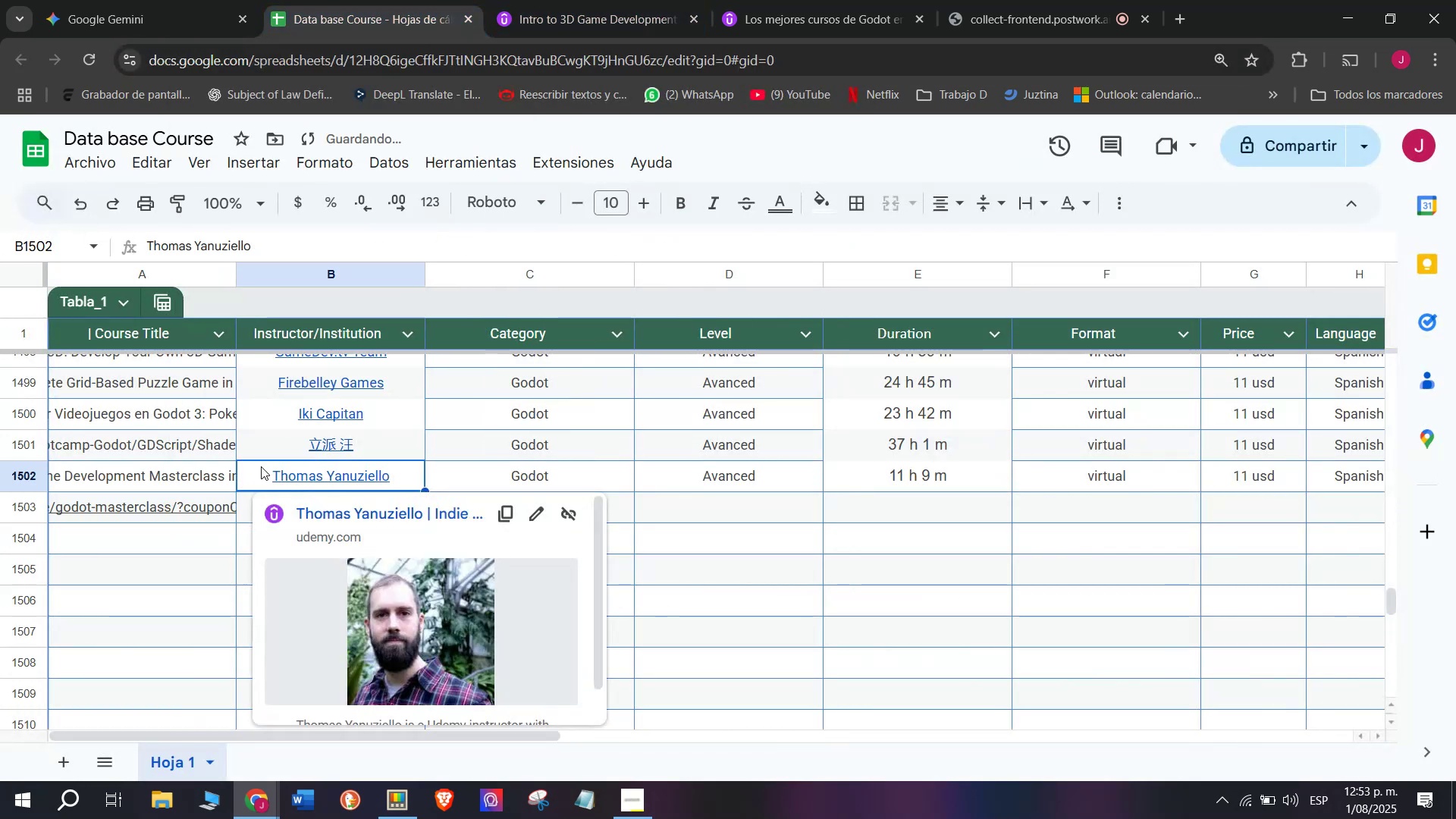 
key(Control+Shift+Z)
 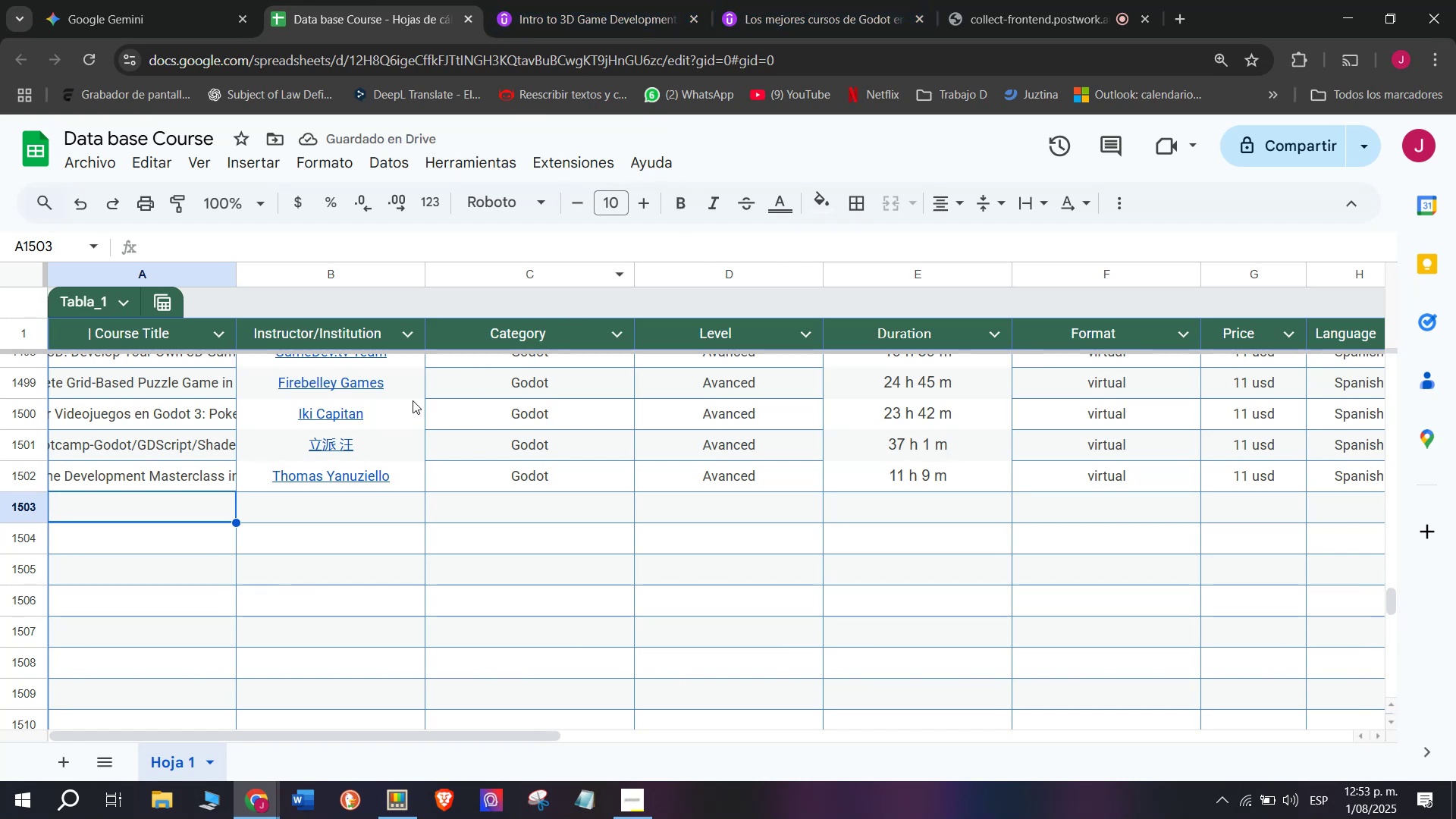 
left_click([609, 0])
 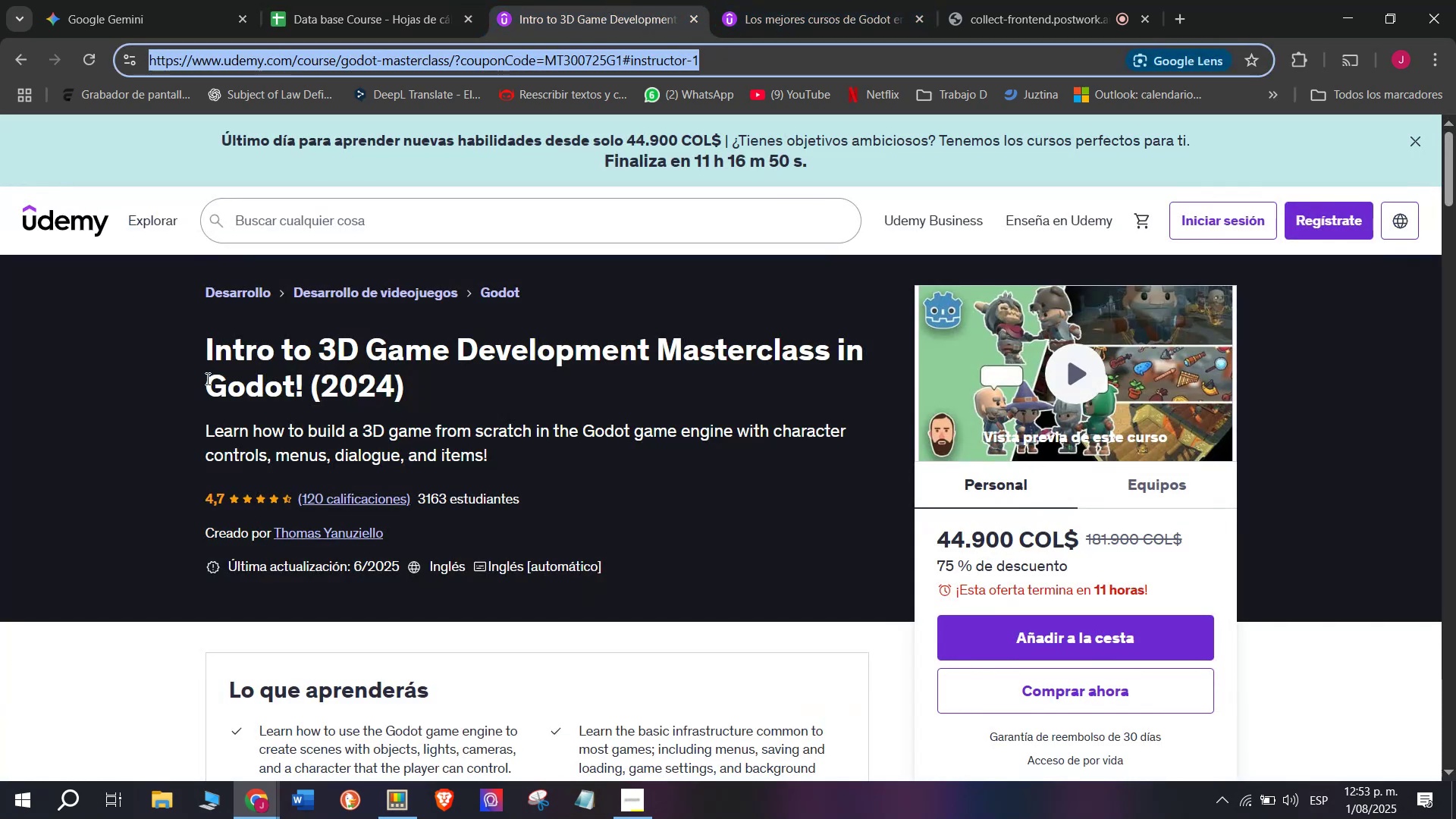 
left_click_drag(start_coordinate=[202, 339], to_coordinate=[452, 382])
 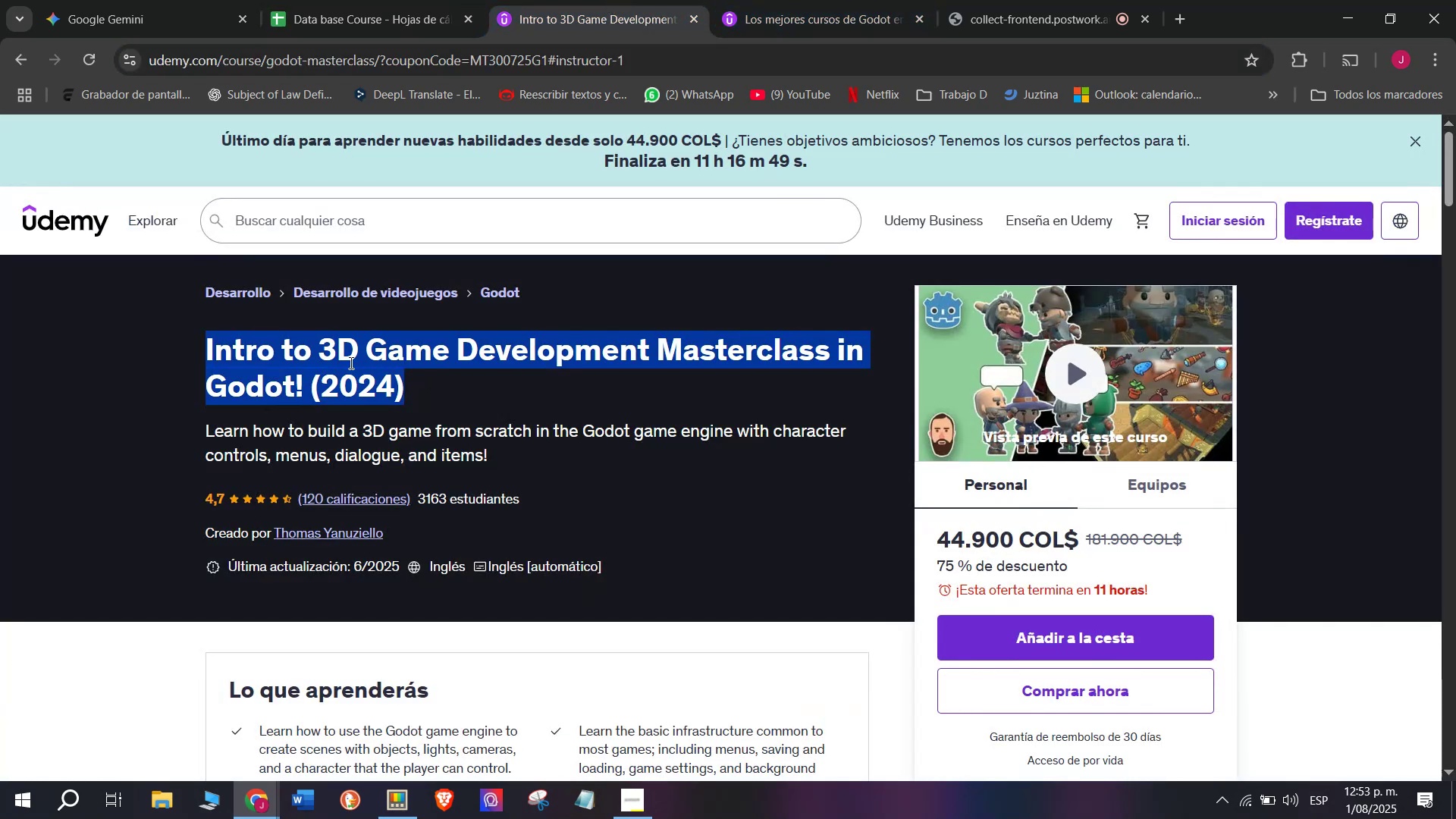 
right_click([350, 362])
 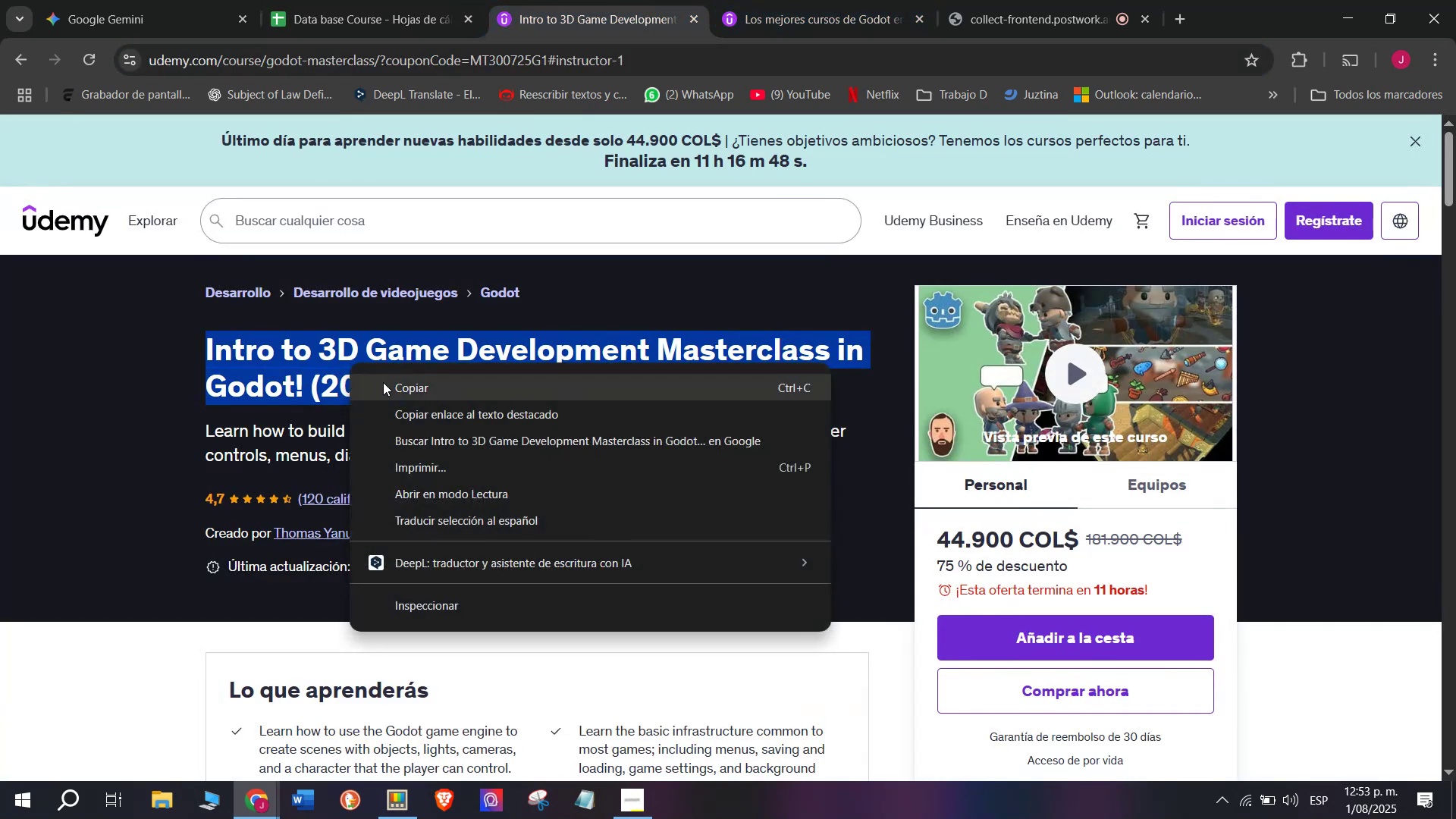 
left_click_drag(start_coordinate=[388, 383], to_coordinate=[385, 377])
 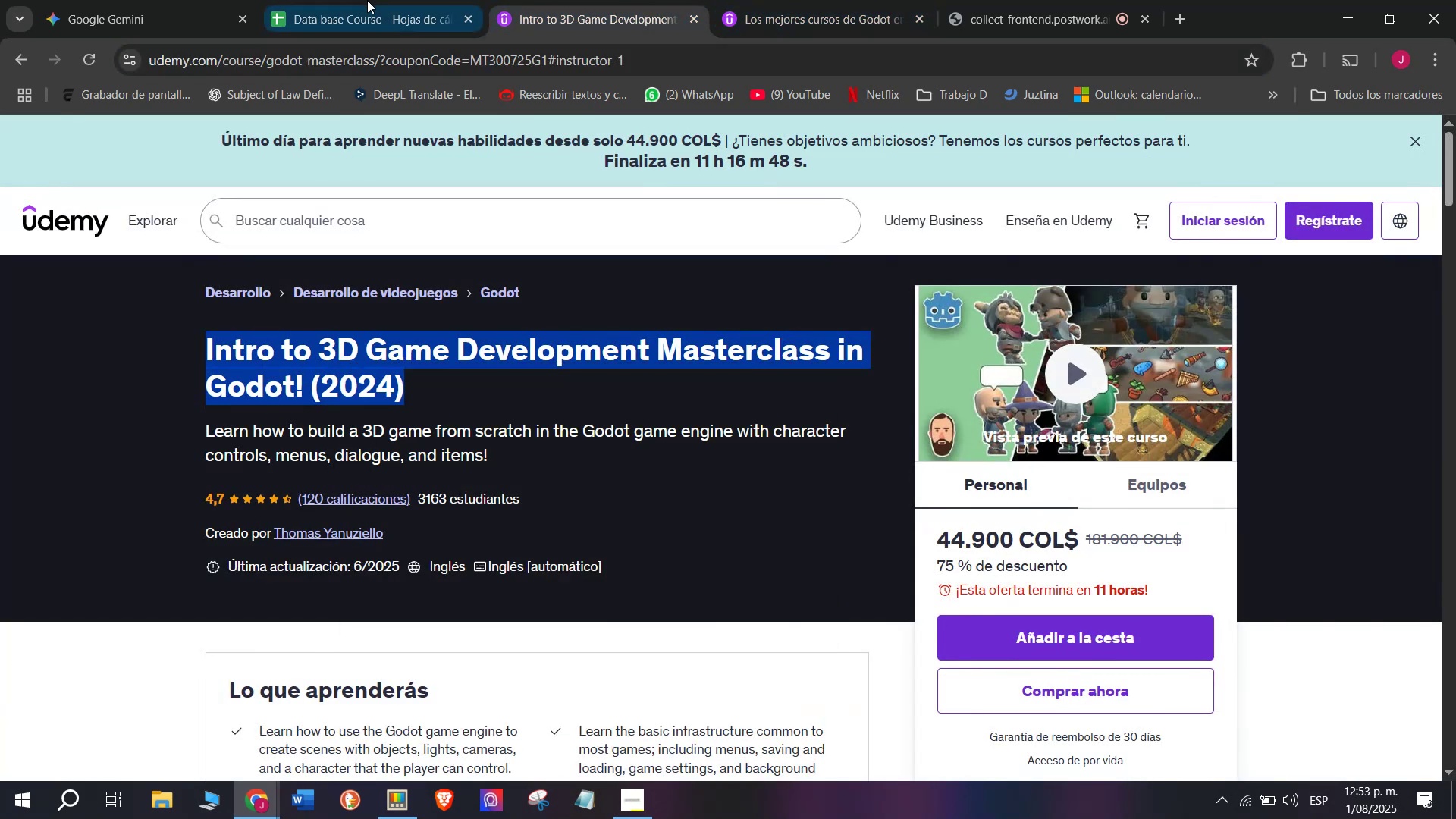 
double_click([367, 0])
 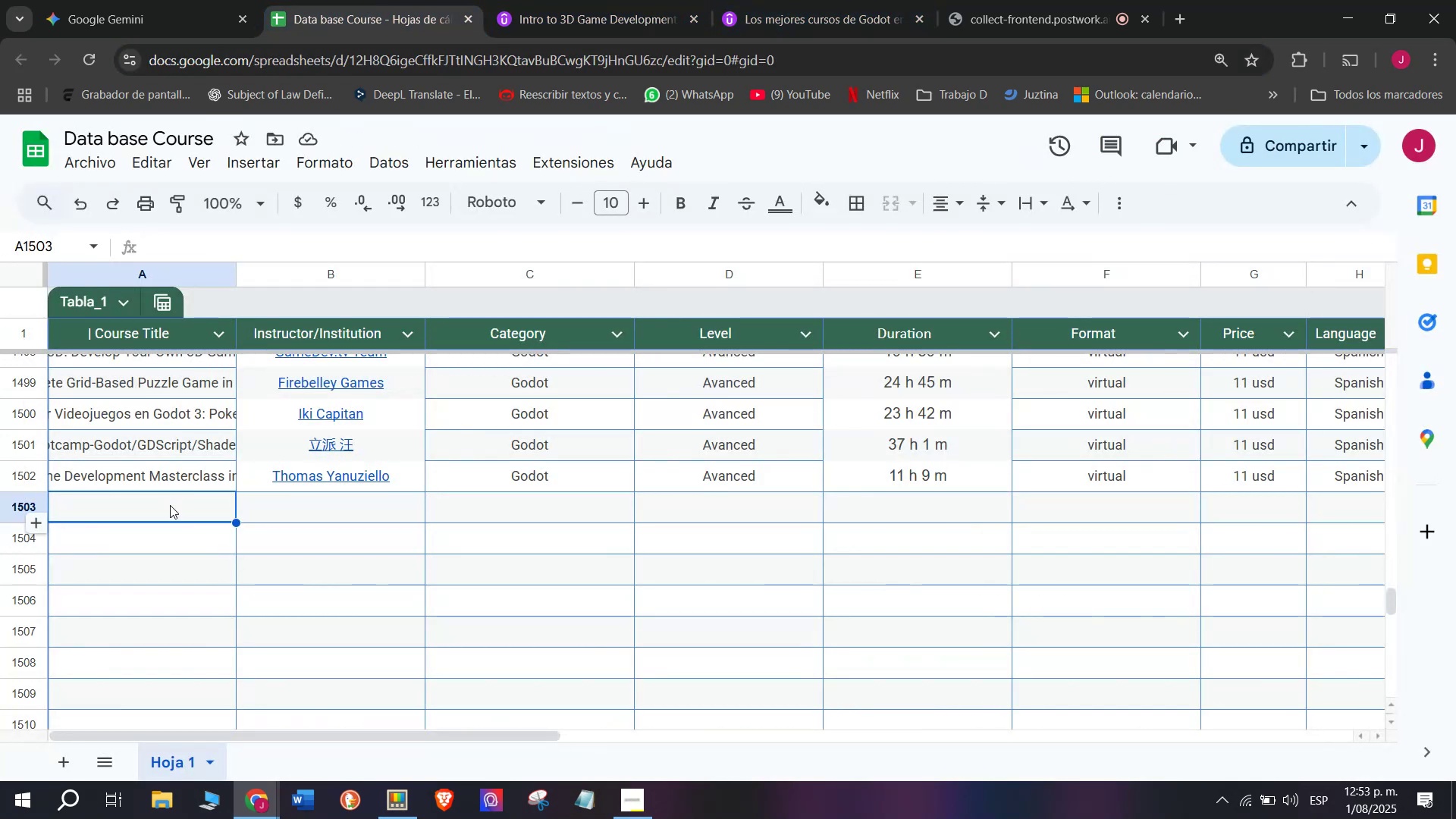 
double_click([171, 505])
 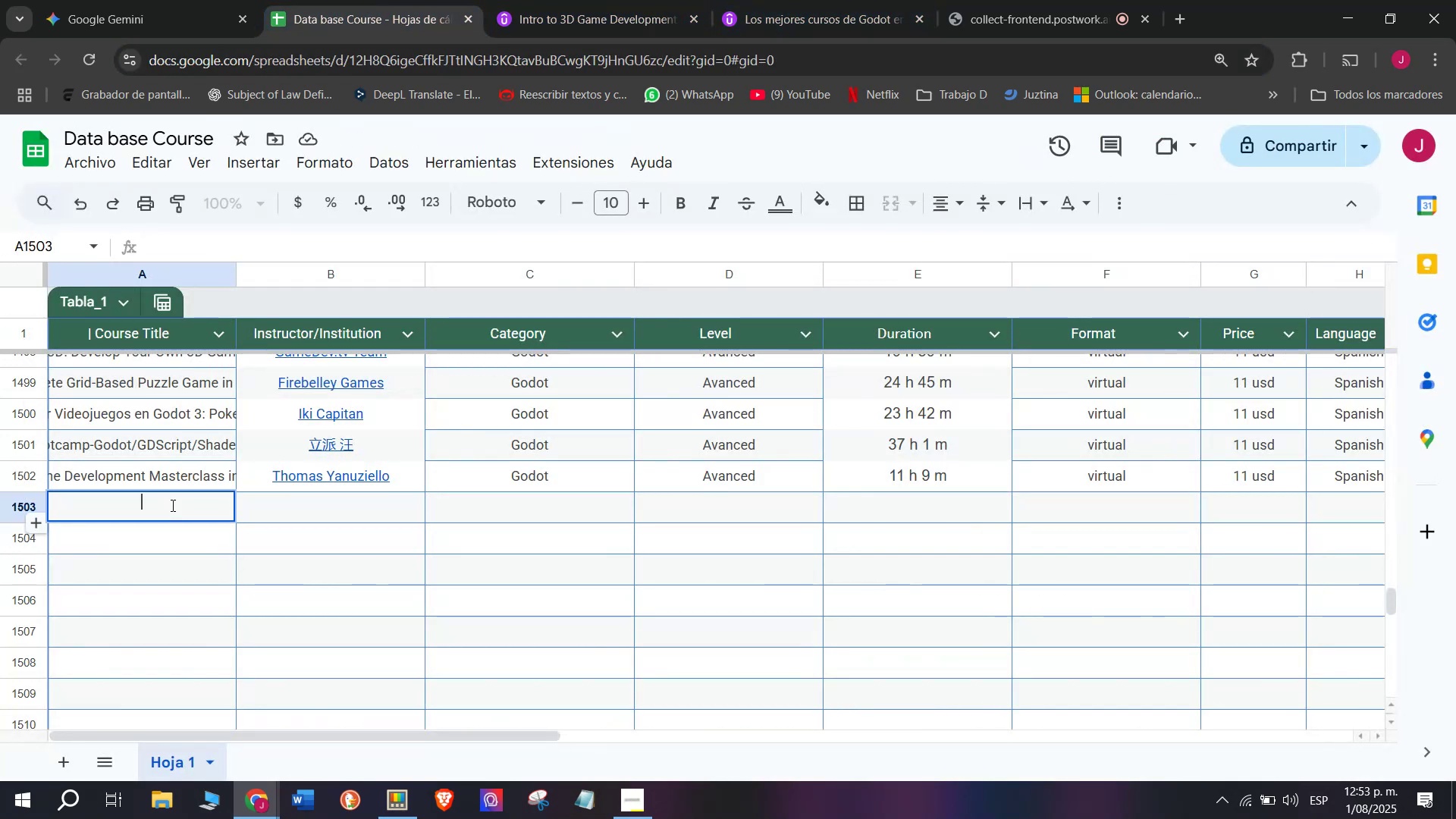 
right_click([171, 505])
 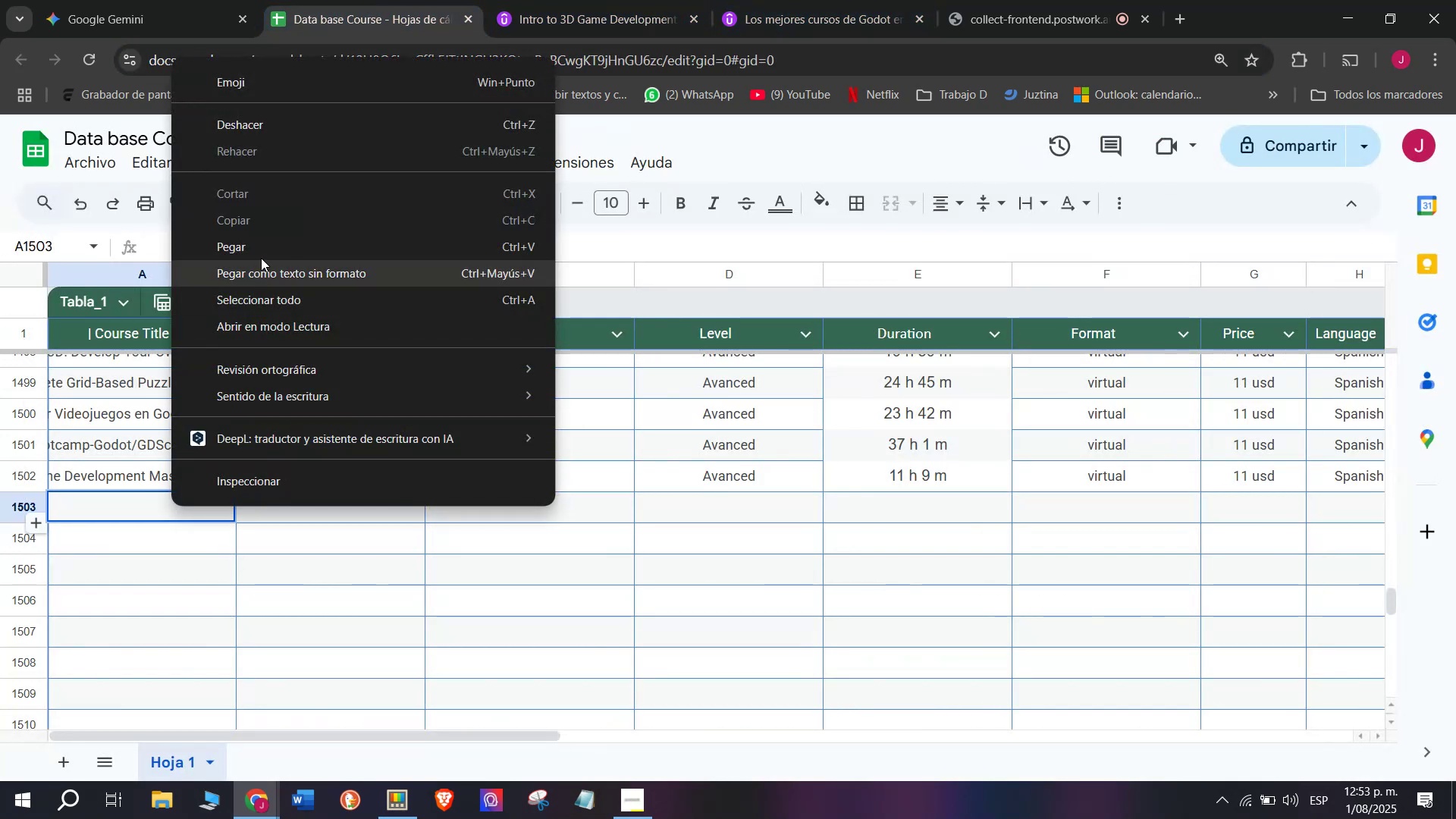 
left_click([263, 253])
 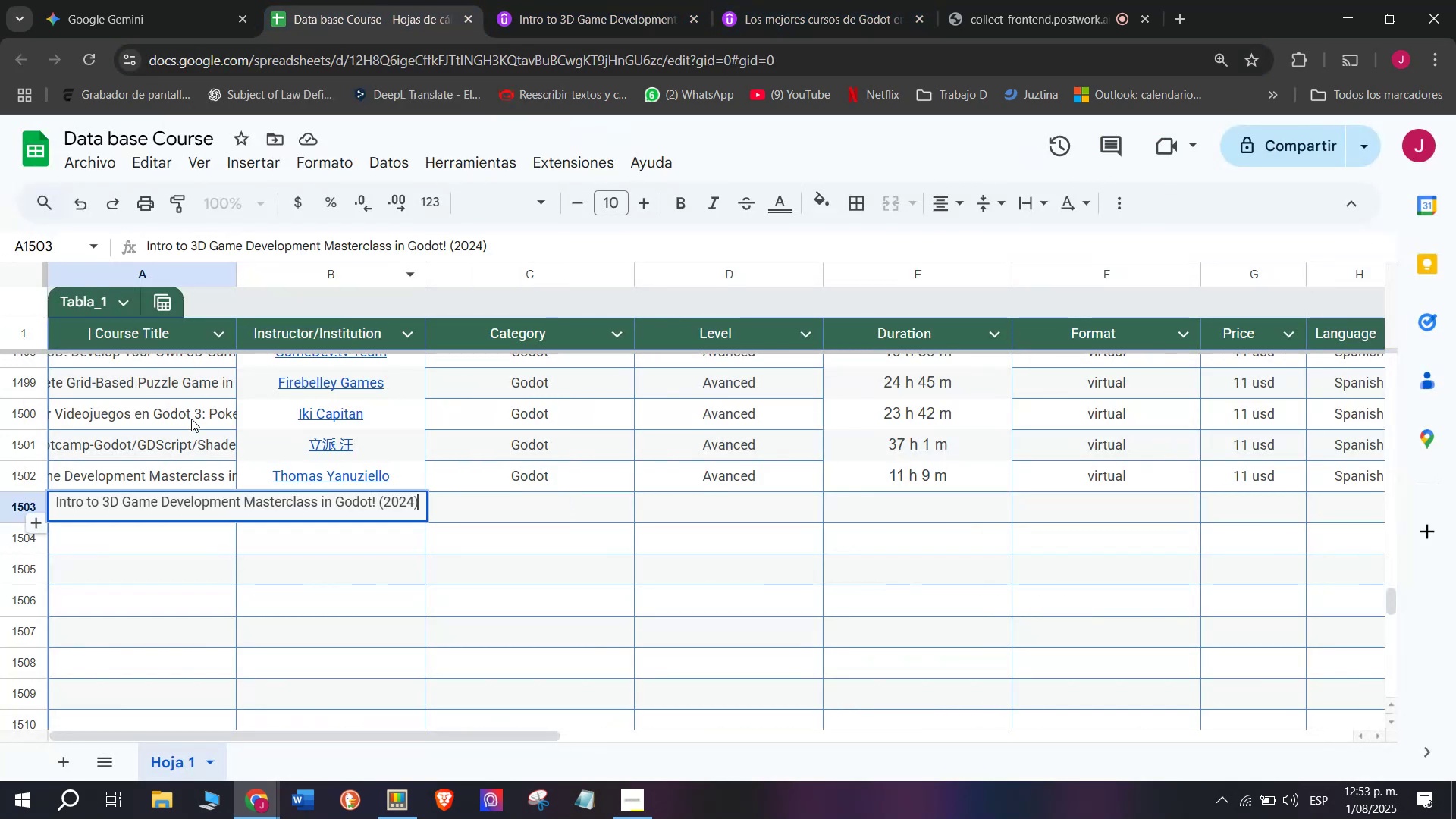 
left_click([190, 419])
 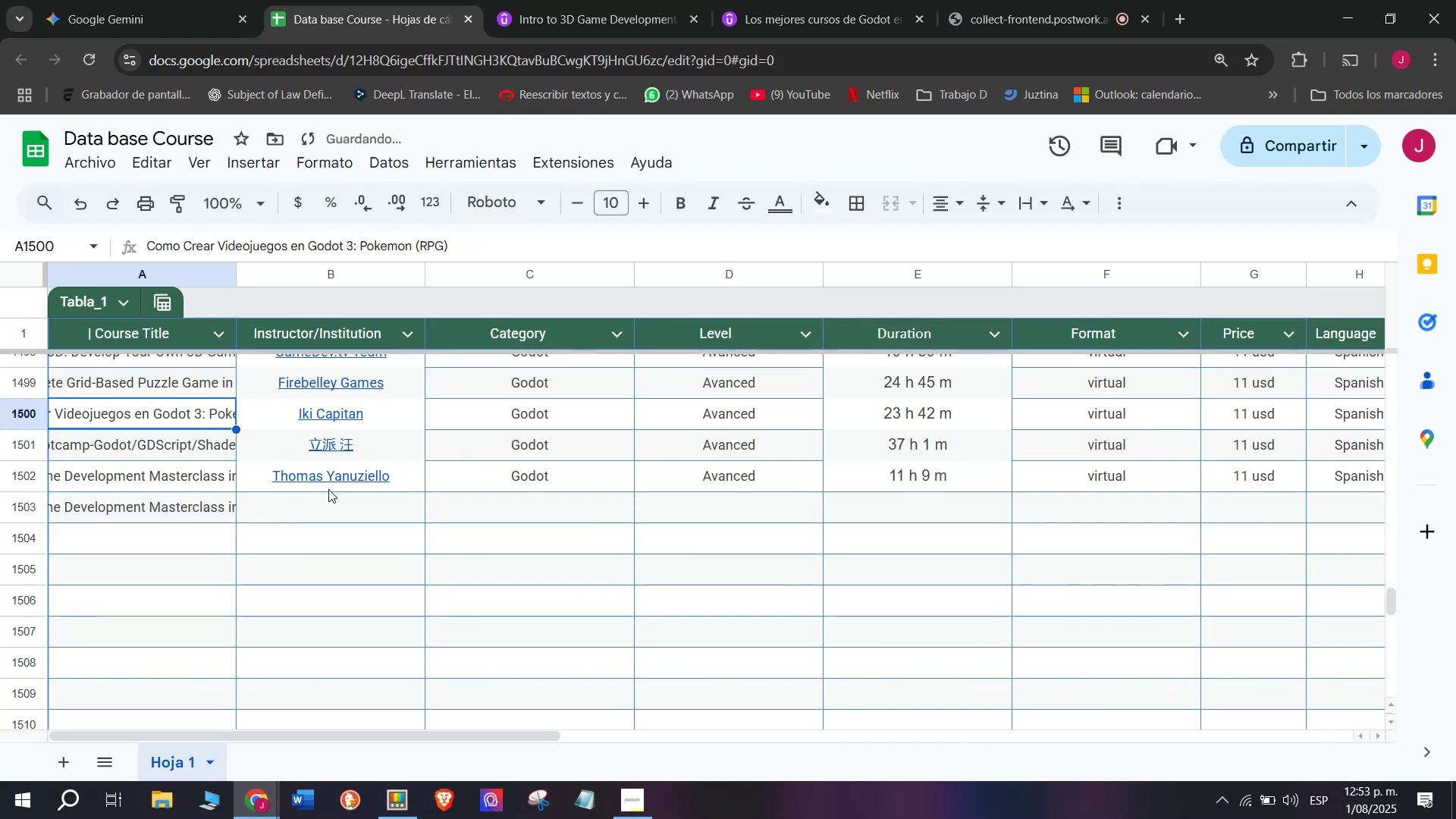 
left_click([330, 489])
 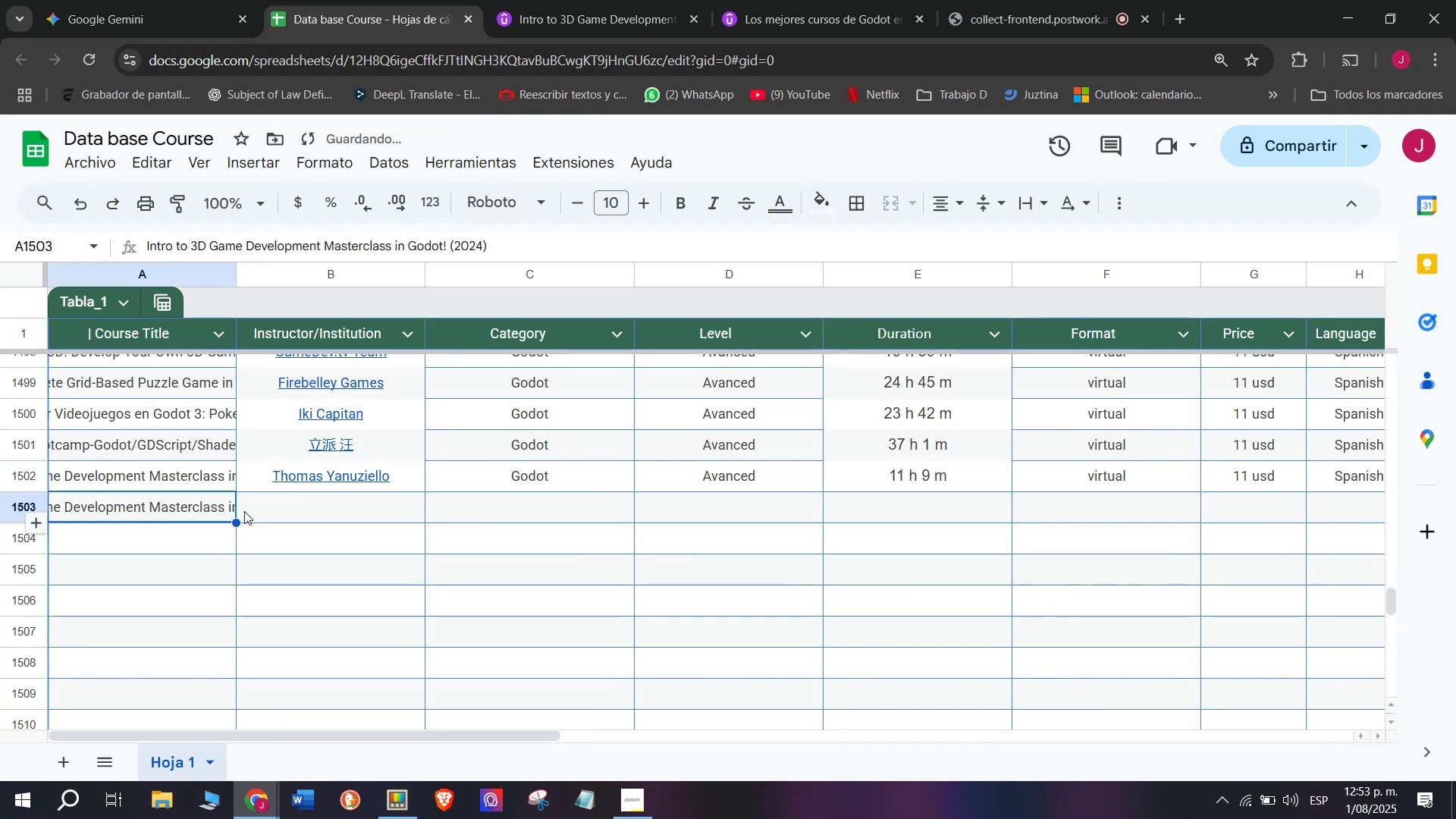 
double_click([296, 504])
 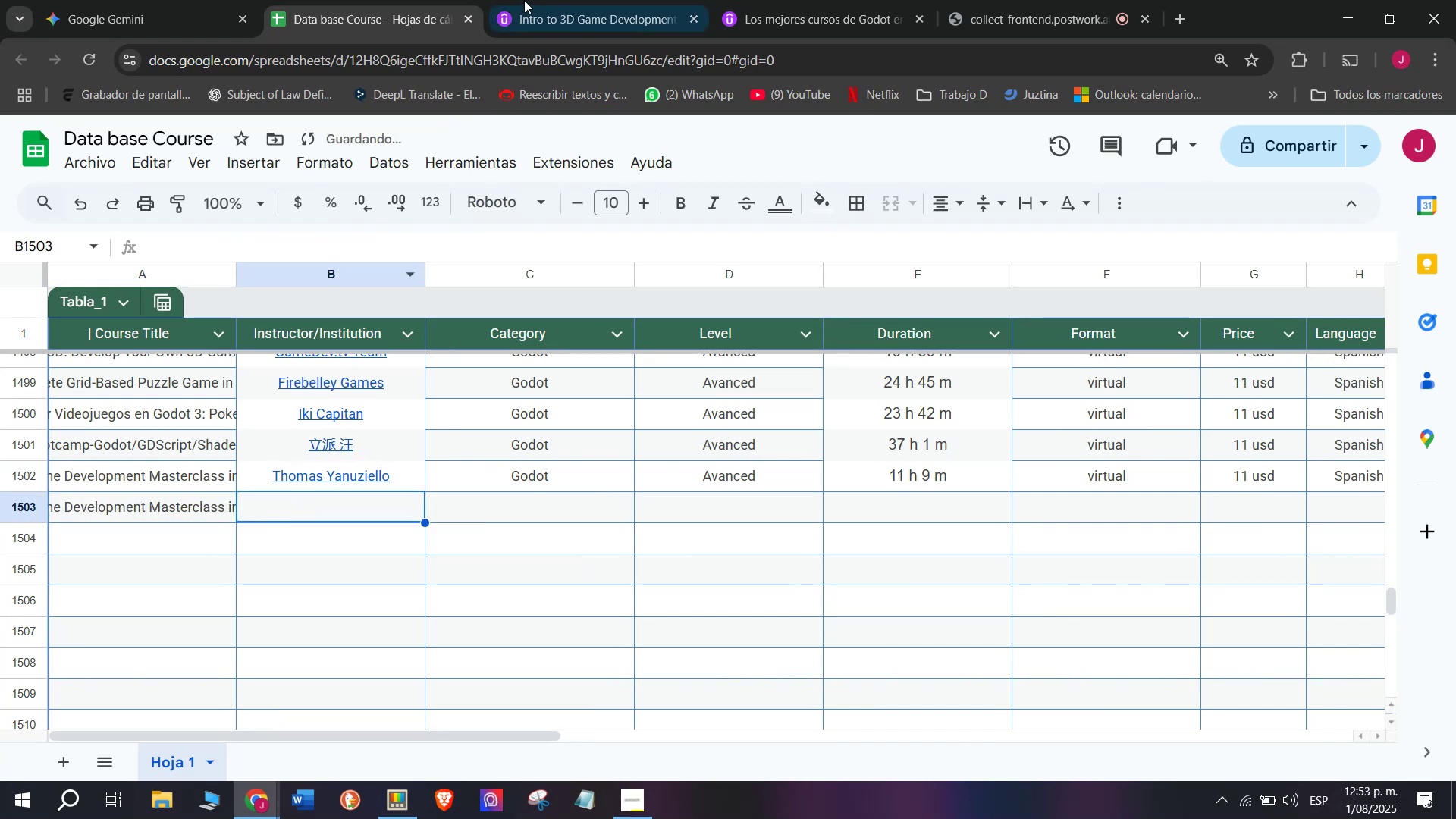 
left_click([538, 0])
 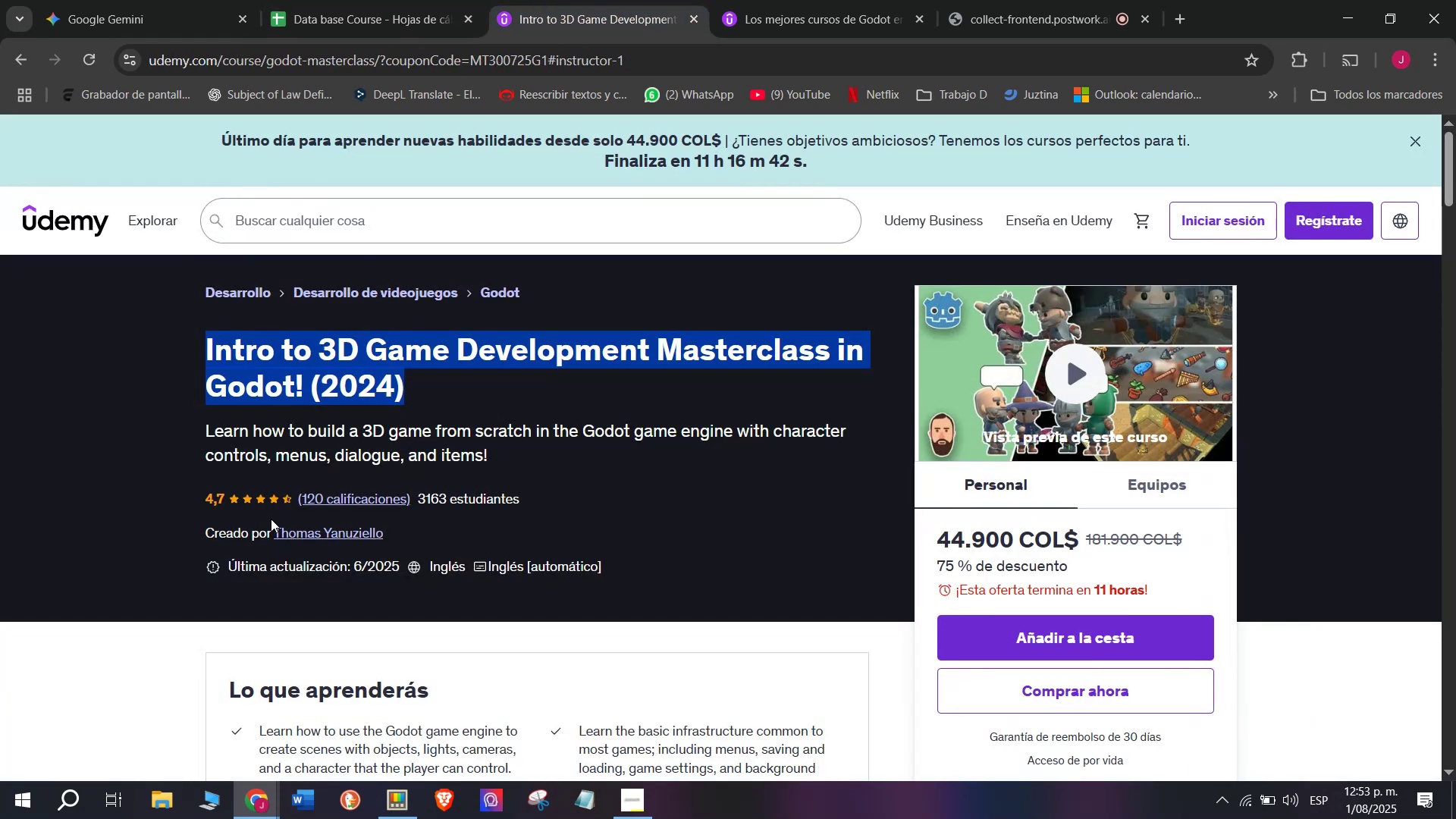 
left_click([309, 534])
 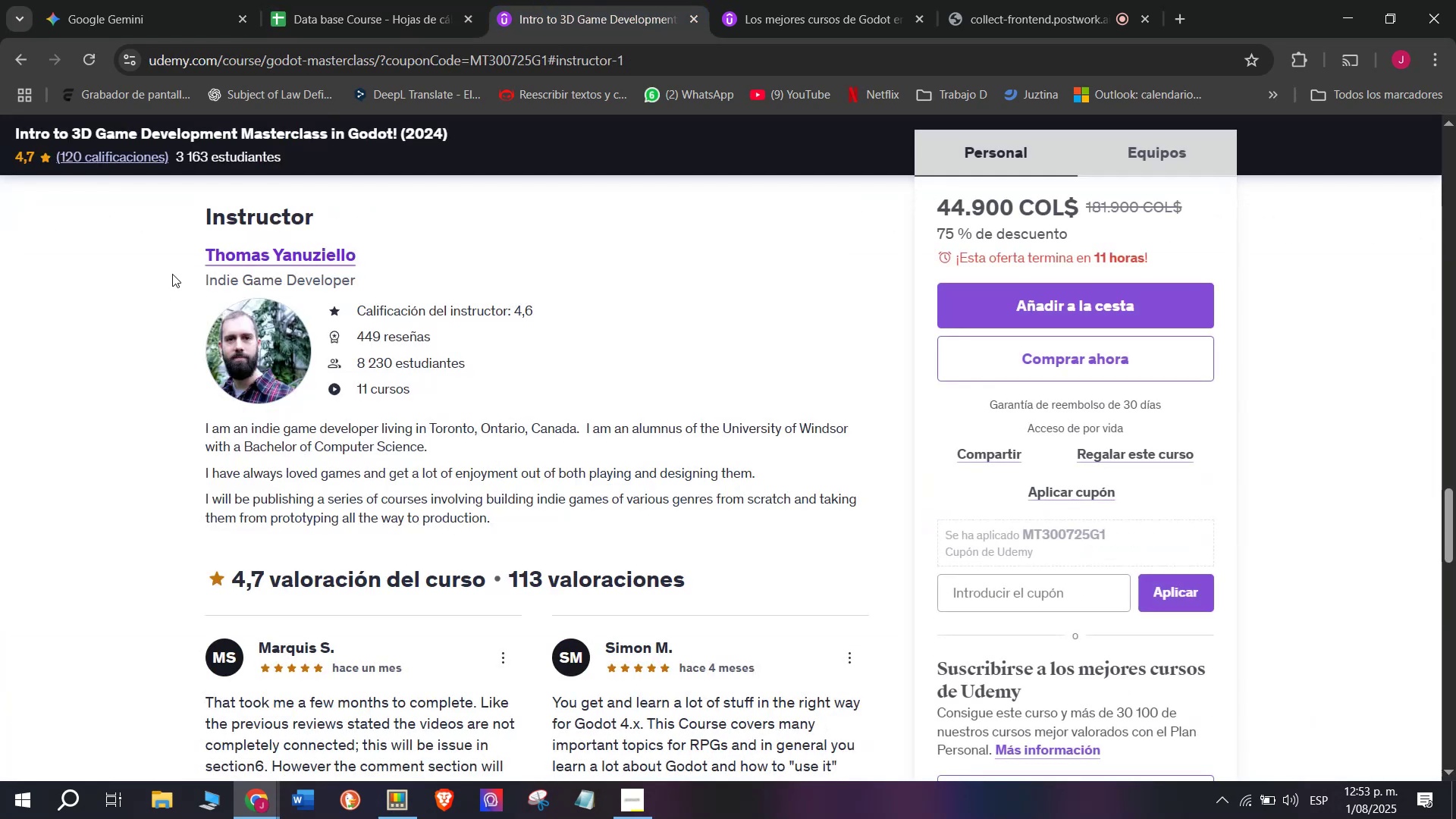 
left_click_drag(start_coordinate=[174, 256], to_coordinate=[369, 247])
 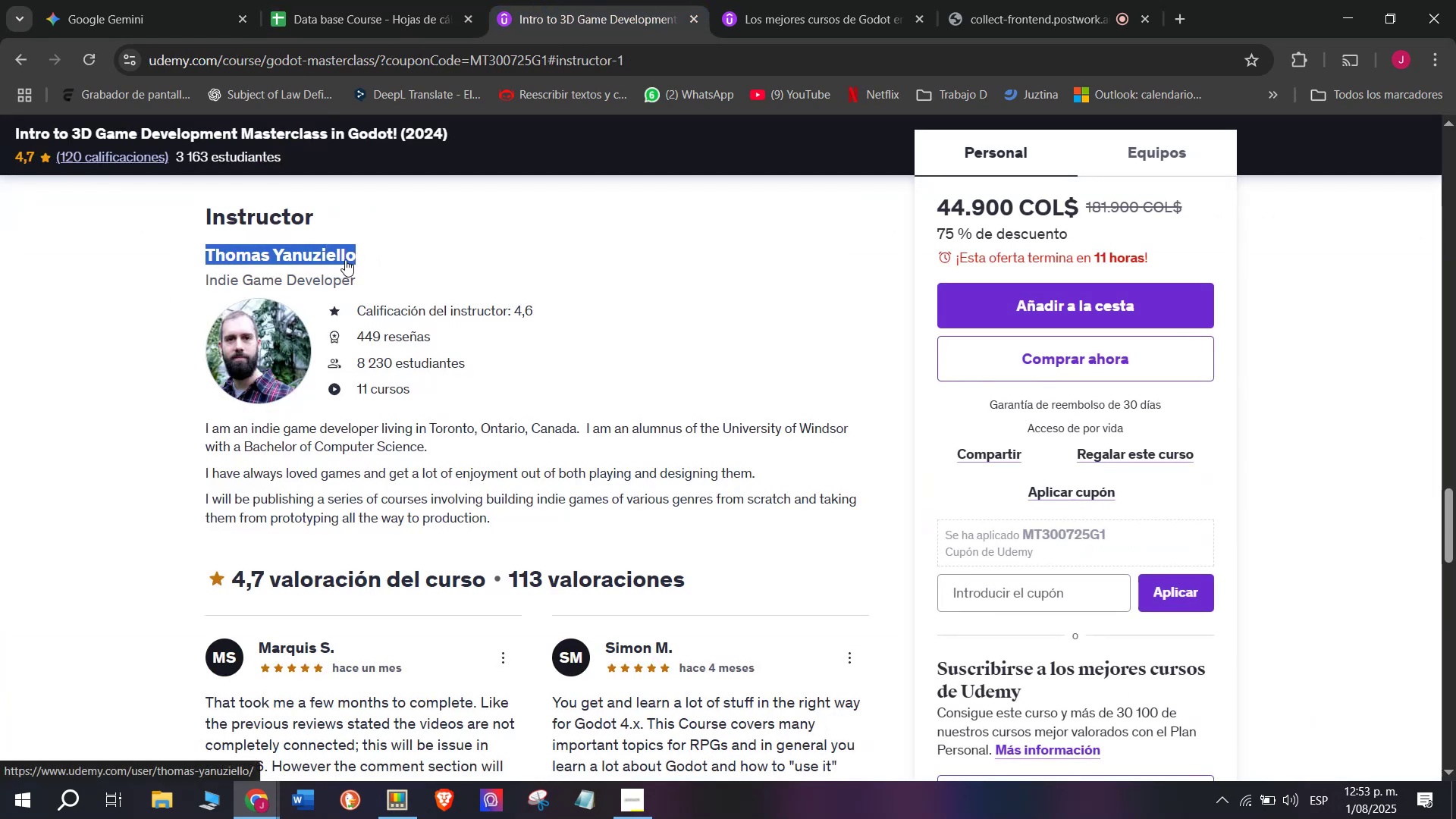 
right_click([345, 259])
 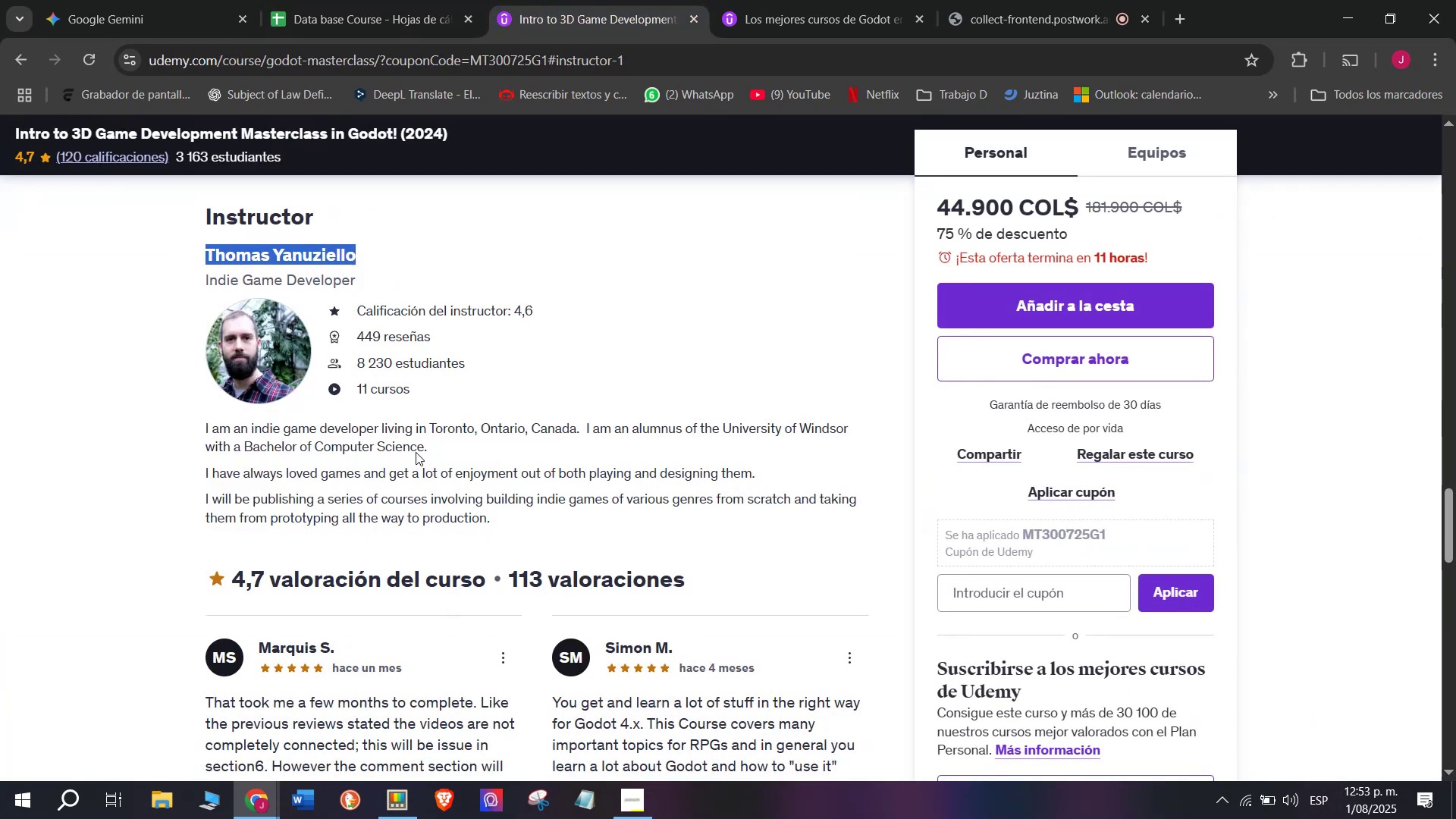 
double_click([351, 0])
 